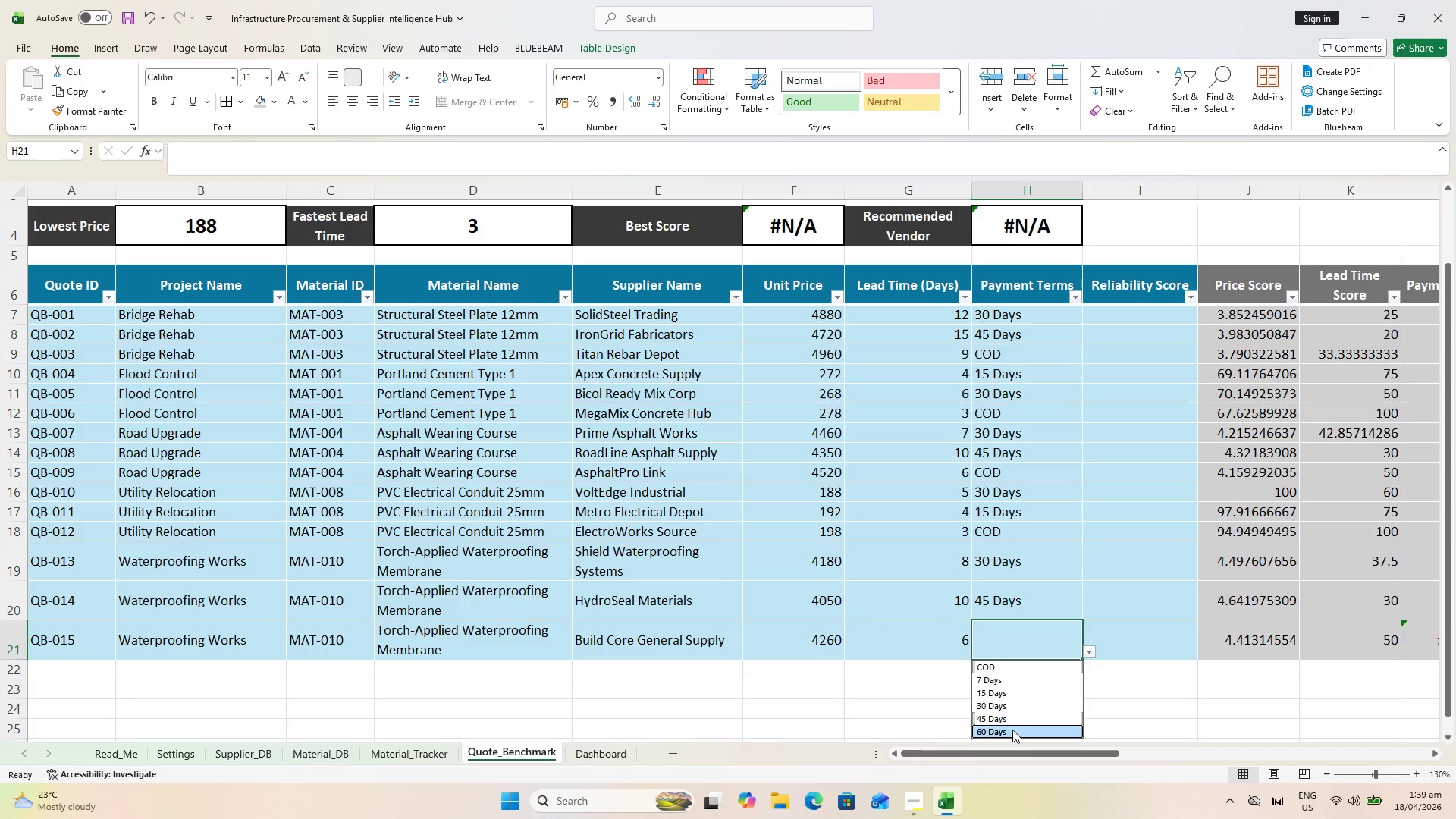 
left_click([1012, 730])
 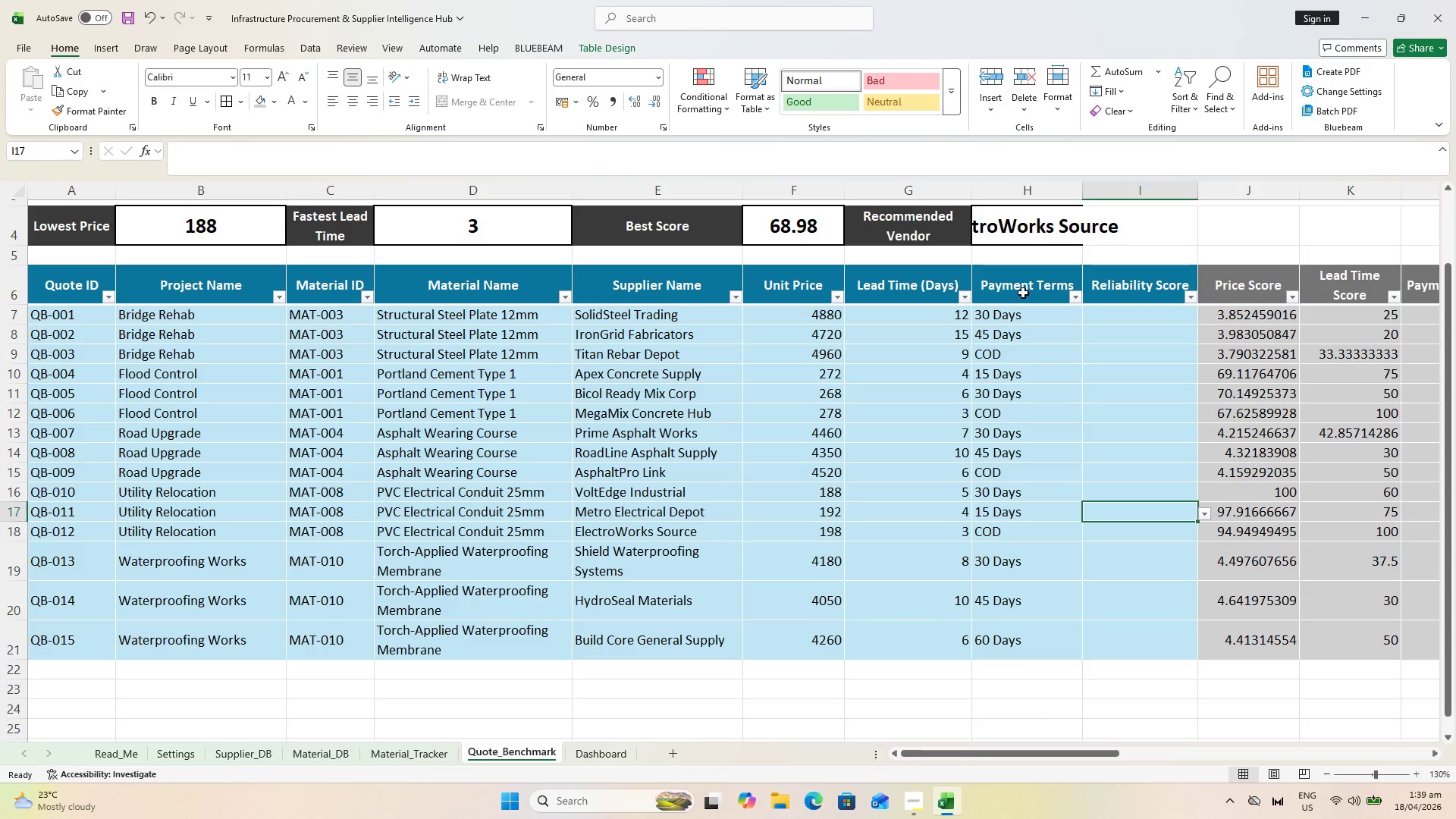 
left_click([1032, 235])
 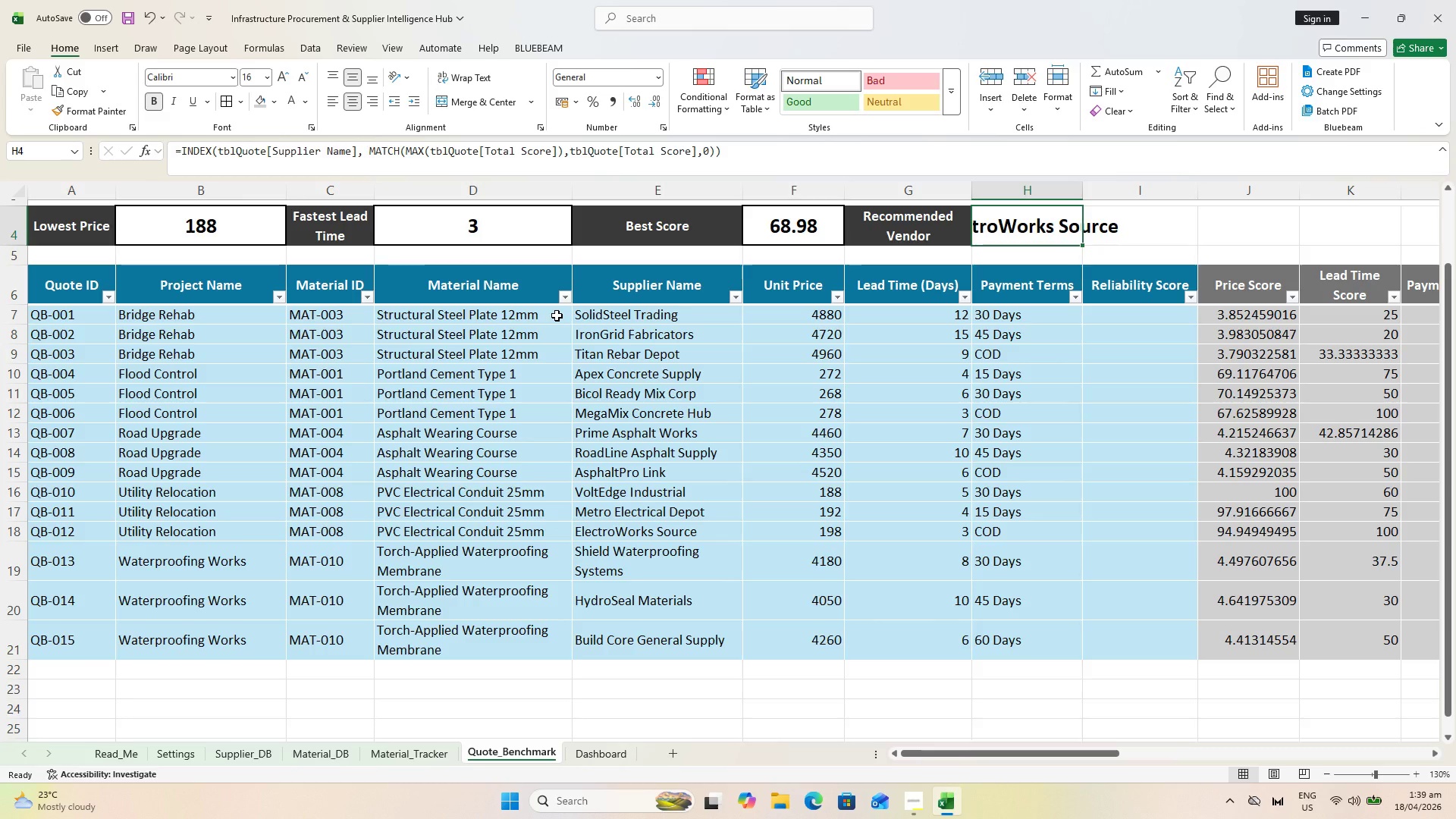 
wait(16.28)
 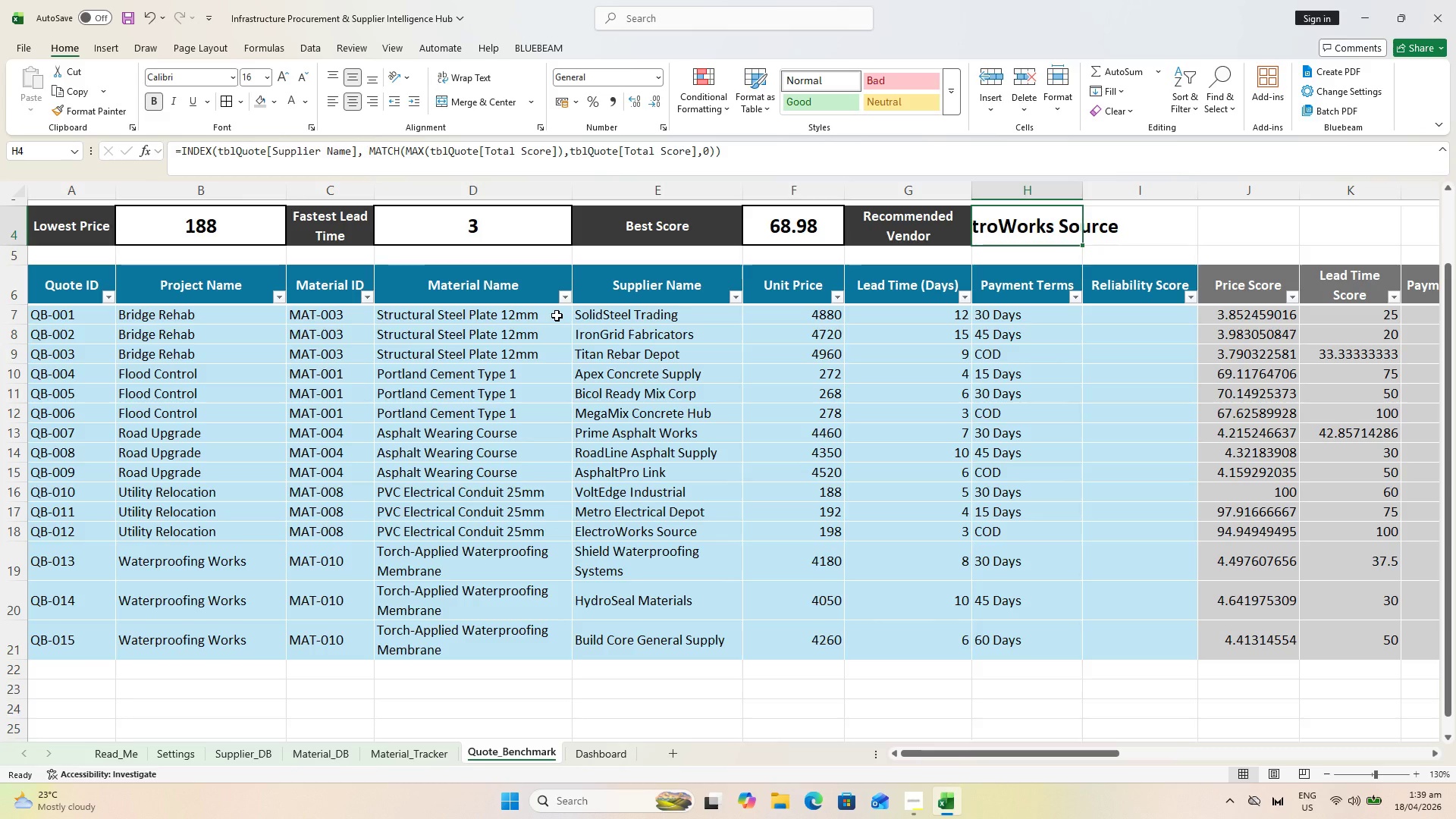 
mouse_move([566, 290])
 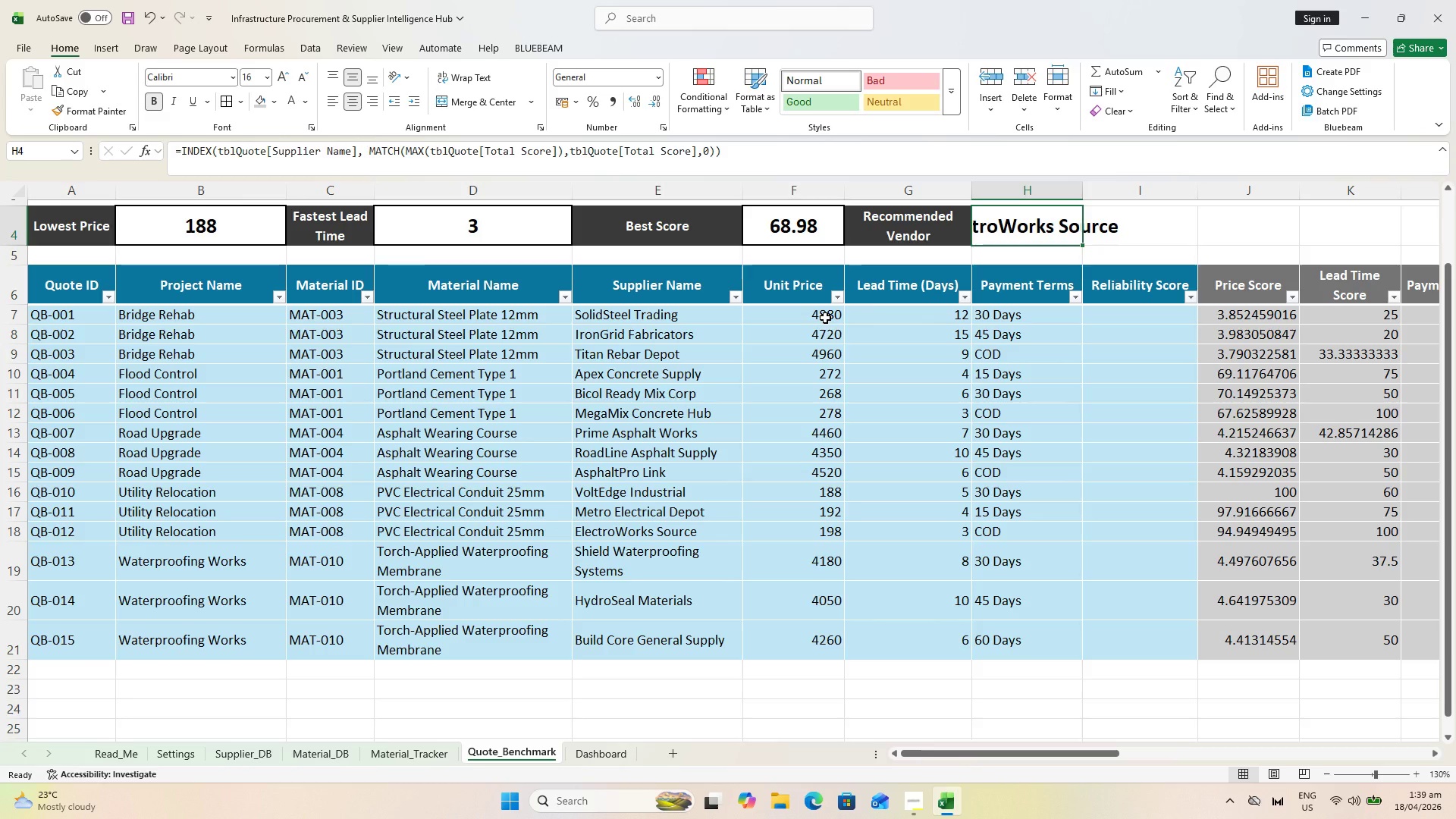 
wait(5.88)
 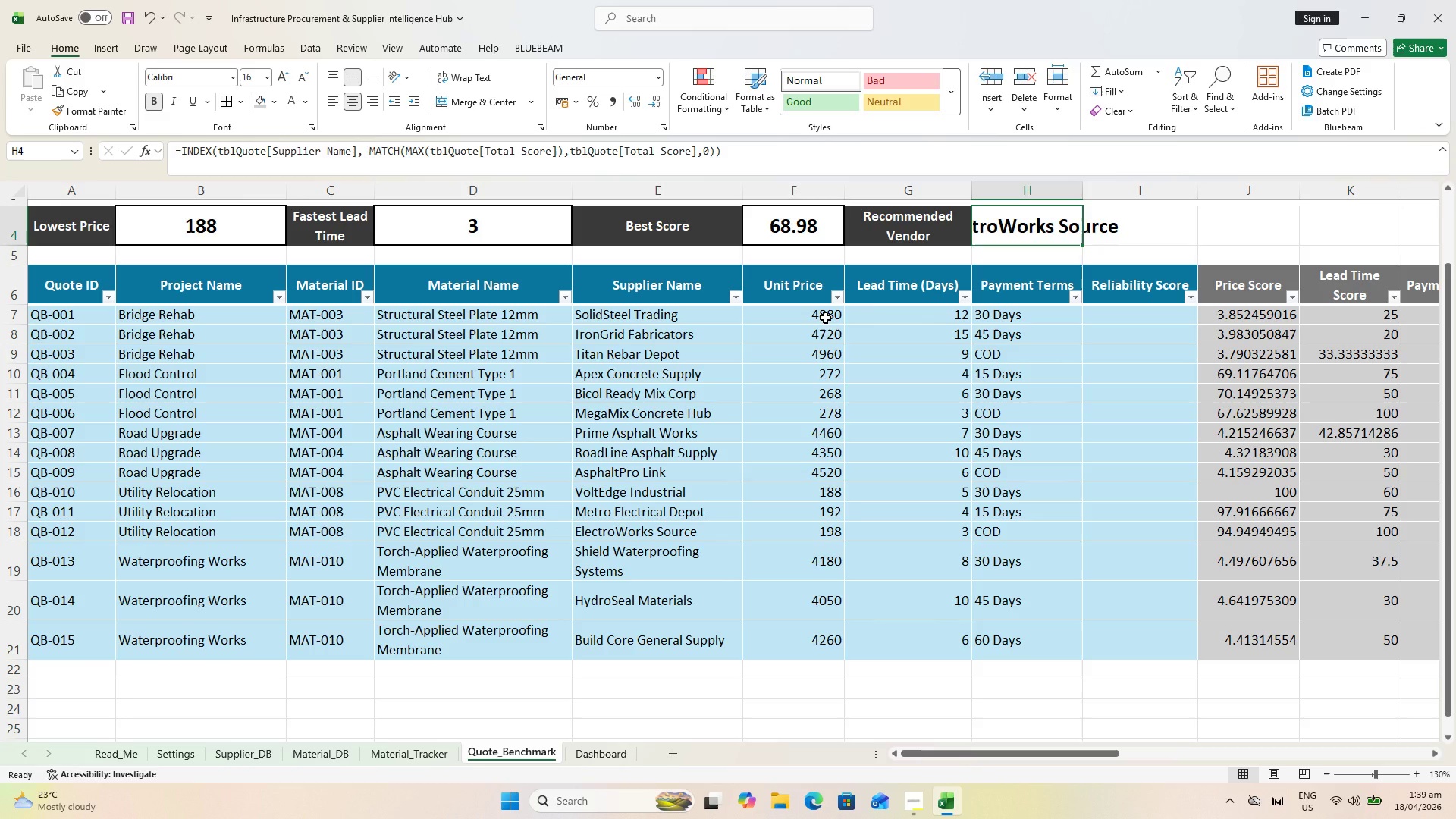 
left_click([825, 318])
 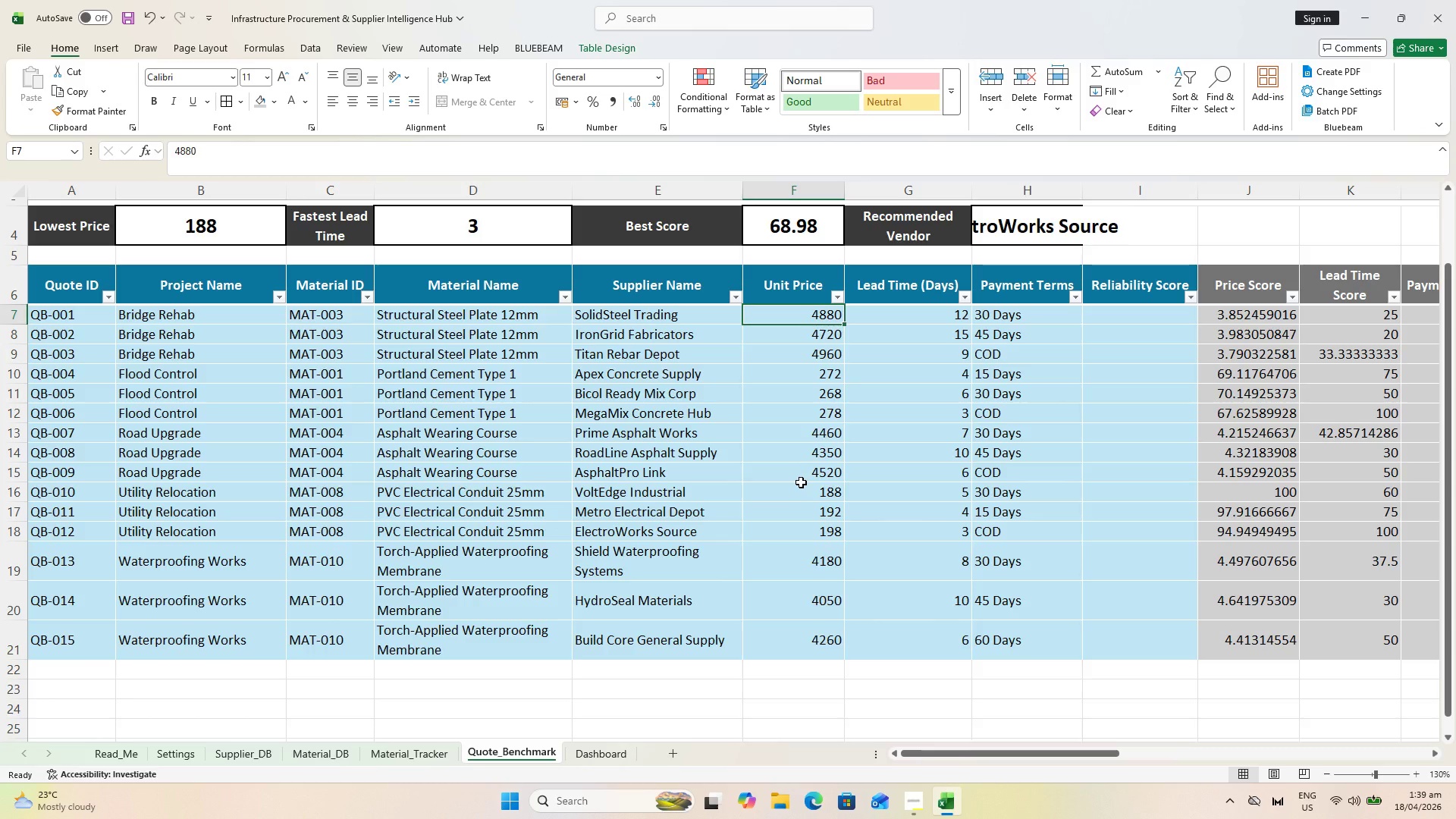 
hold_key(key=ShiftLeft, duration=0.62)
 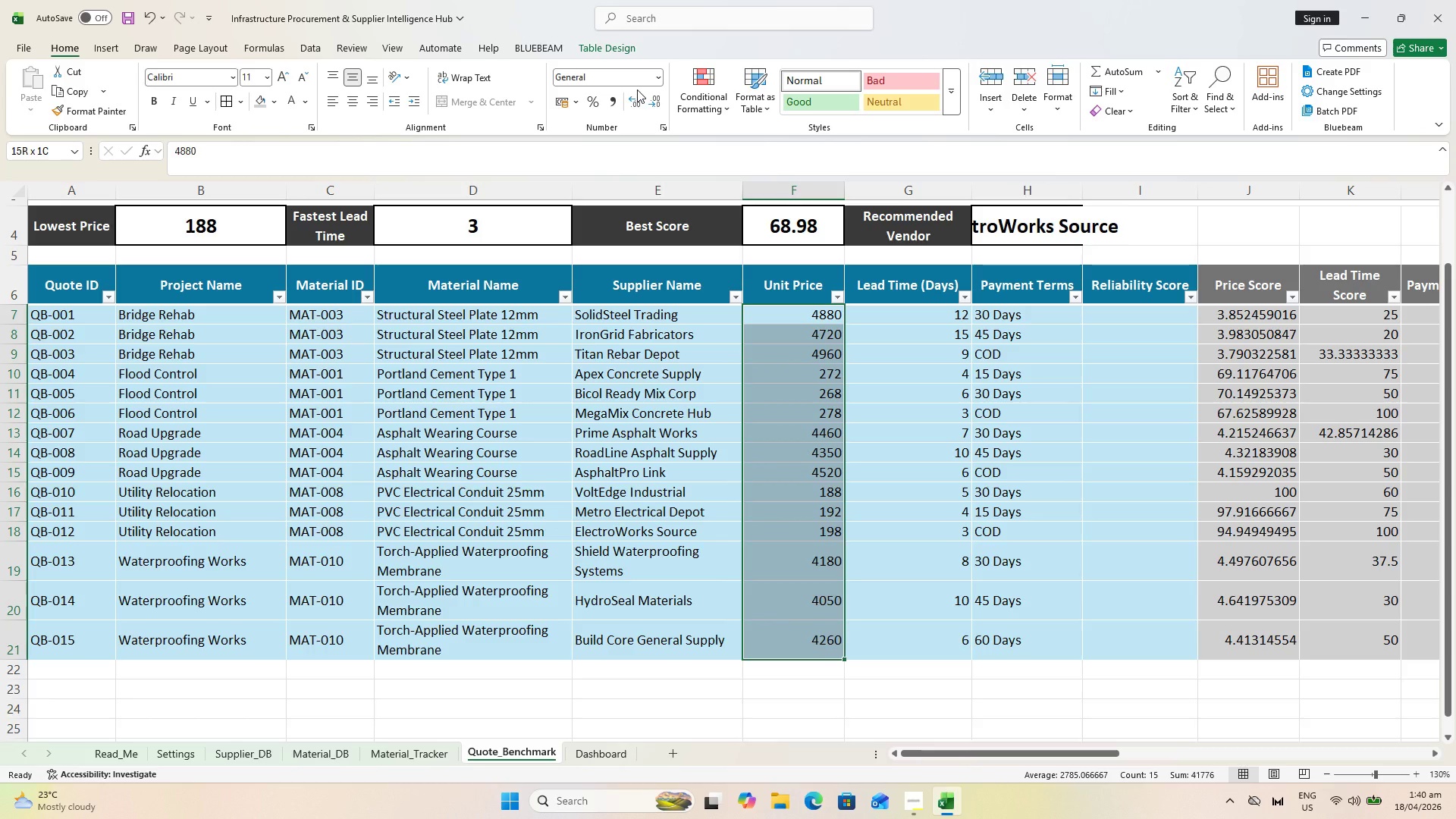 
wait(15.16)
 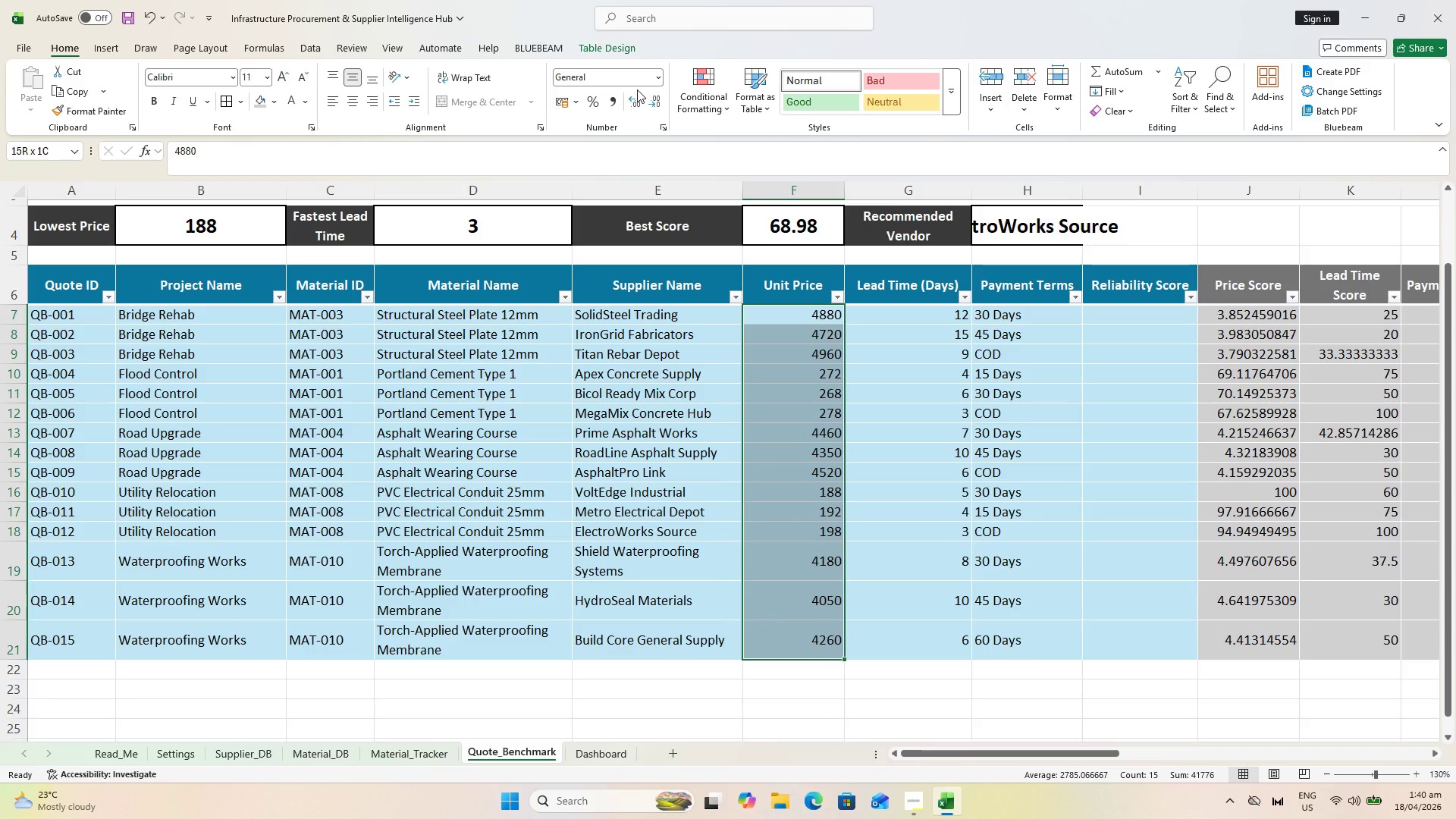 
left_click([656, 77])
 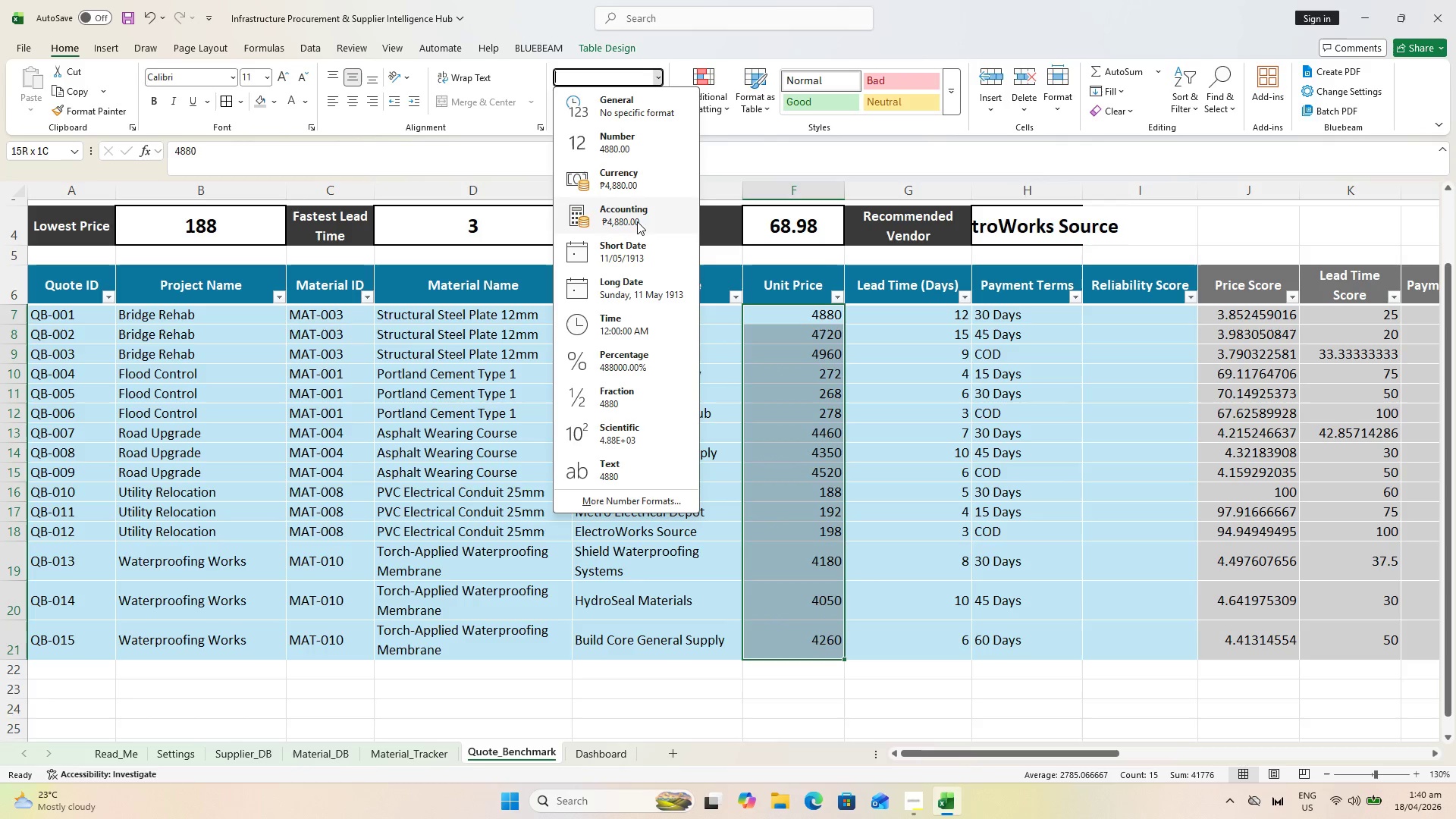 
left_click([635, 187])
 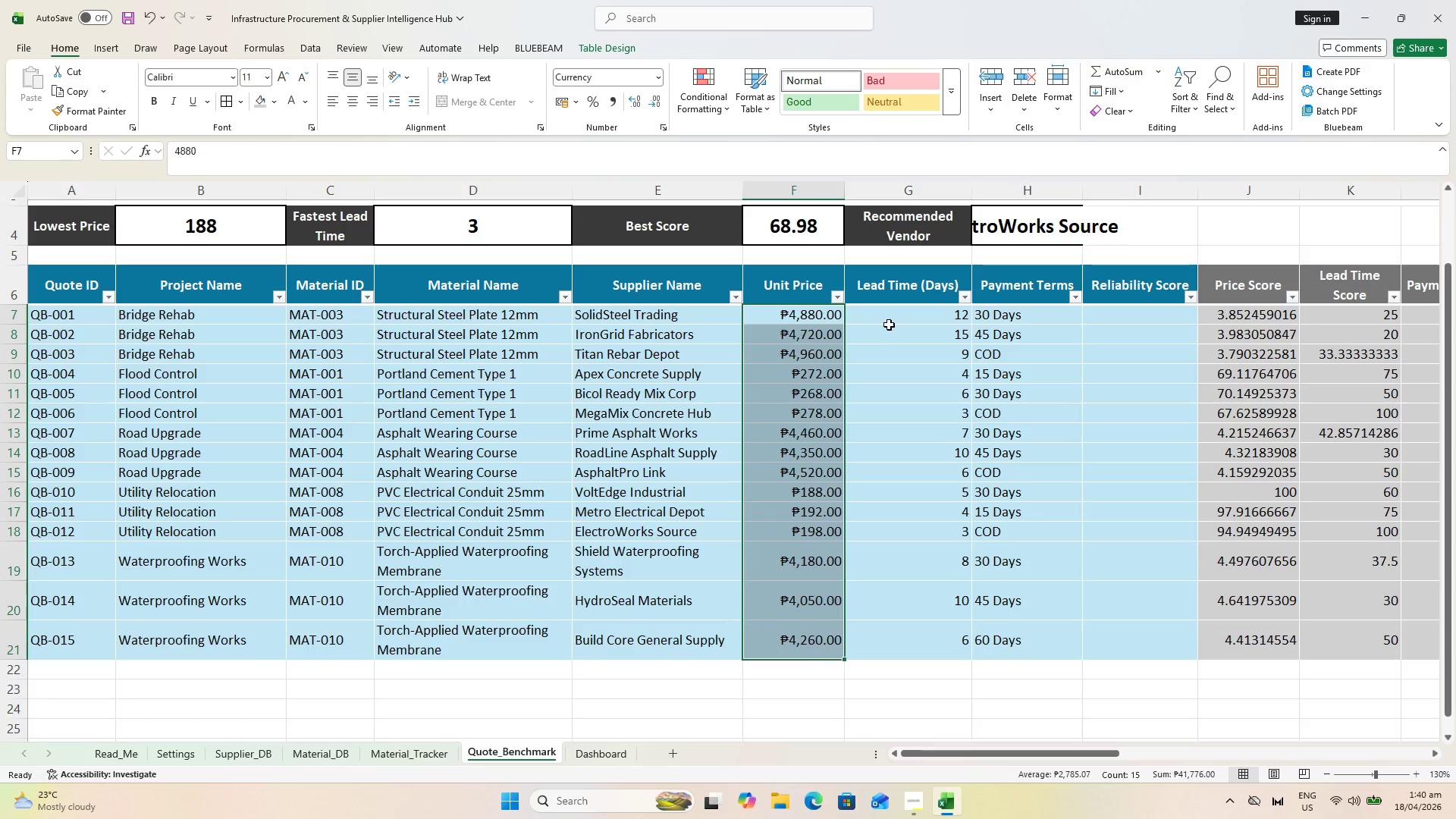 
left_click([896, 319])
 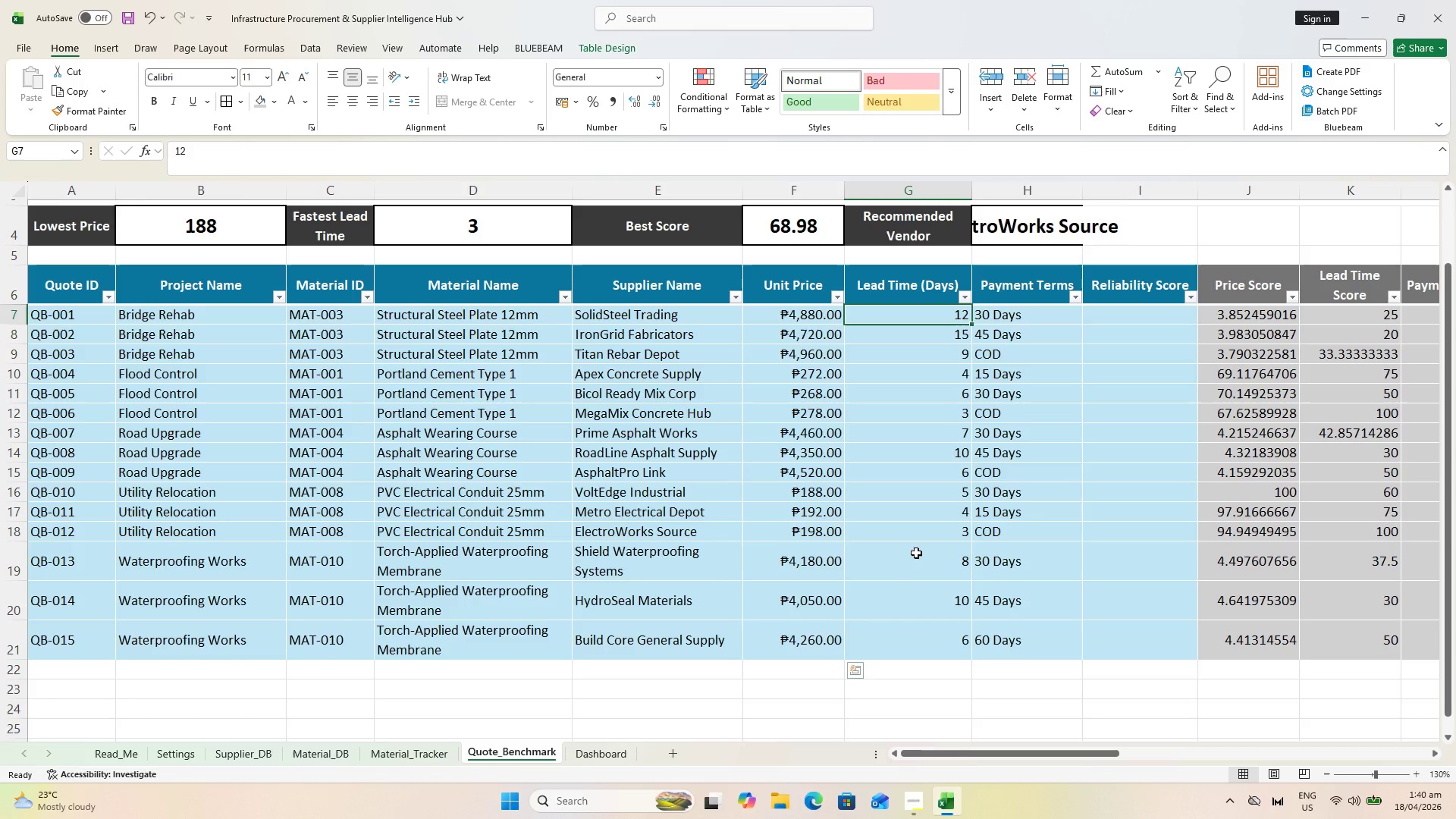 
hold_key(key=ShiftLeft, duration=0.91)
 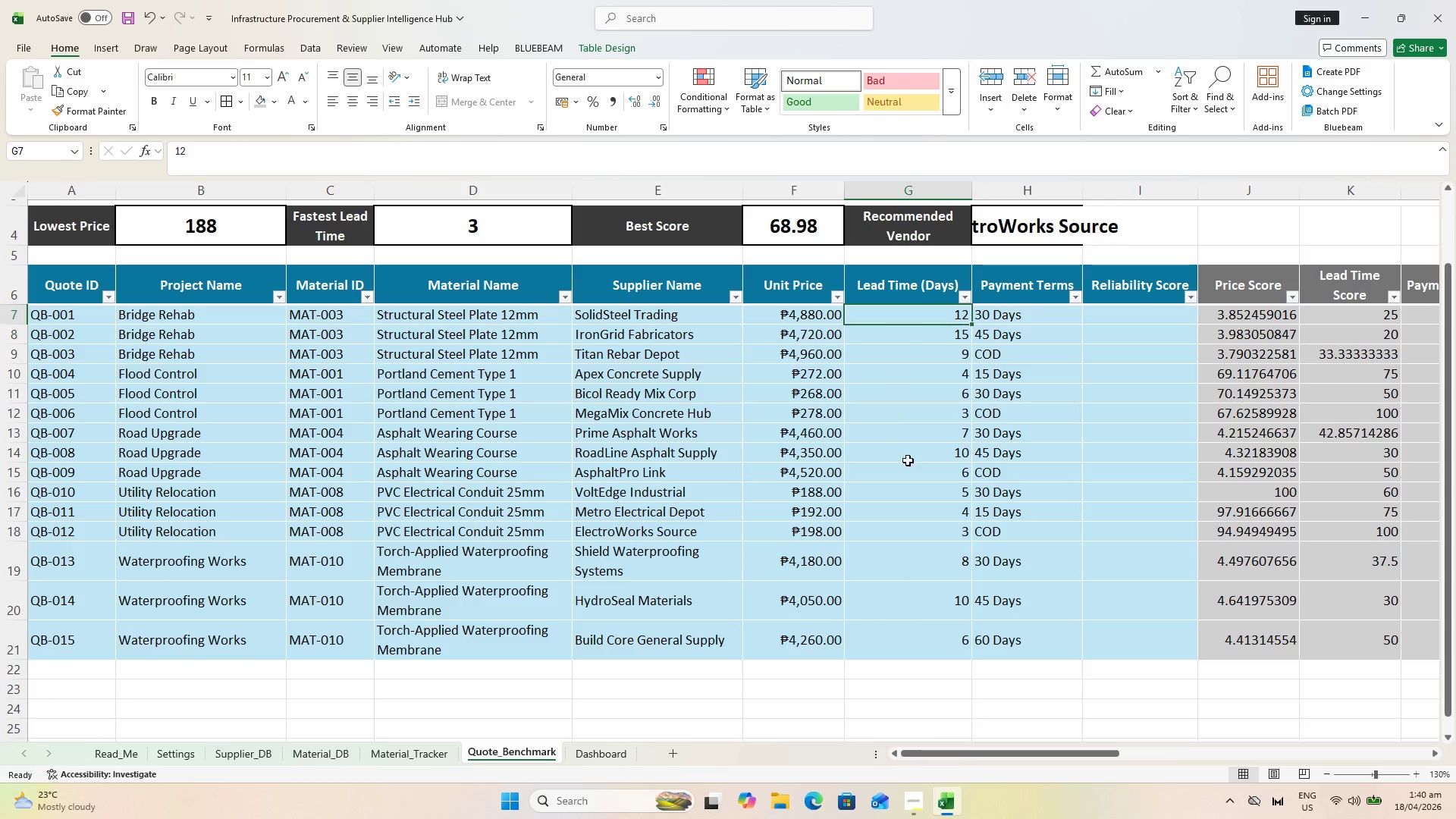 
hold_key(key=ShiftLeft, duration=0.59)
left_click([917, 646])
 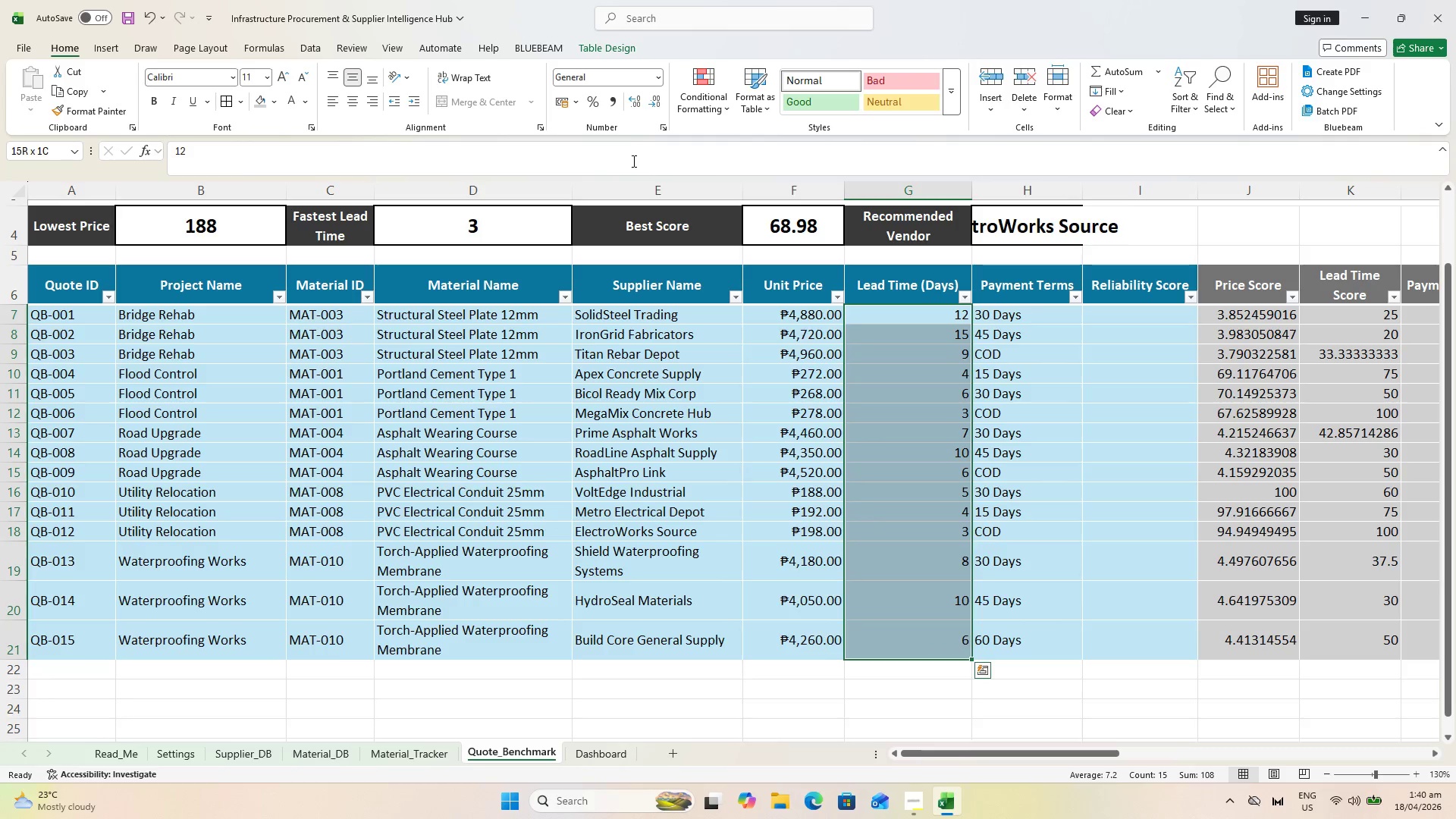 
mouse_move([617, 84])
 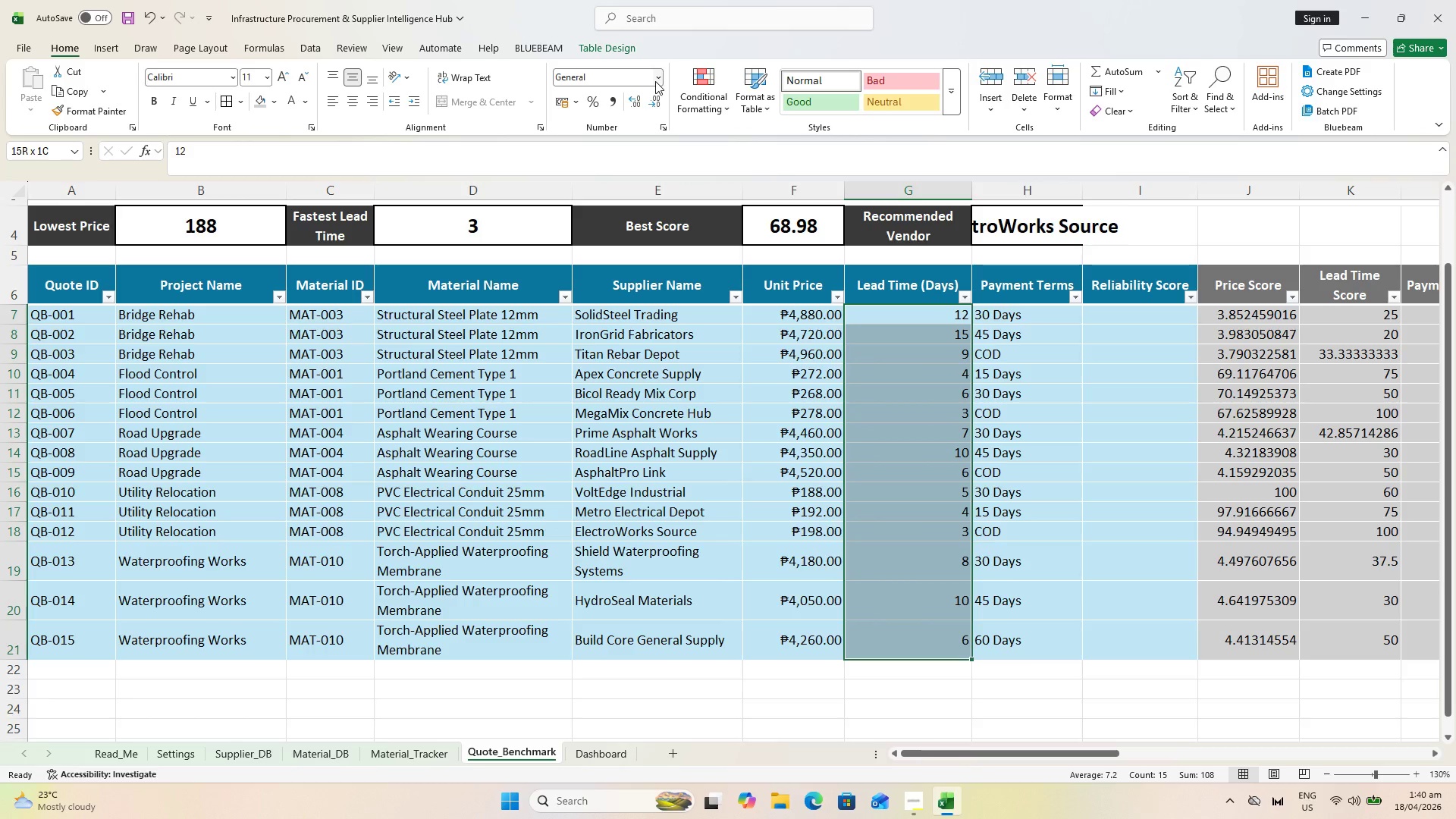 
left_click([655, 81])
 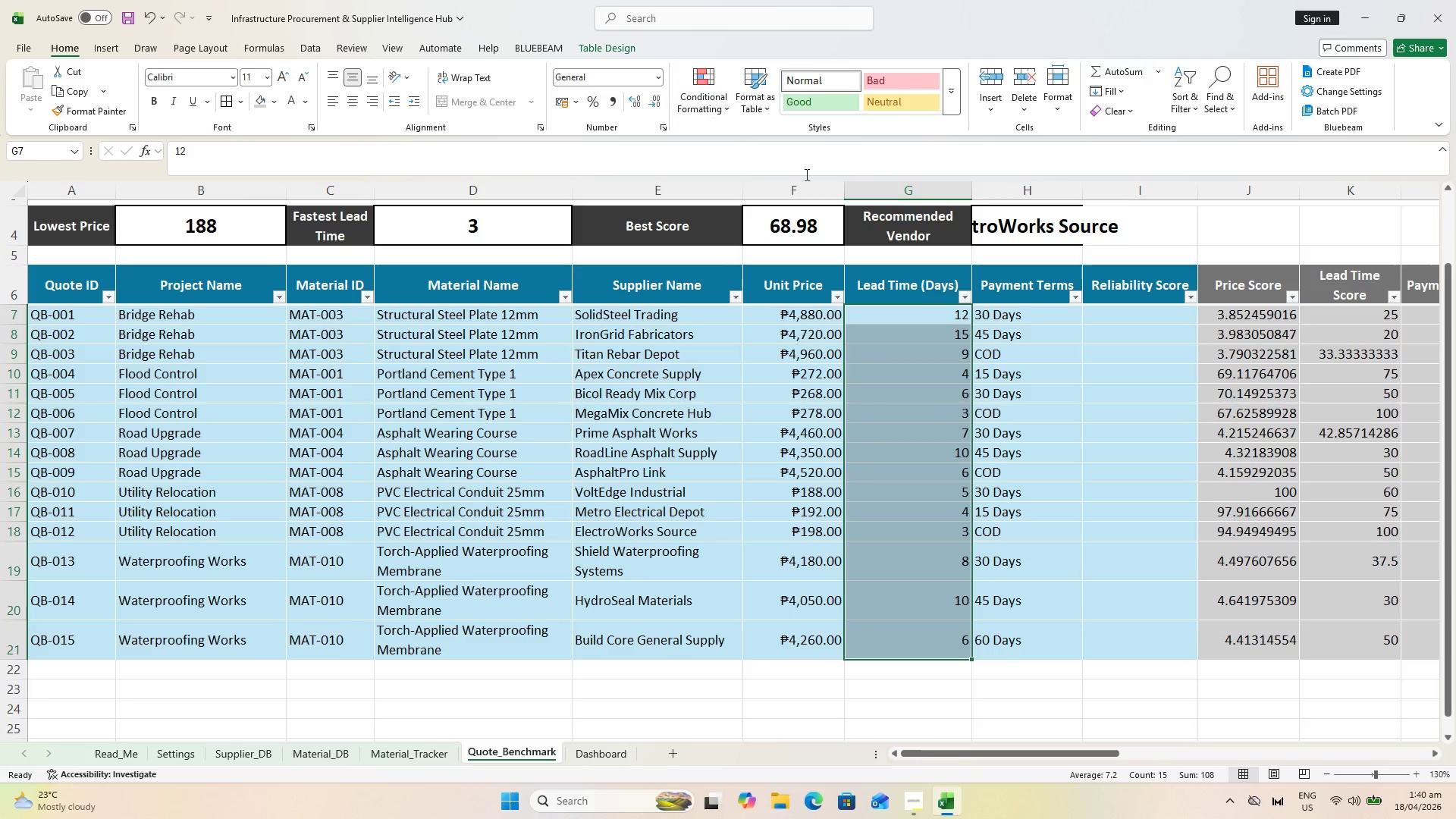 
wait(7.05)
 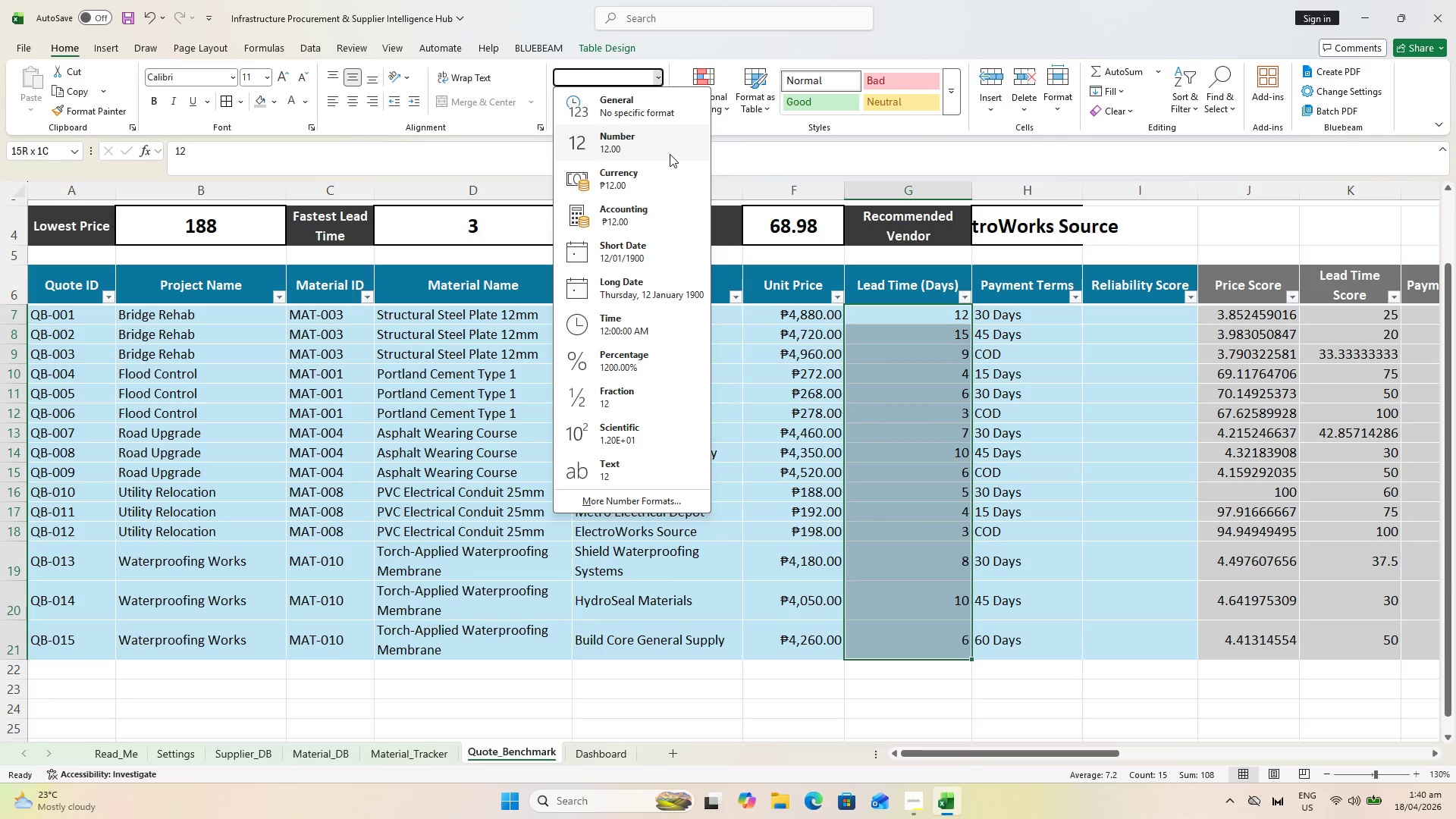 
left_click([1122, 313])
 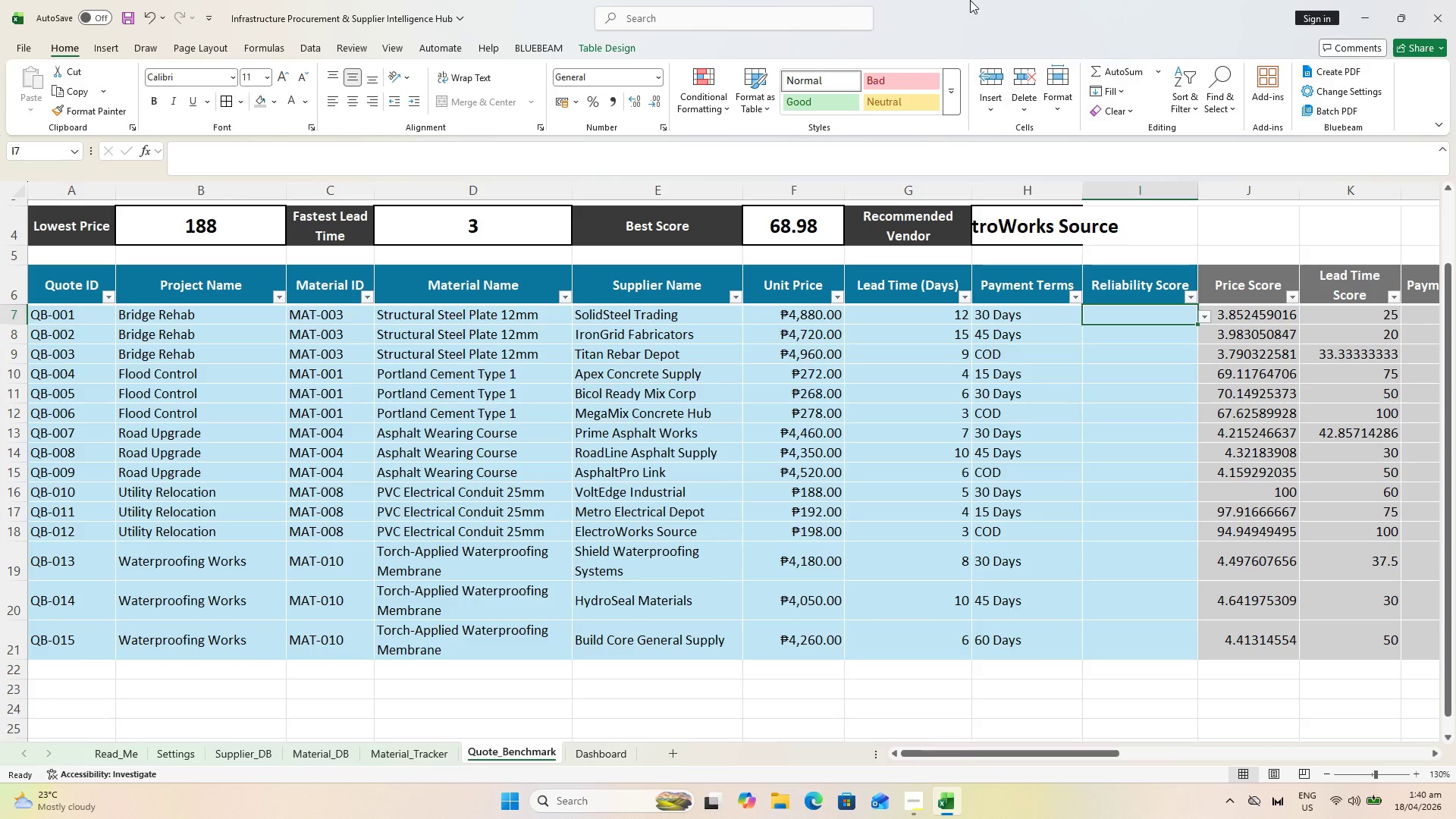 
wait(13.09)
 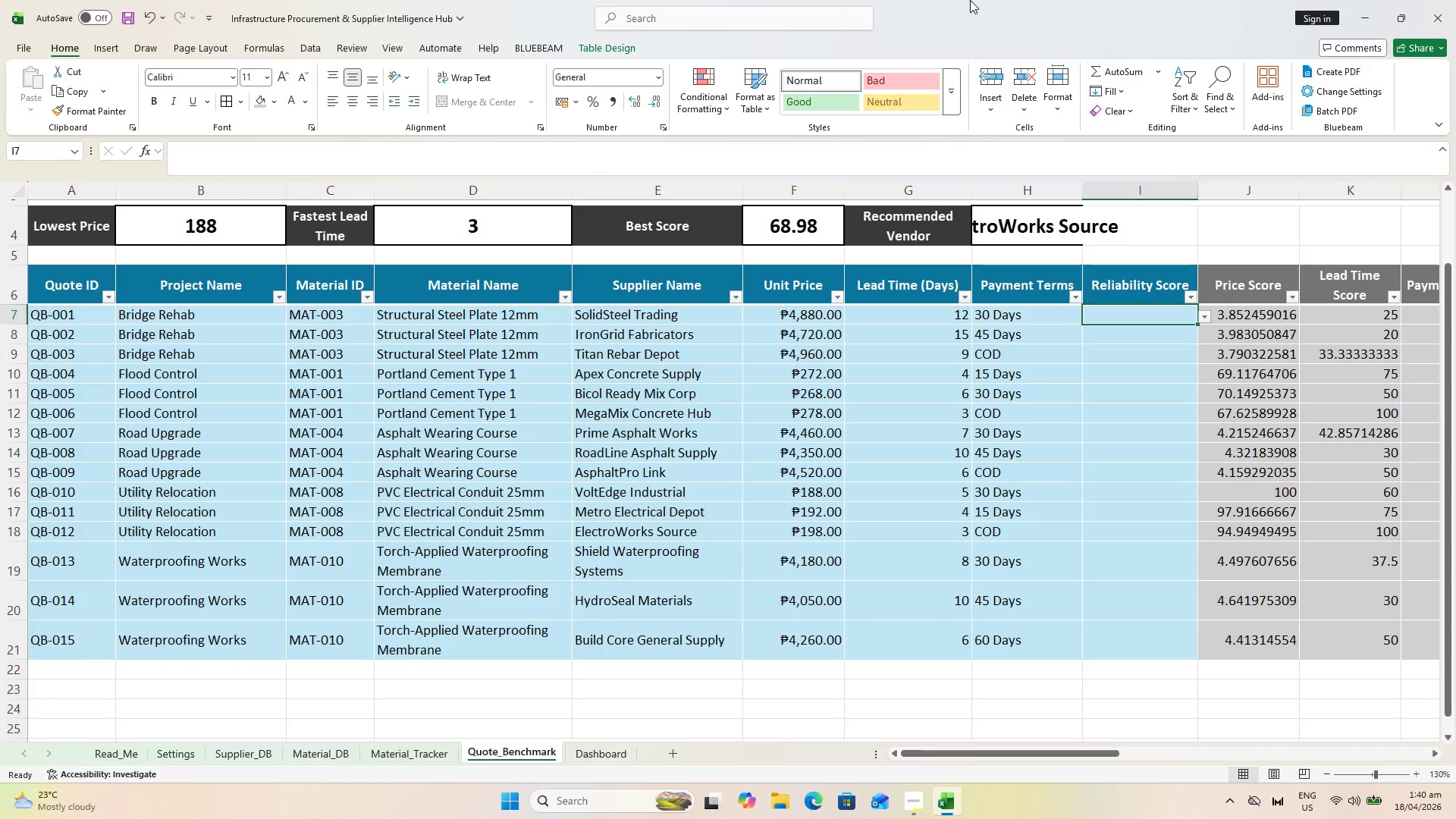 
type(=XLOOKUP()
 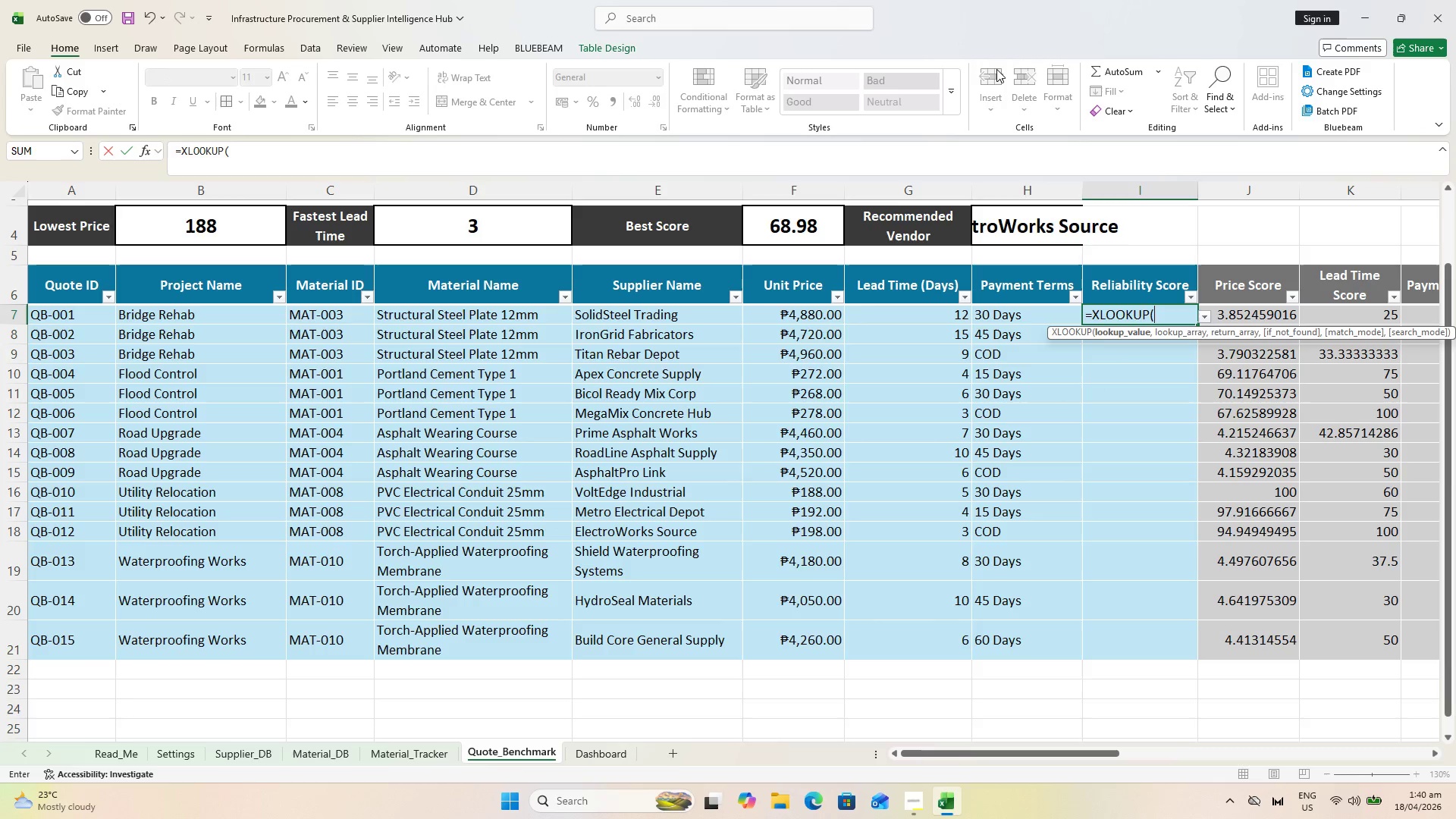 
left_click([676, 312])
 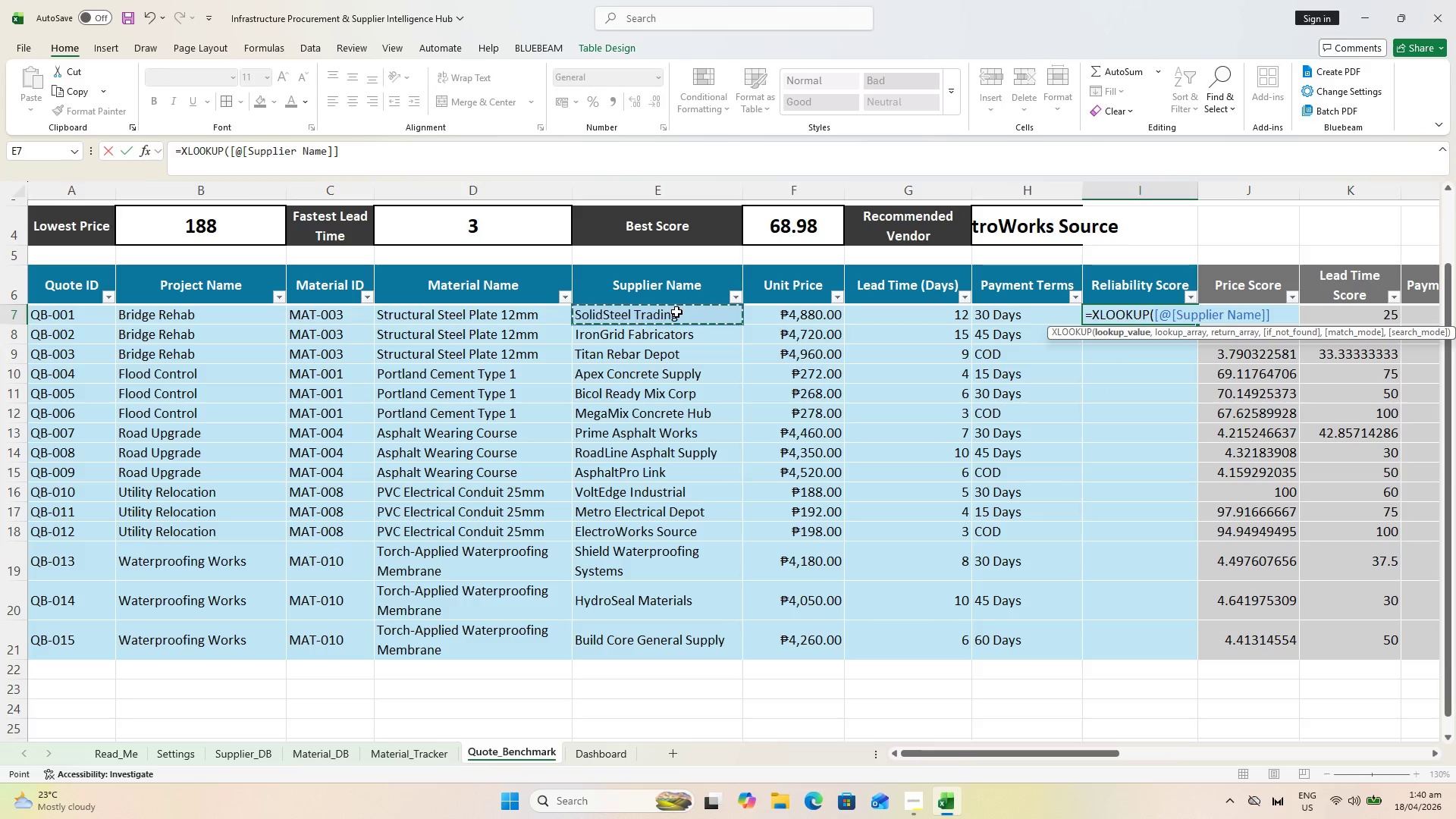 
key(Comma)
 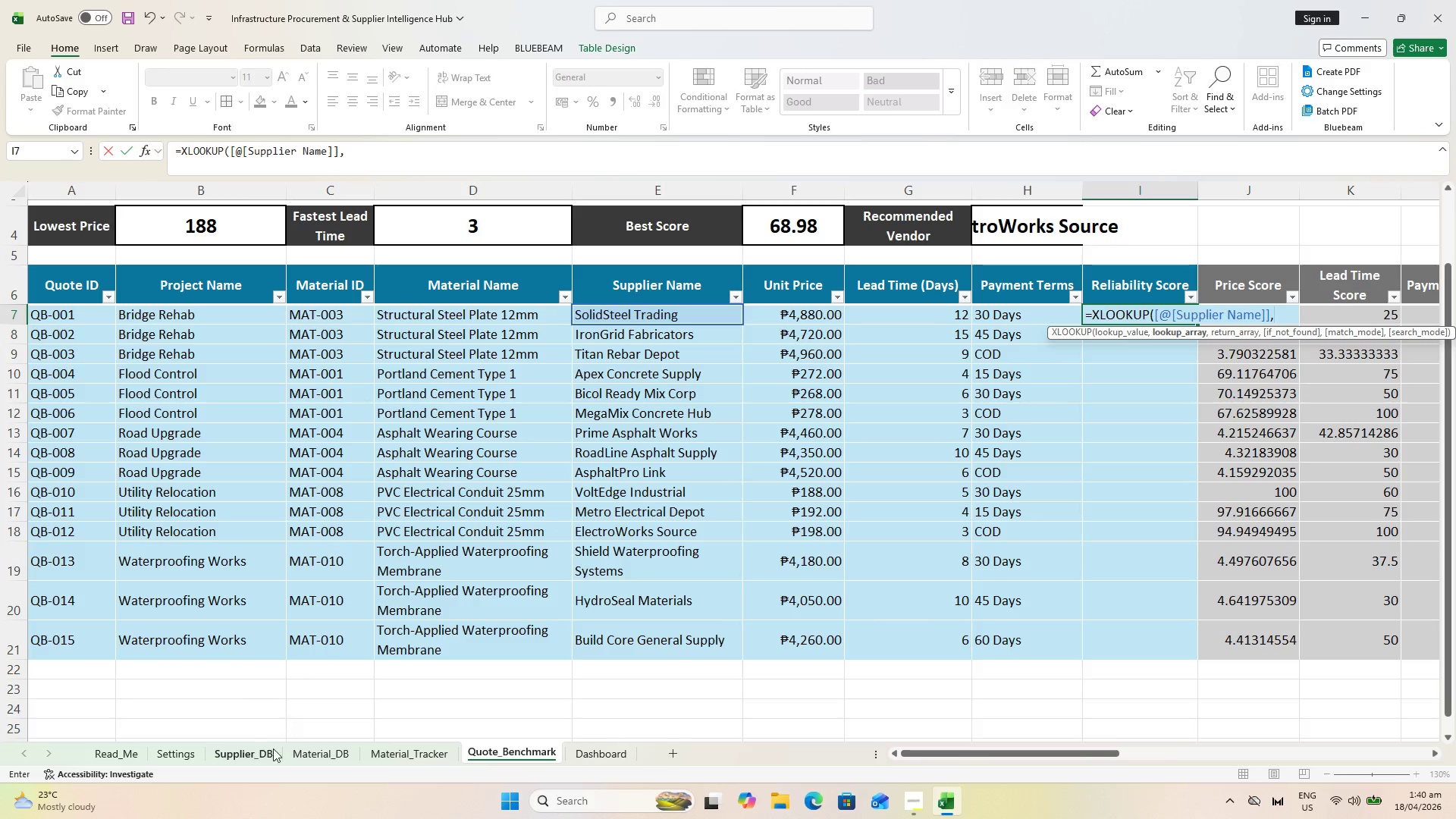 
wait(10.94)
 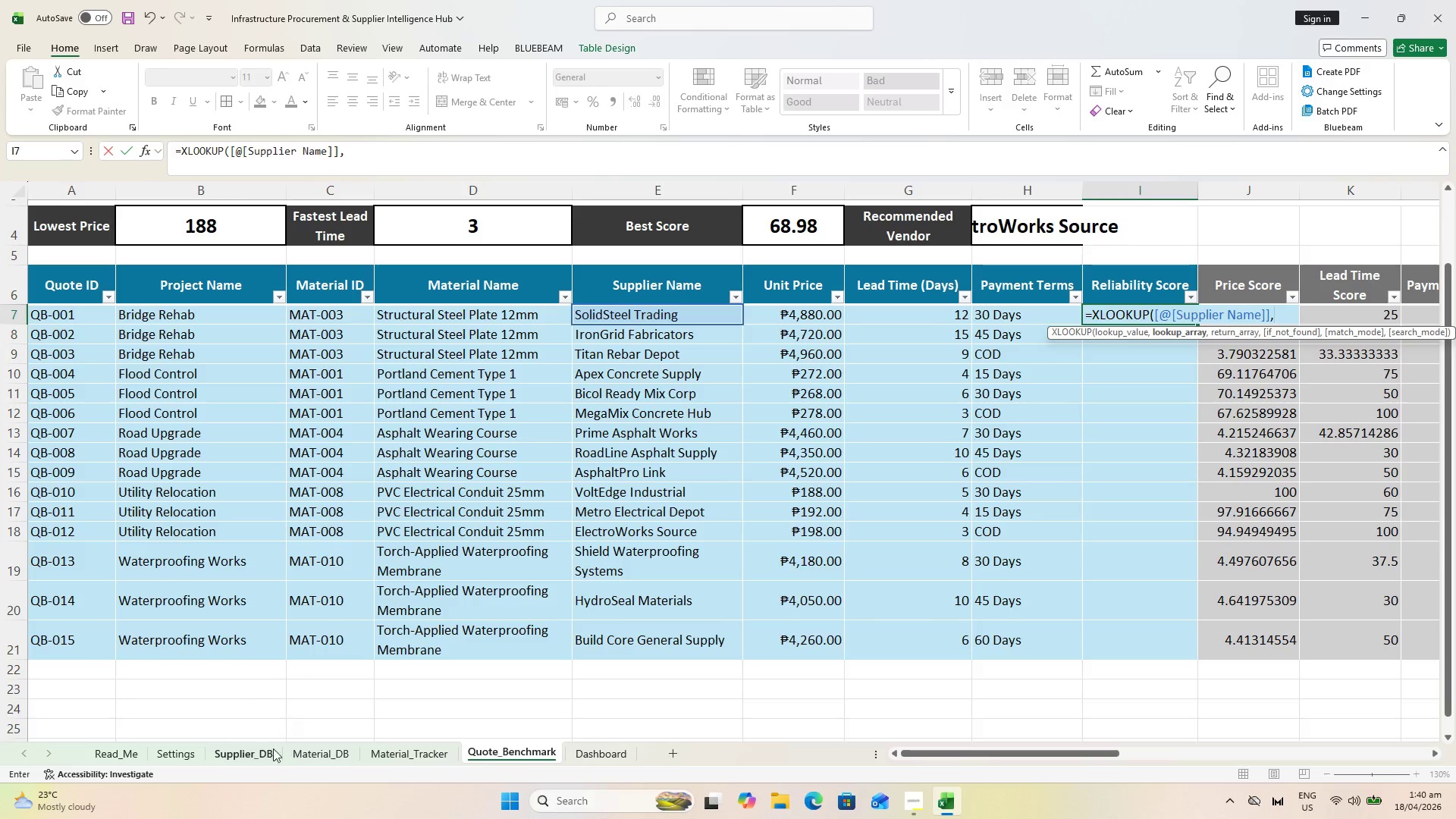 
left_click_drag(start_coordinate=[186, 309], to_coordinate=[220, 683])
 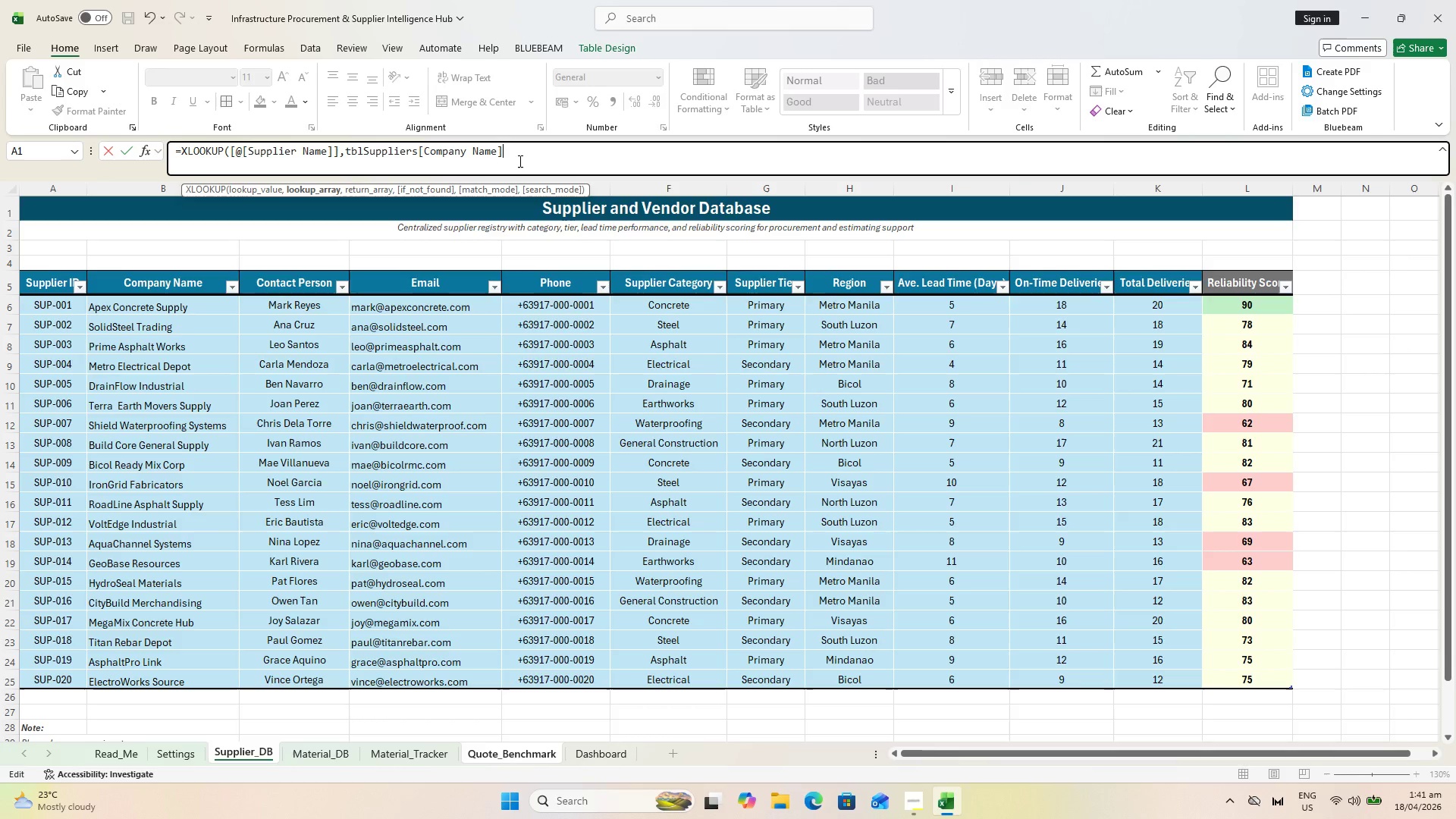 
key(Comma)
 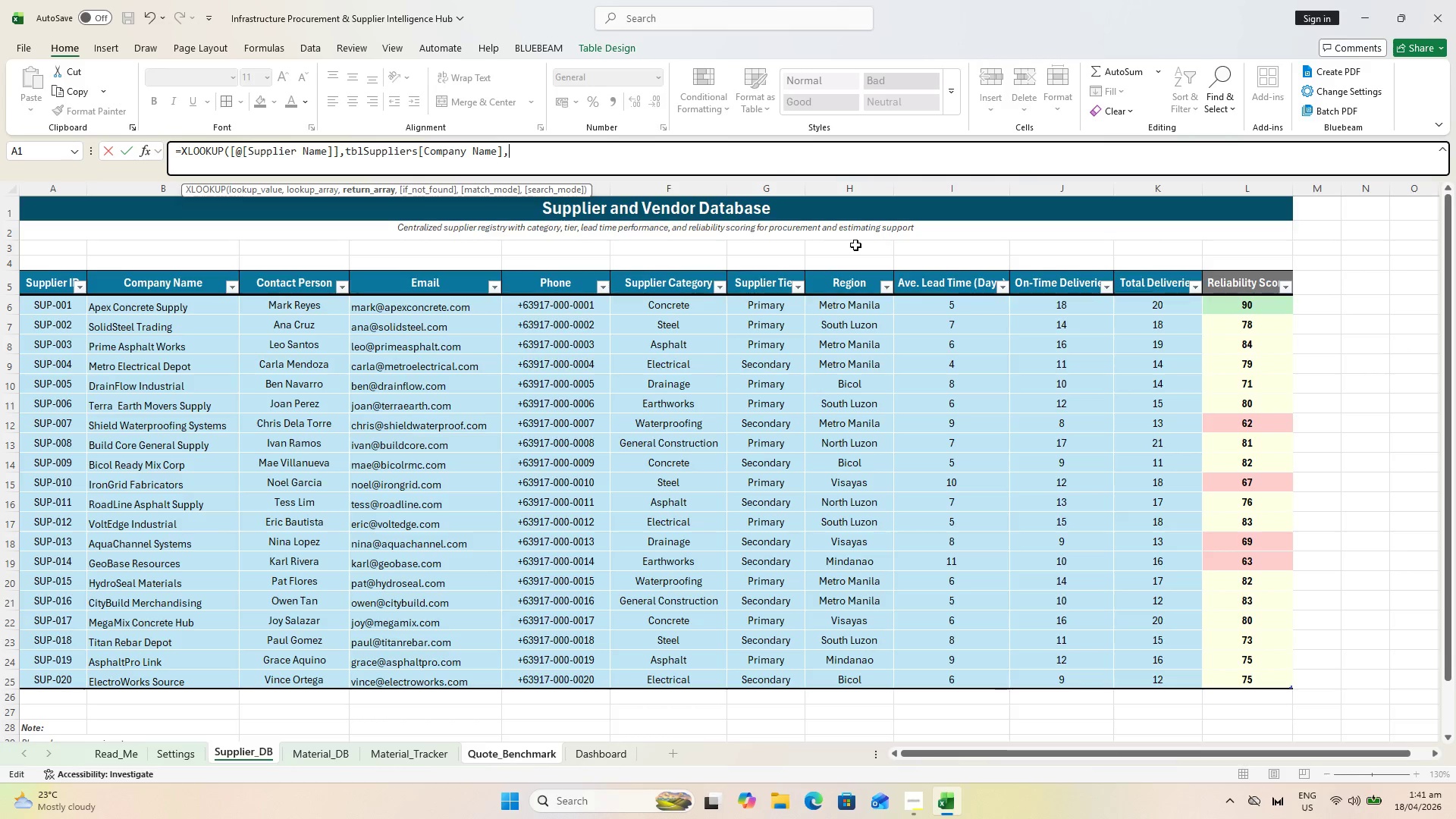 
wait(6.0)
 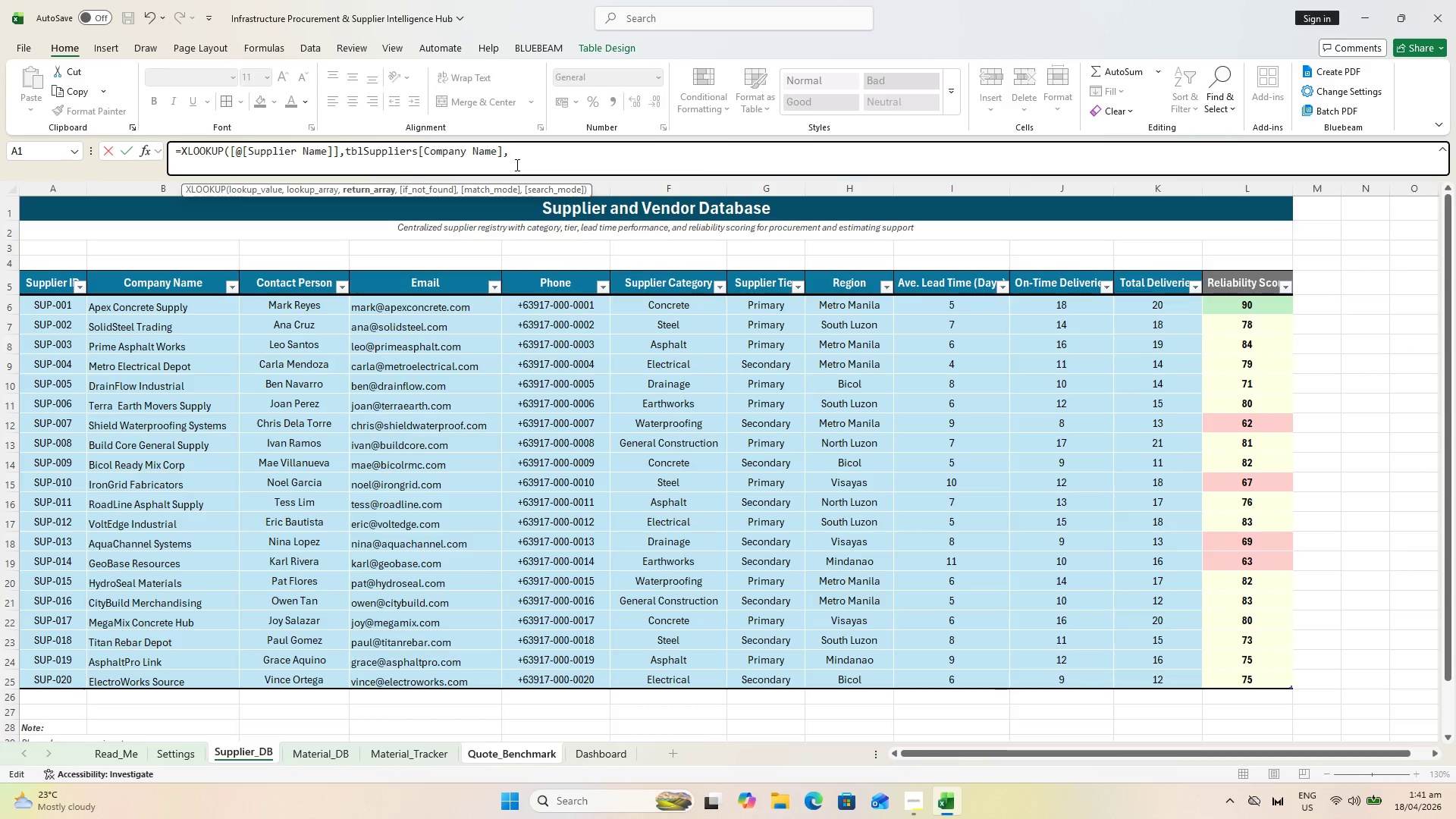 
left_click_drag(start_coordinate=[1244, 309], to_coordinate=[1273, 681])
 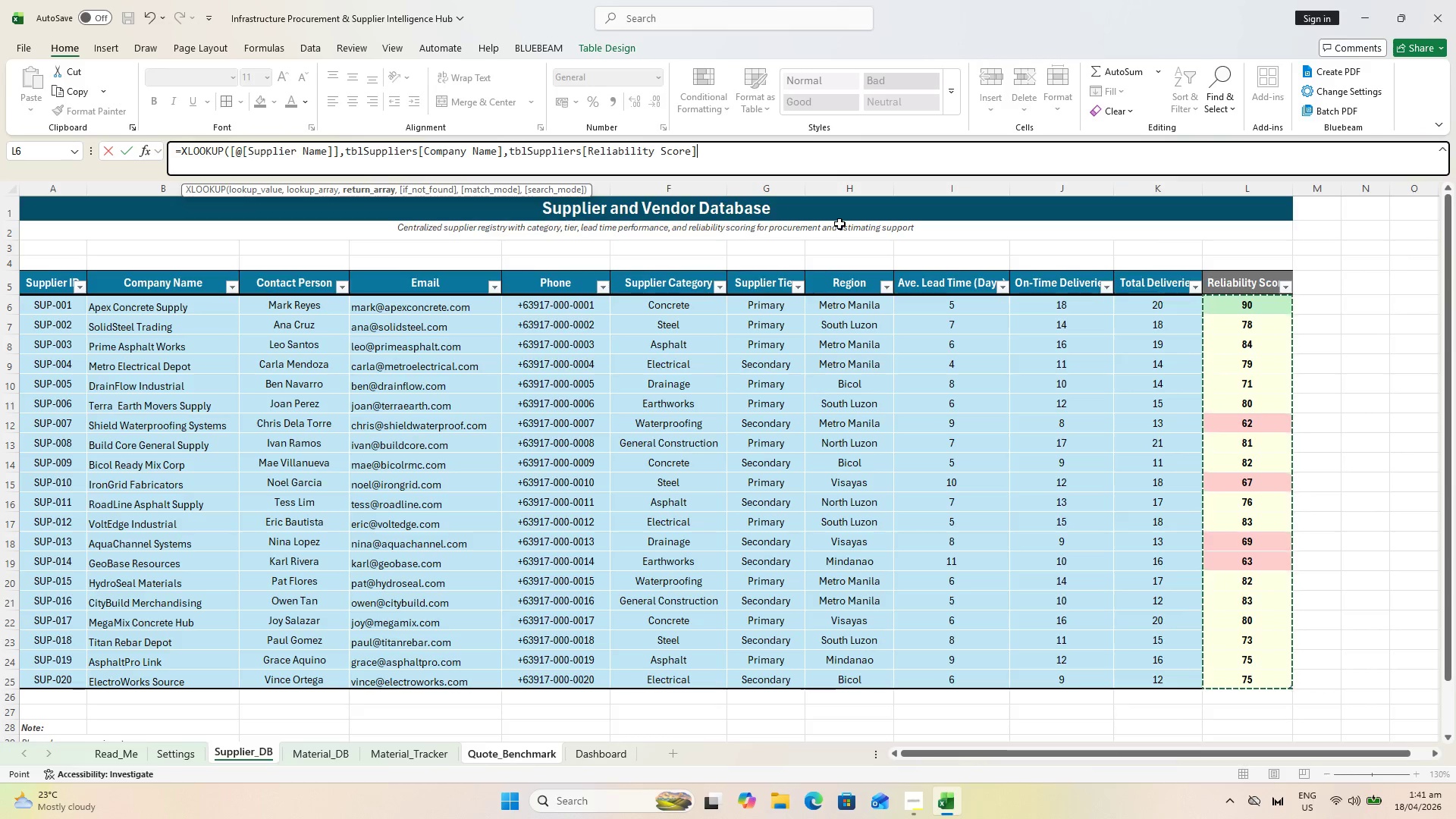 
key(Comma)
 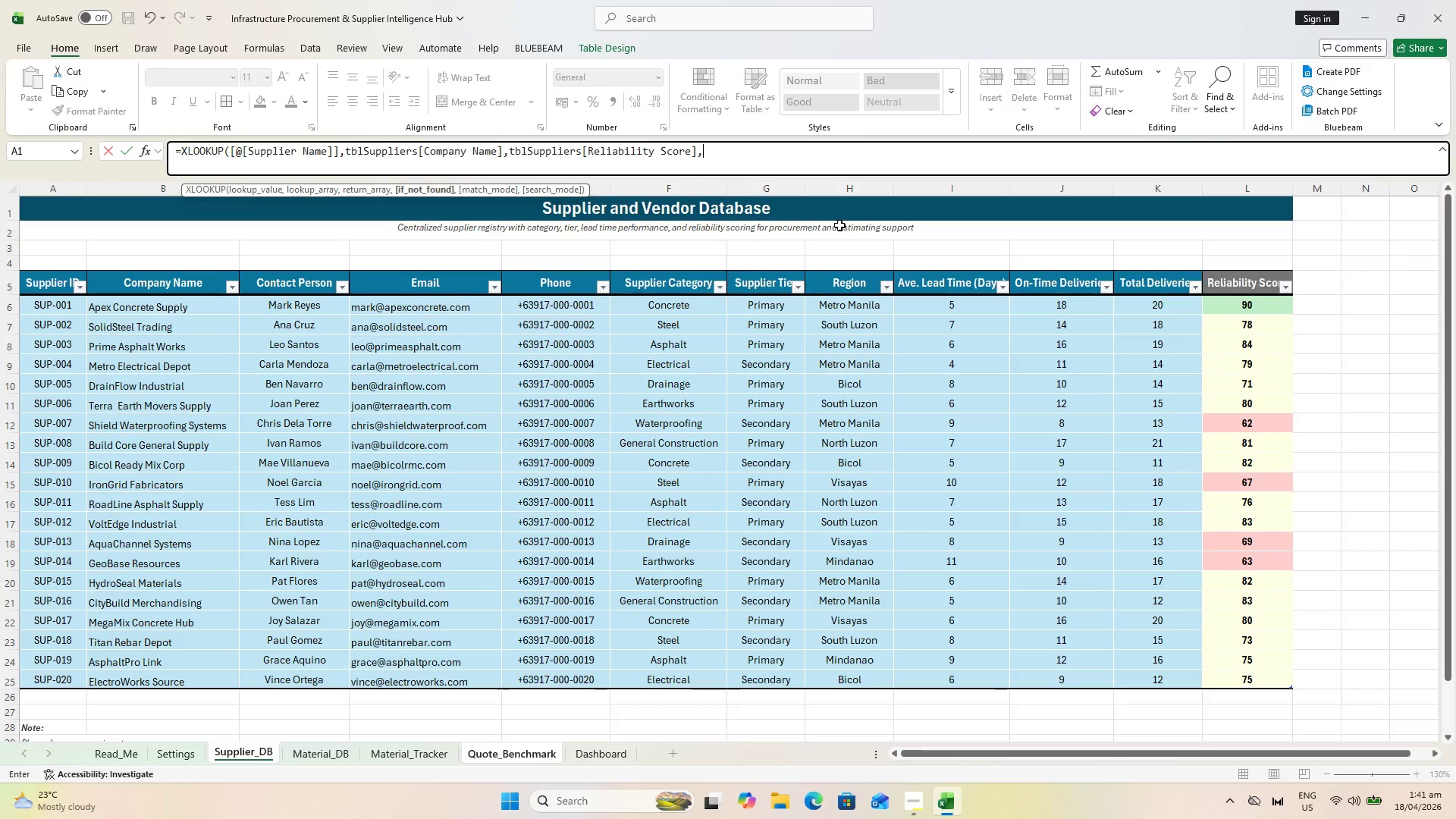 
key(0)
 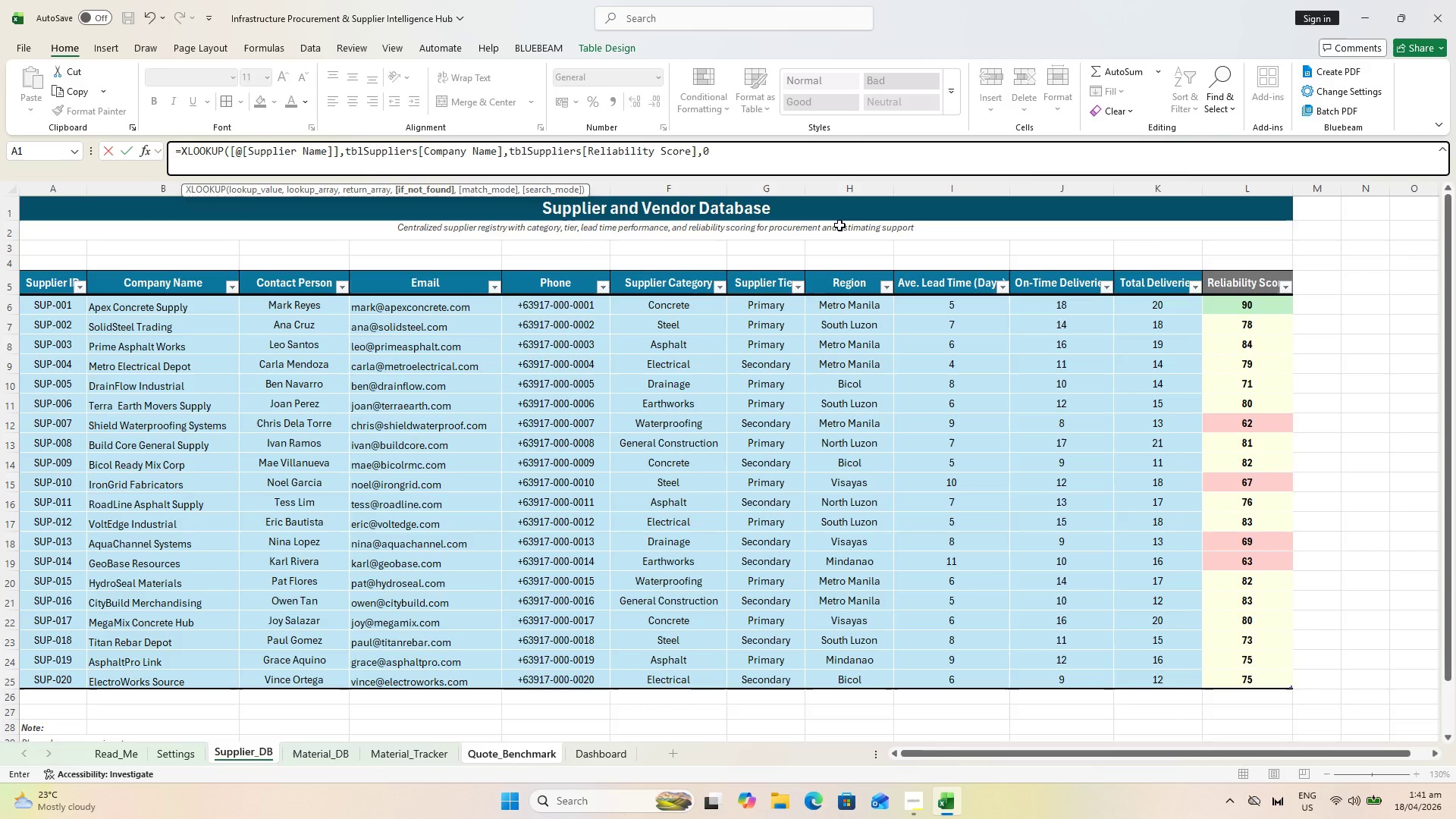 
key(Shift+ShiftLeft)
 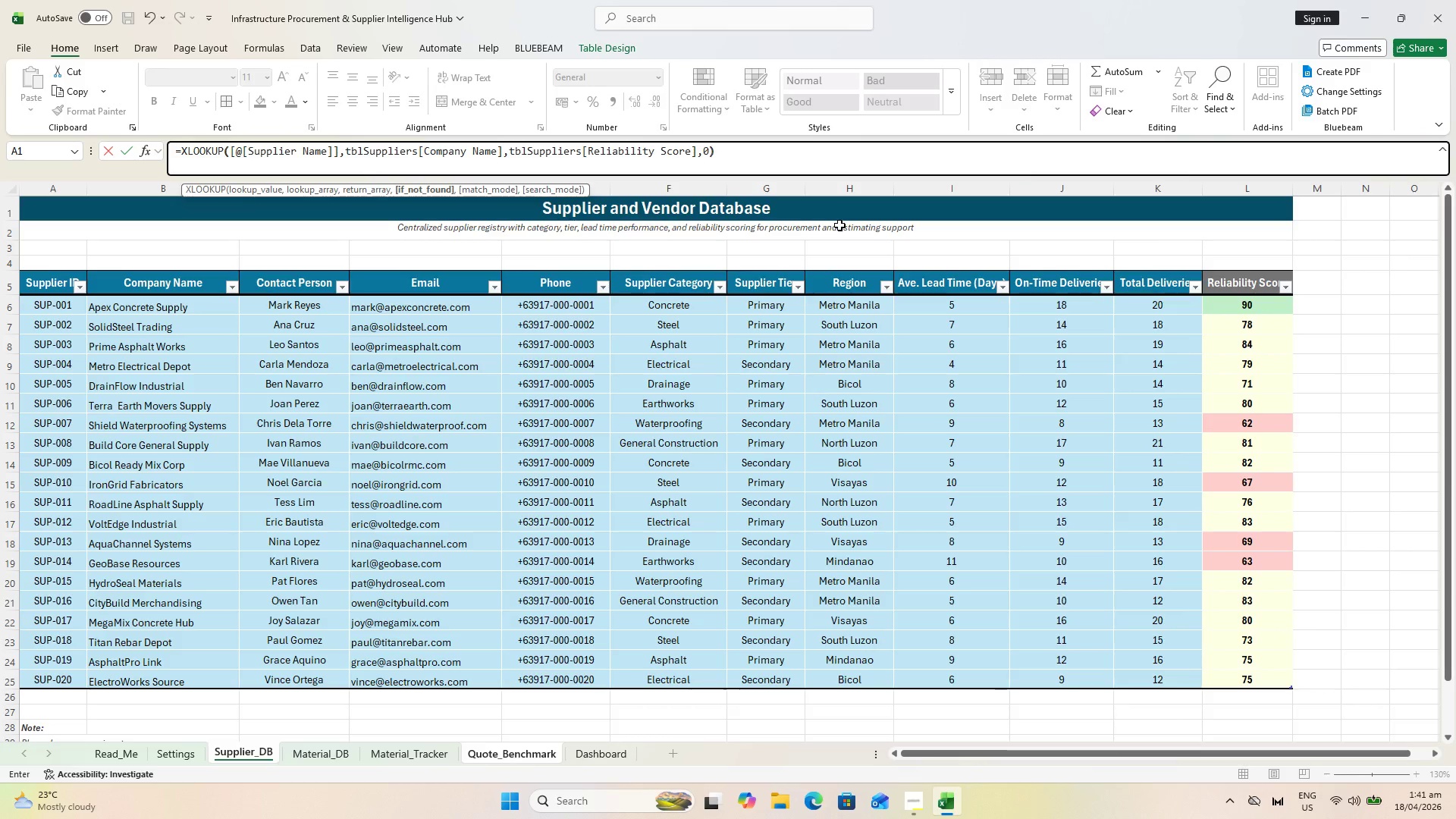 
key(Shift+0)
 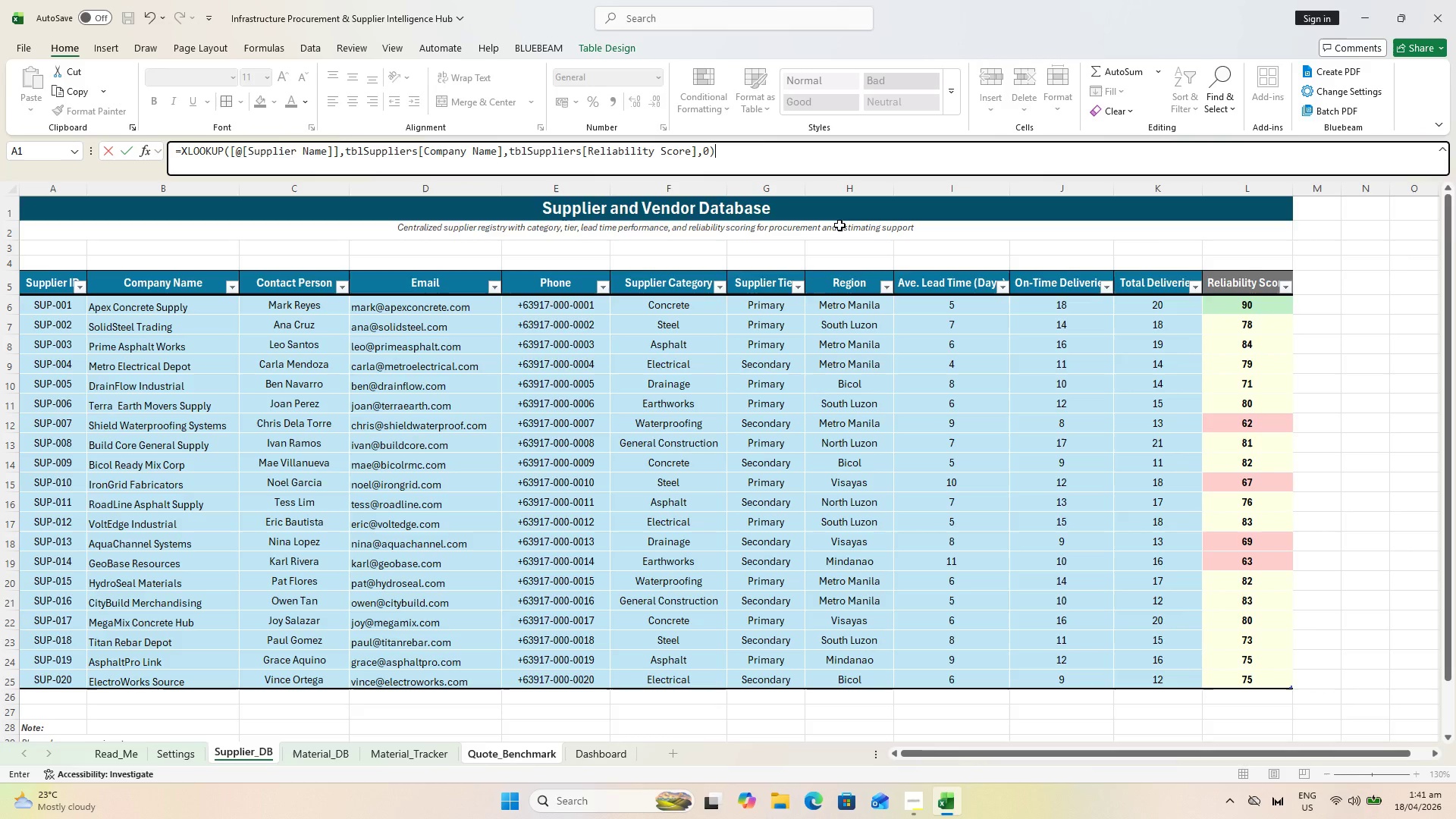 
key(Enter)
 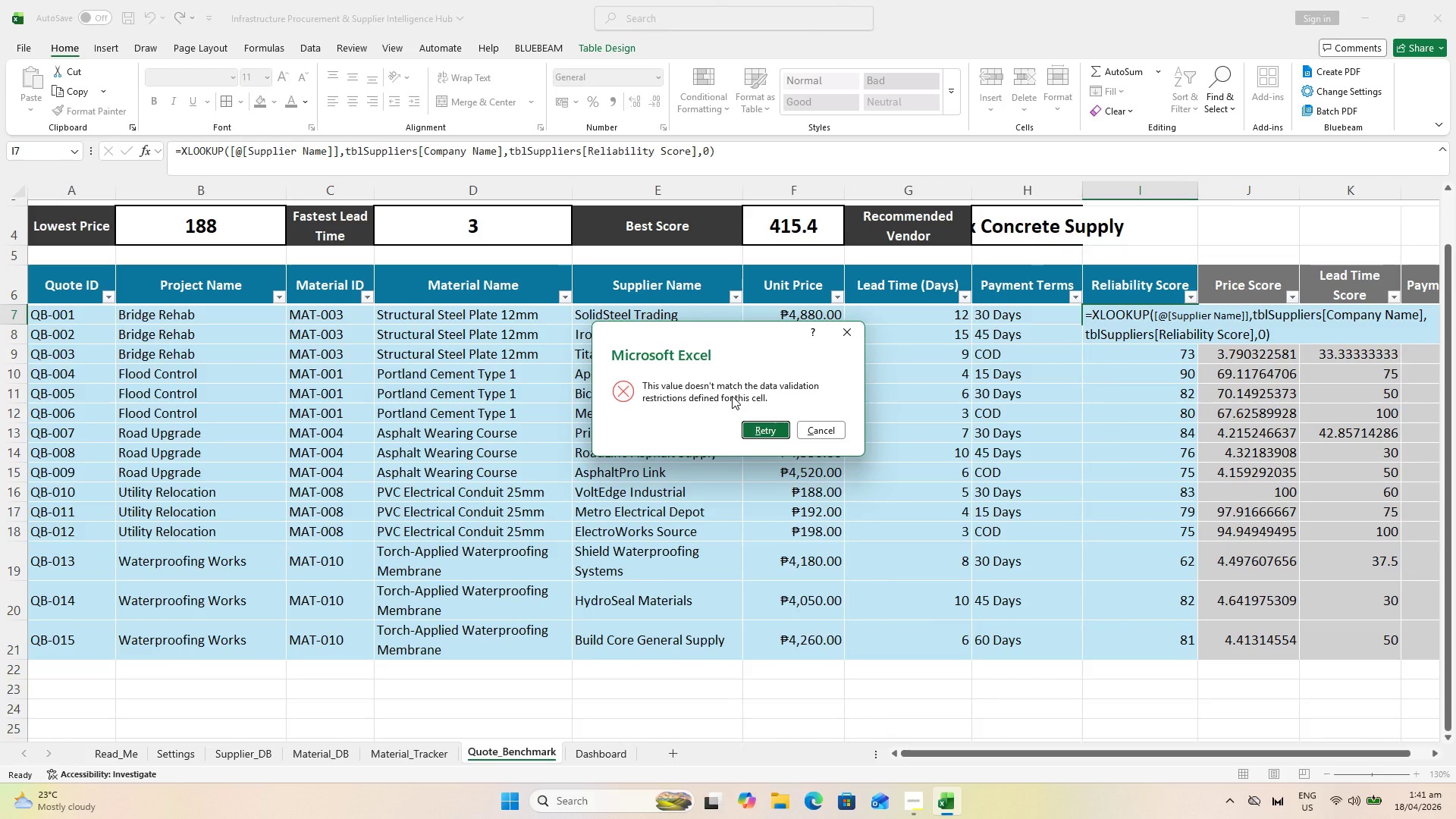 
wait(8.66)
 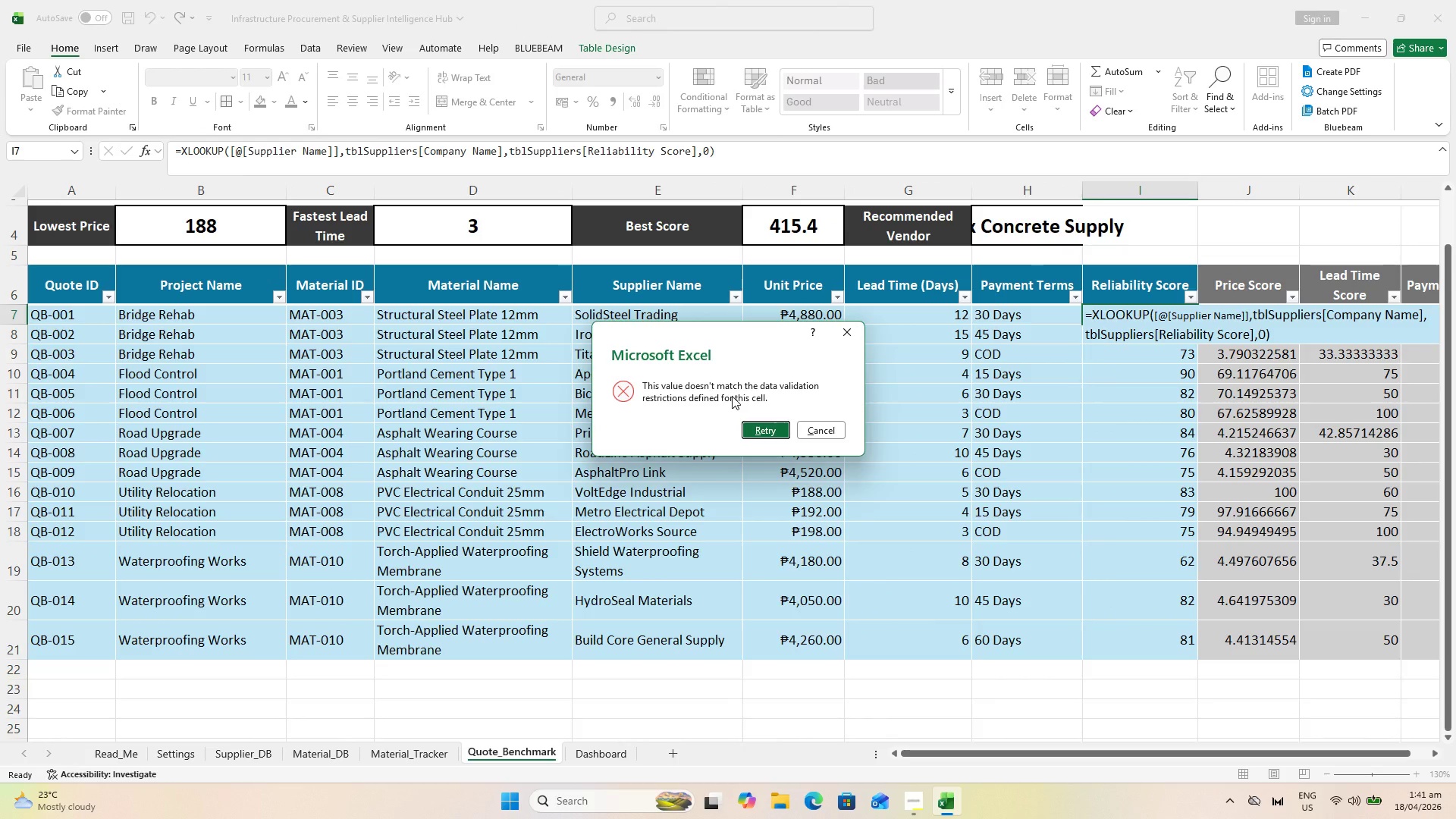 
left_click([849, 339])
 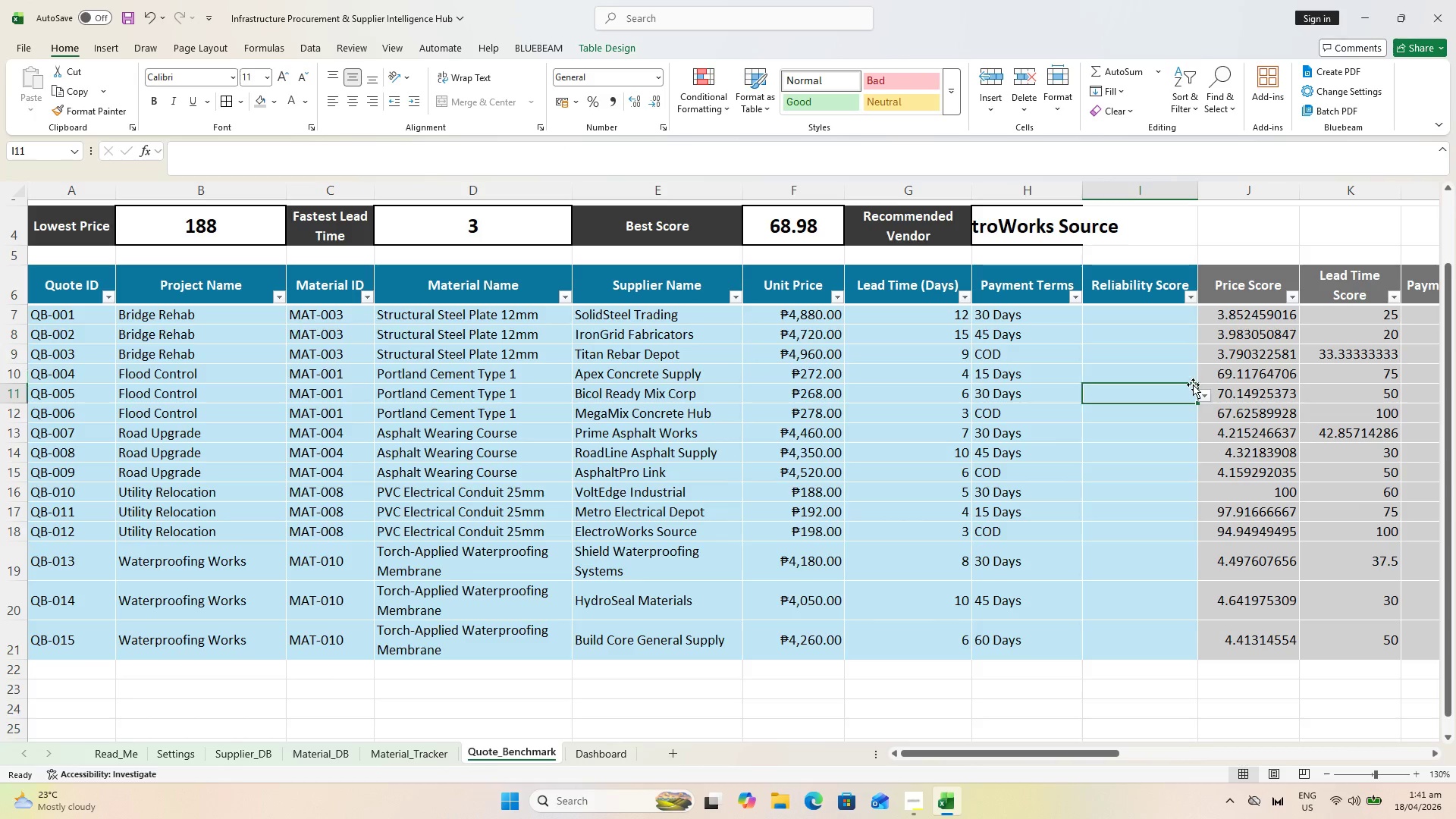 
double_click([1175, 359])
 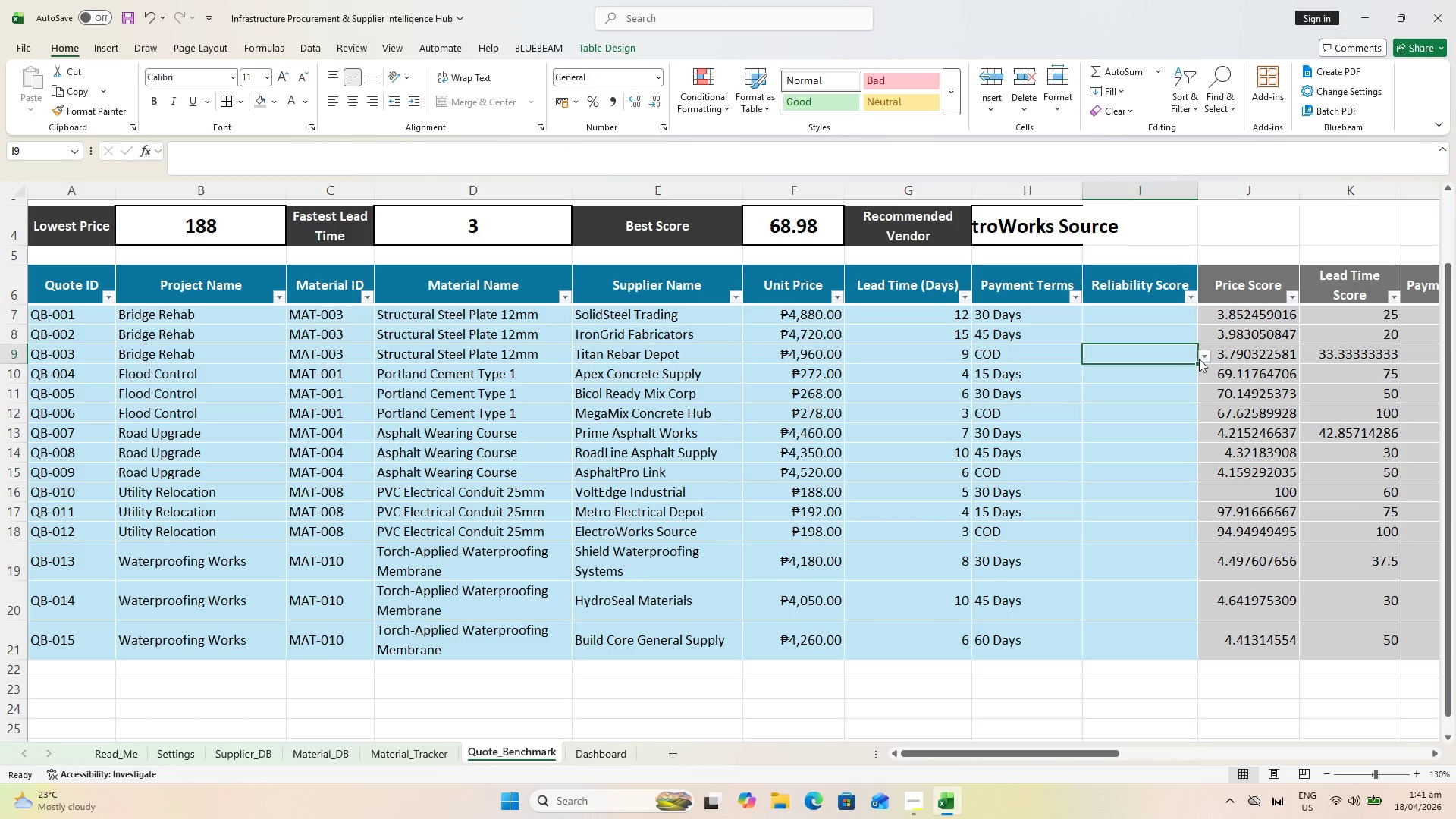 
left_click([1203, 358])
 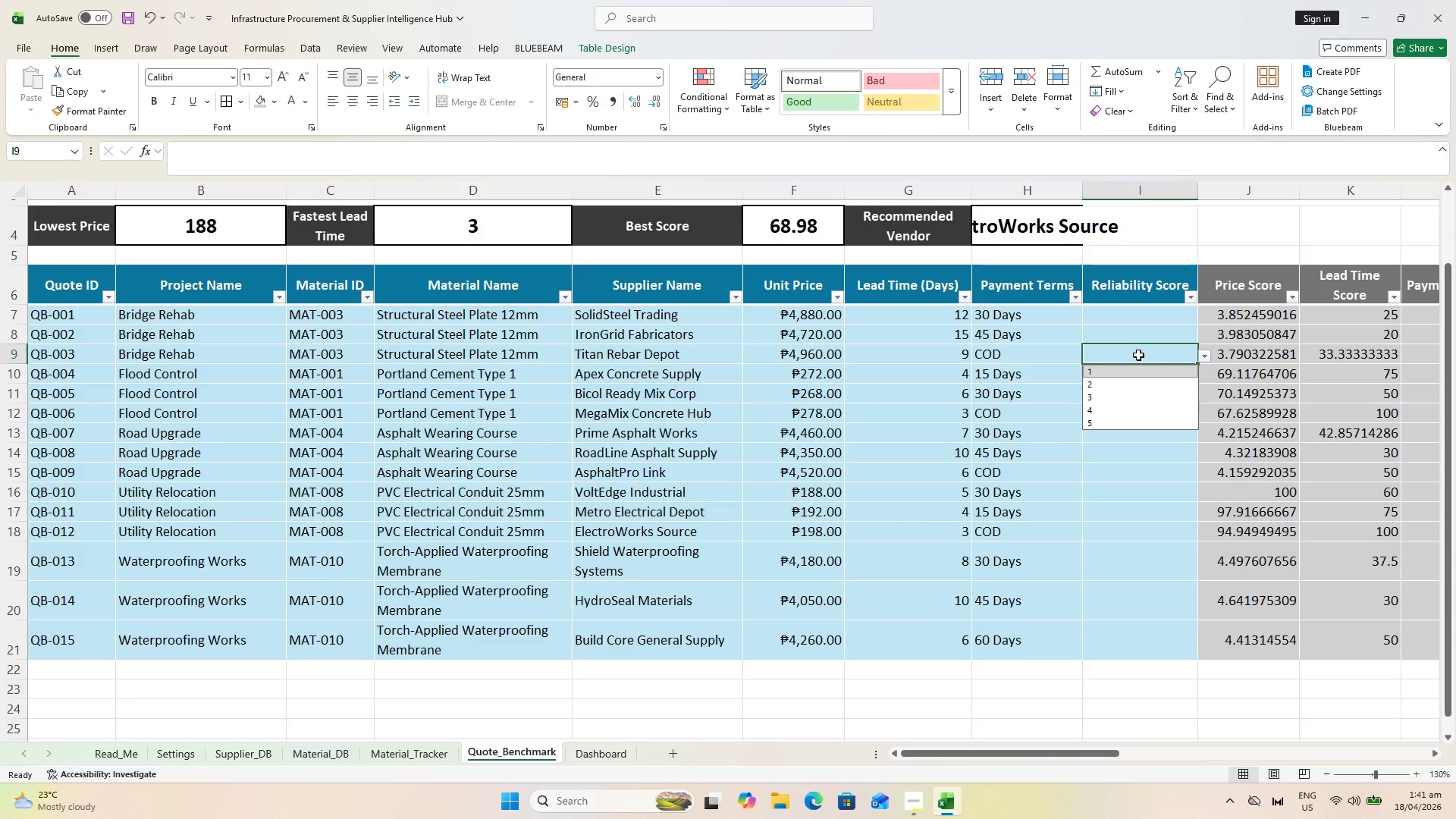 
key(Escape)
 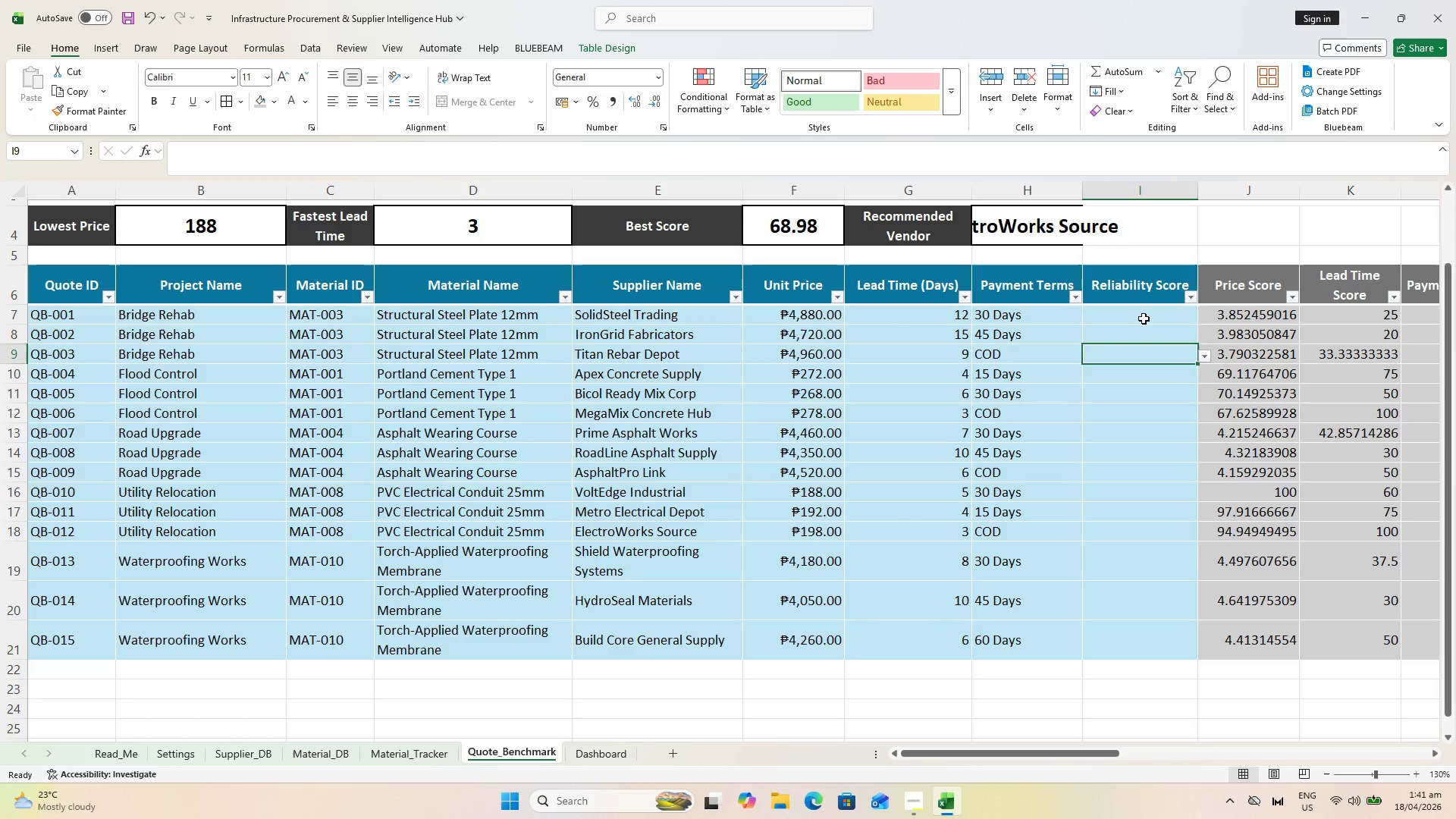 
left_click_drag(start_coordinate=[1144, 318], to_coordinate=[1142, 311])
 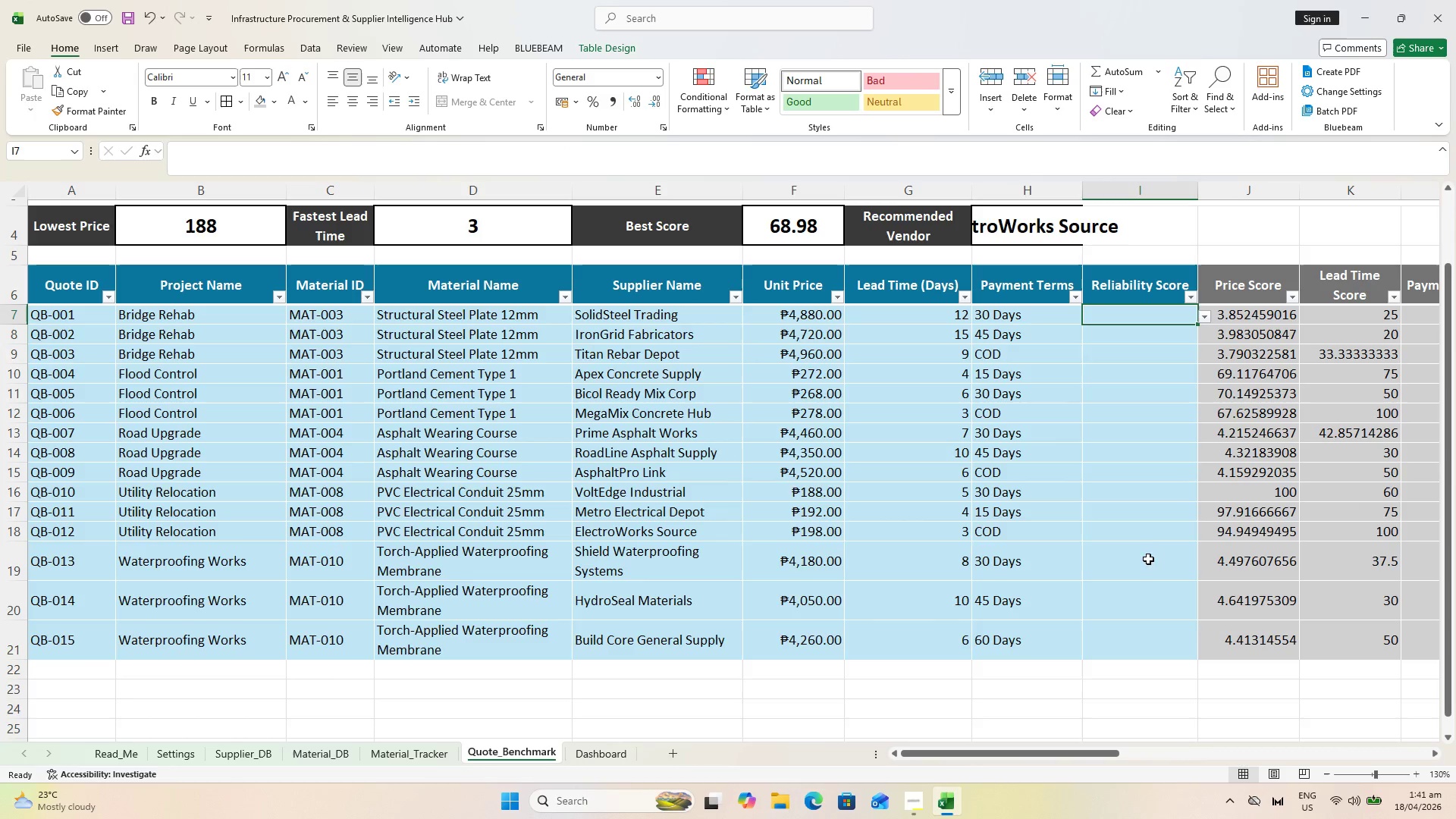 
hold_key(key=ShiftLeft, duration=0.44)
left_click([1156, 645])
 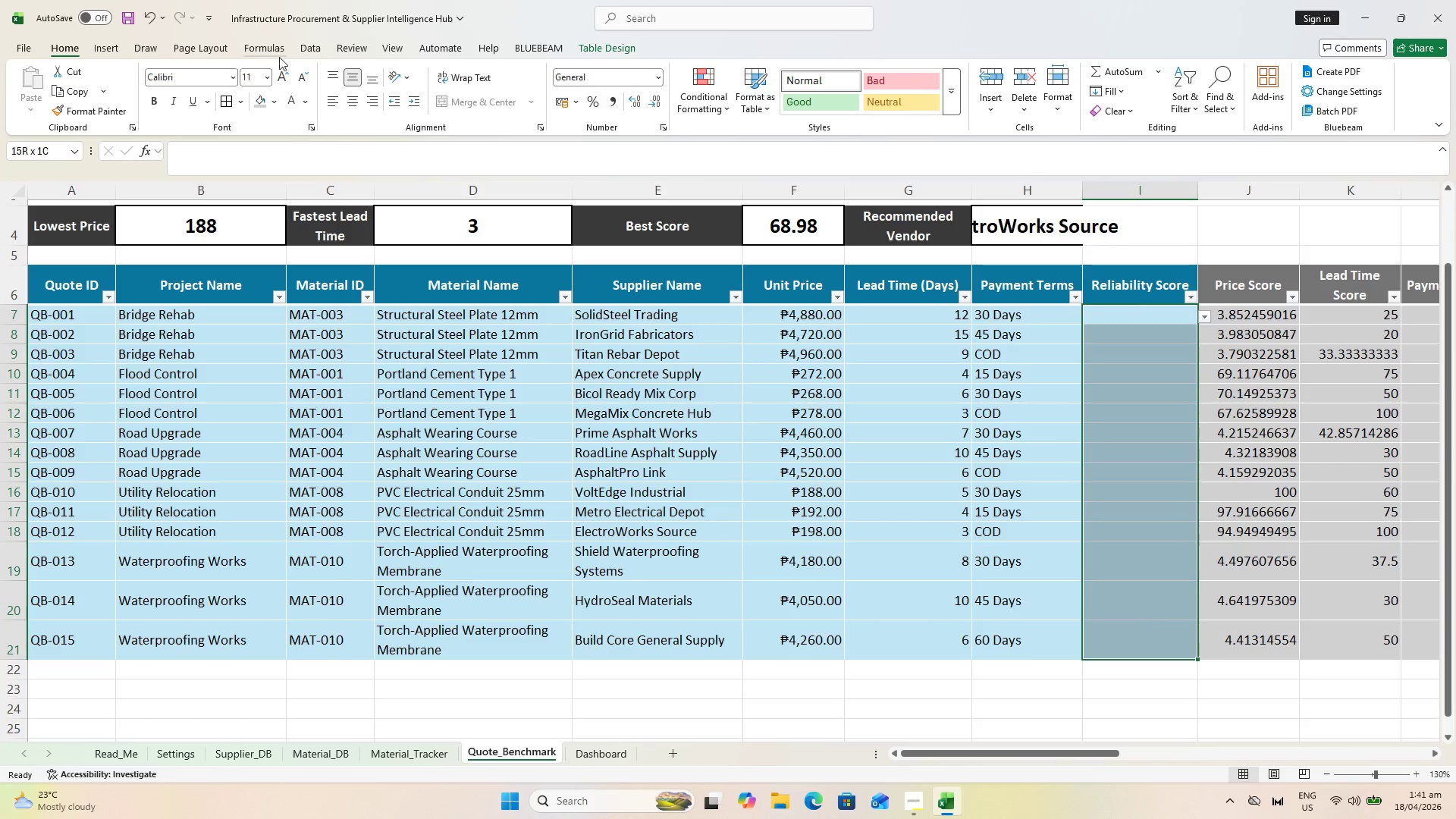 
left_click([316, 52])
 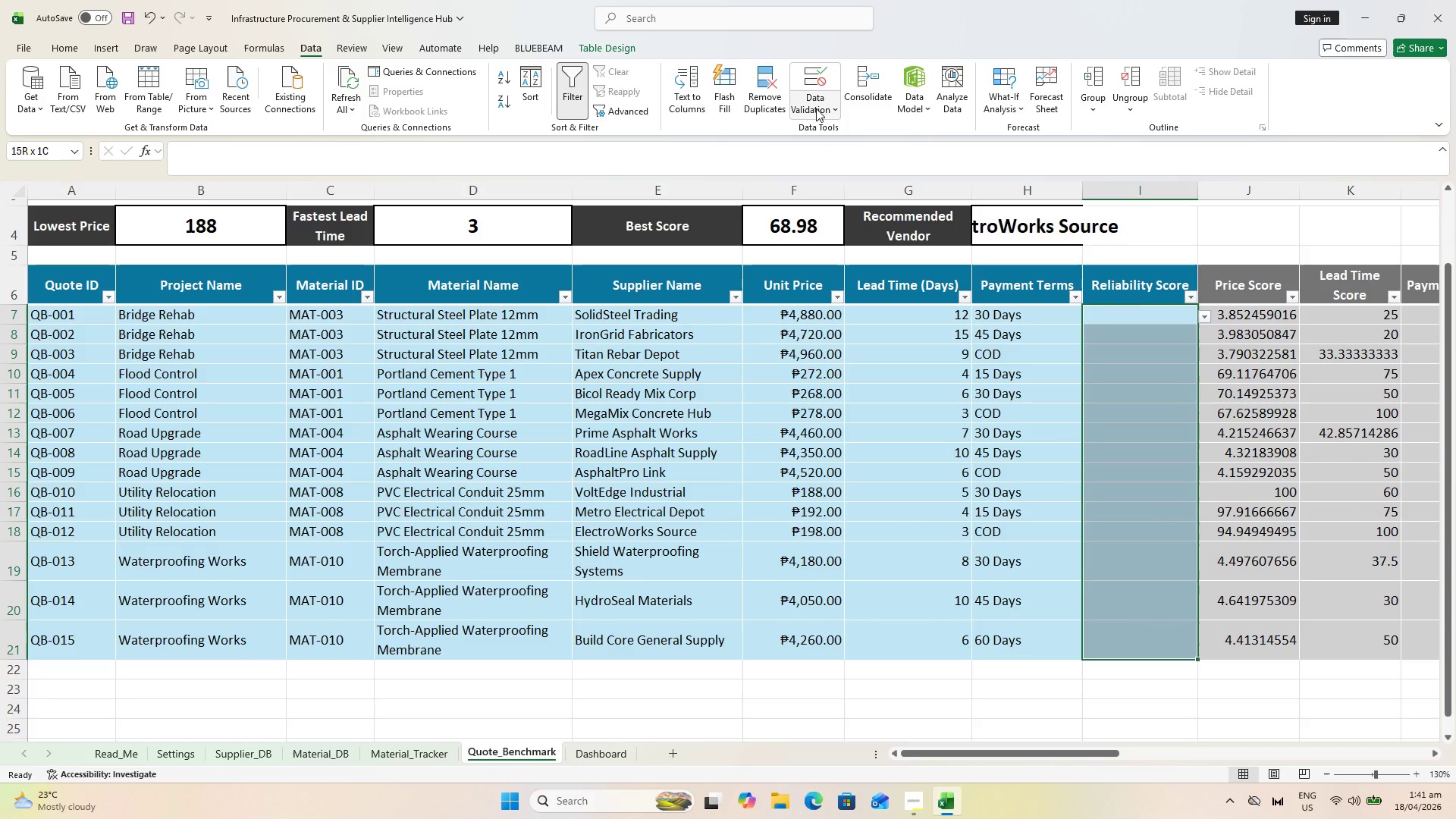 
left_click([816, 108])
 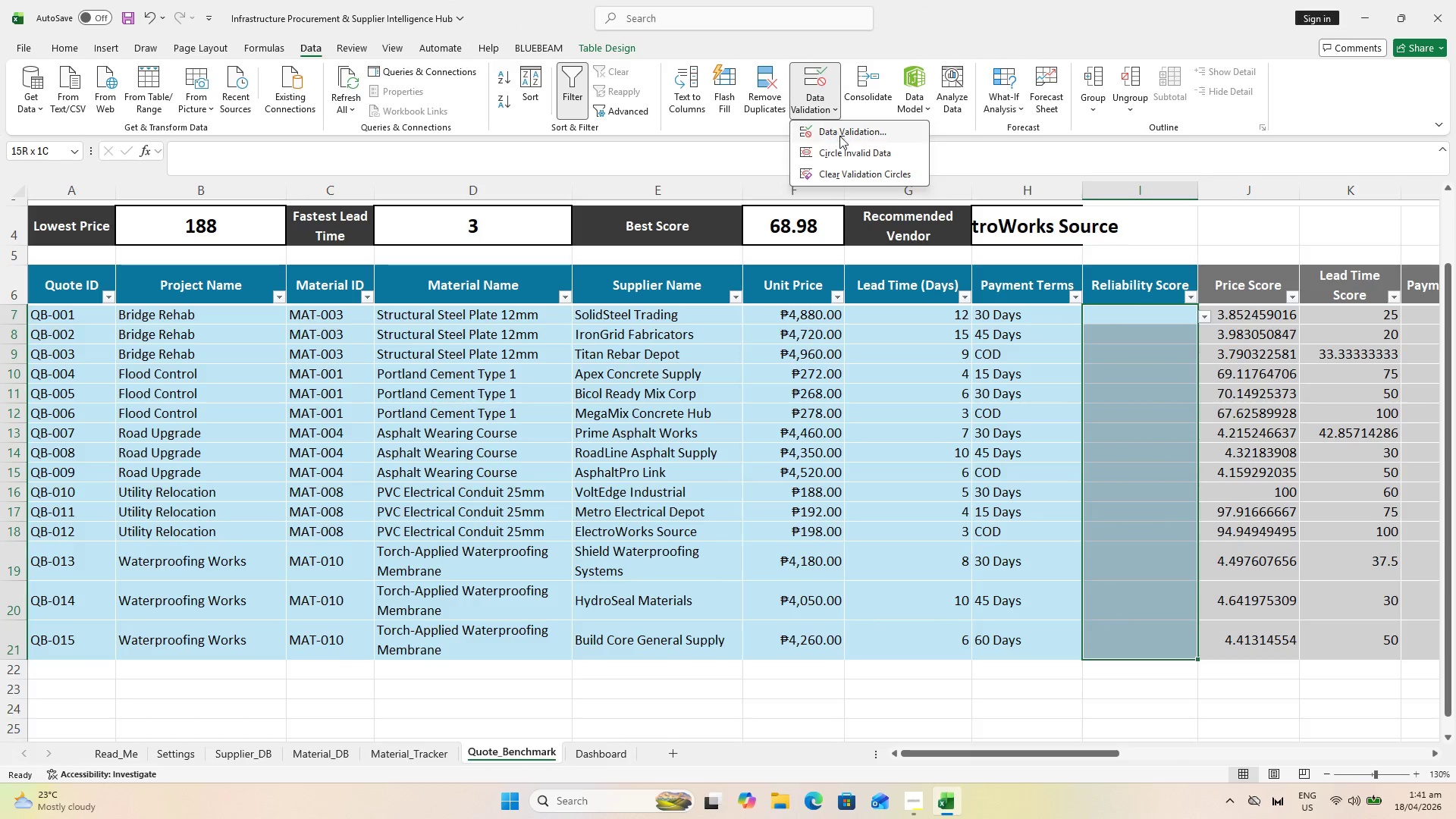 
left_click([840, 136])
 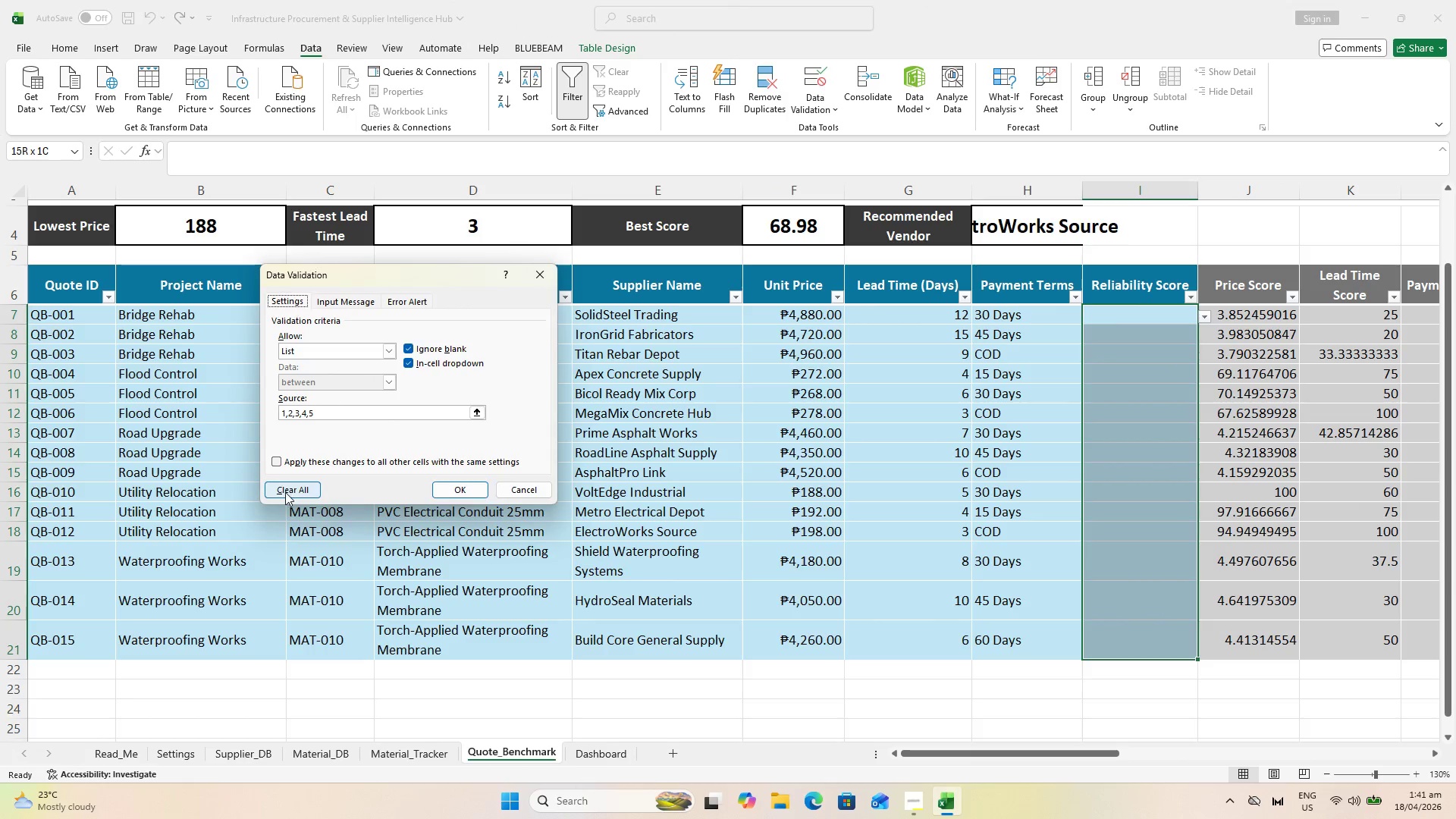 
left_click([457, 487])
 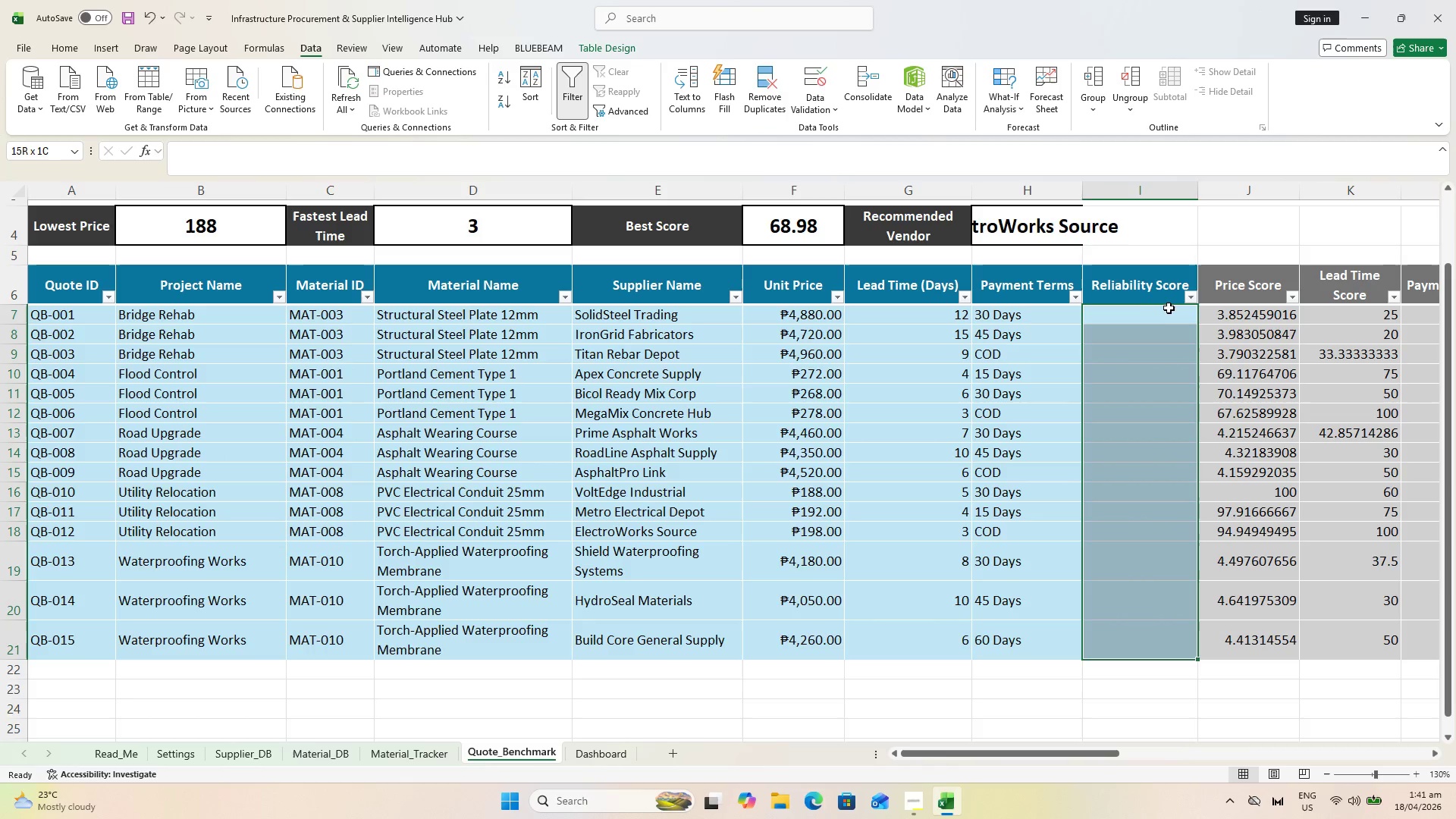 
left_click([1169, 313])
 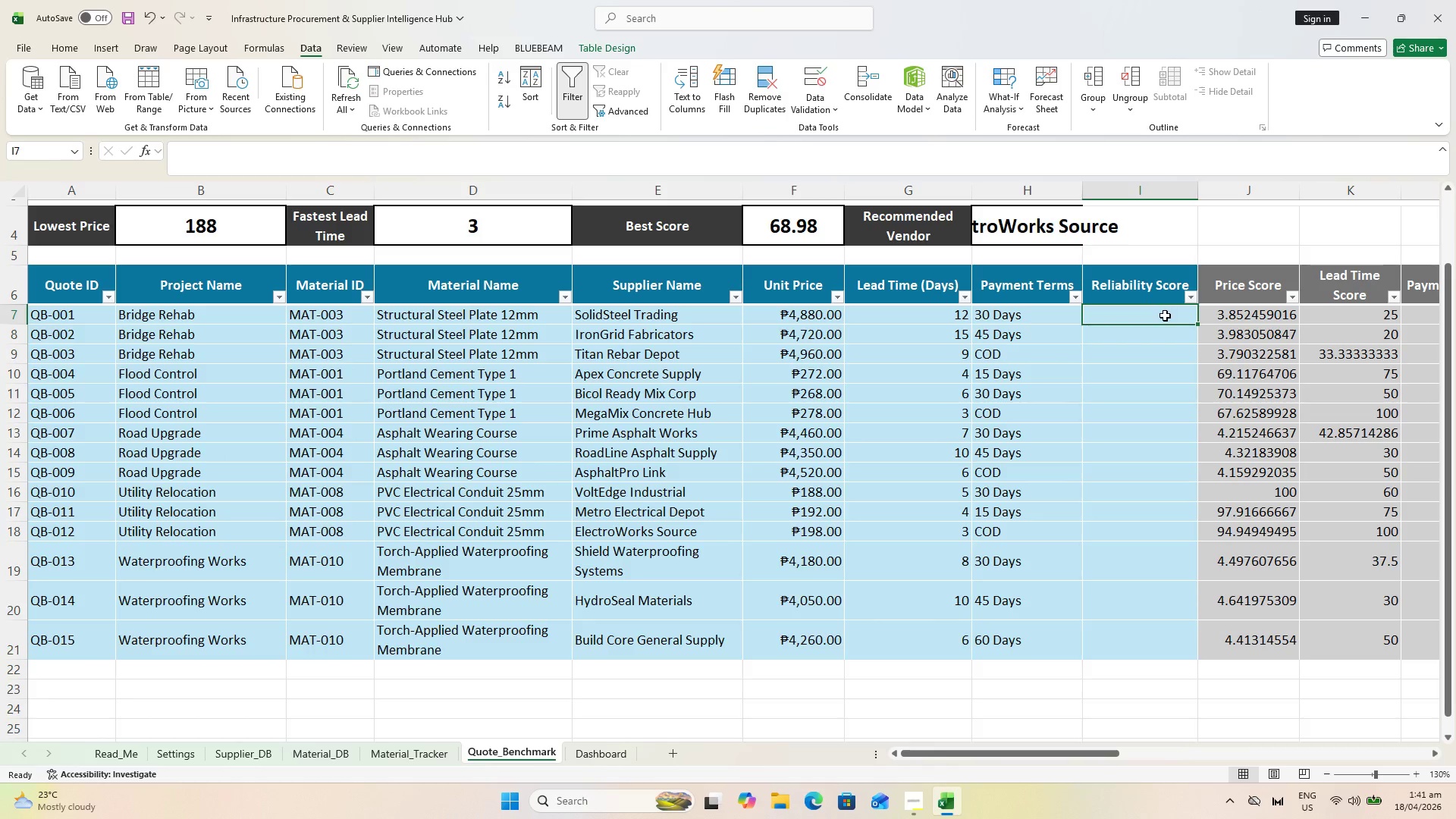 
key(Equal)
 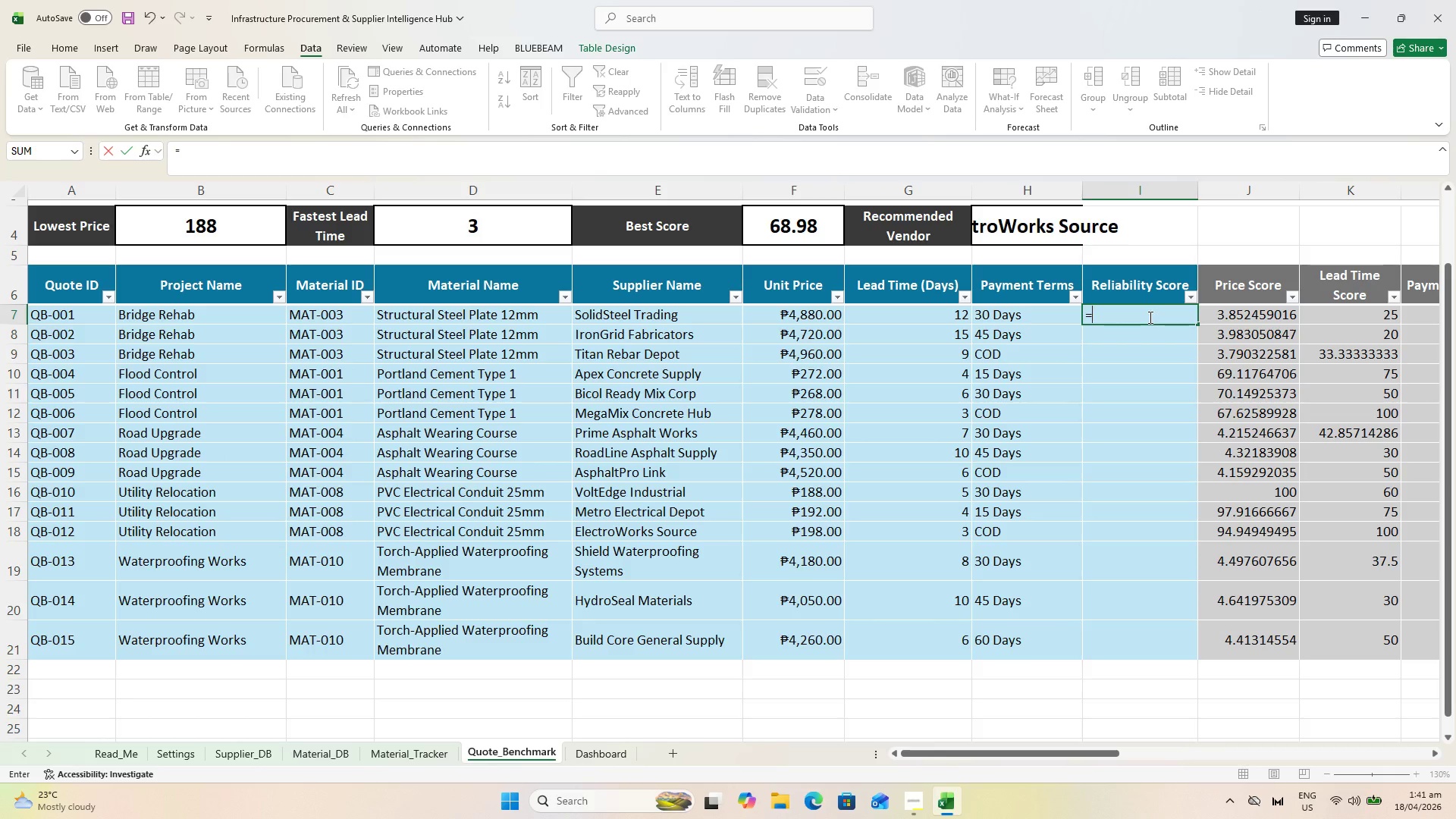 
type(XLOOKUP()
 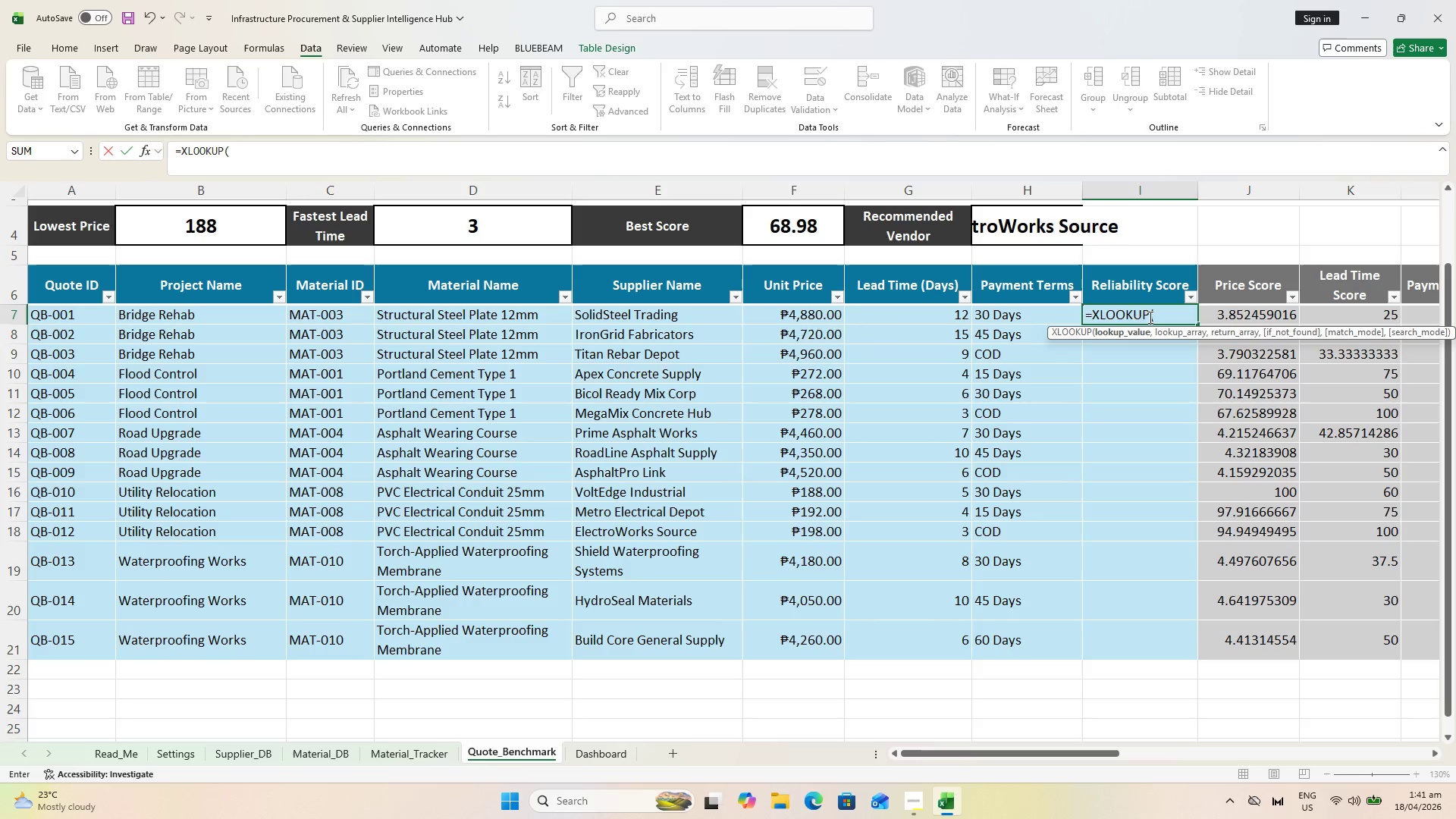 
wait(6.94)
 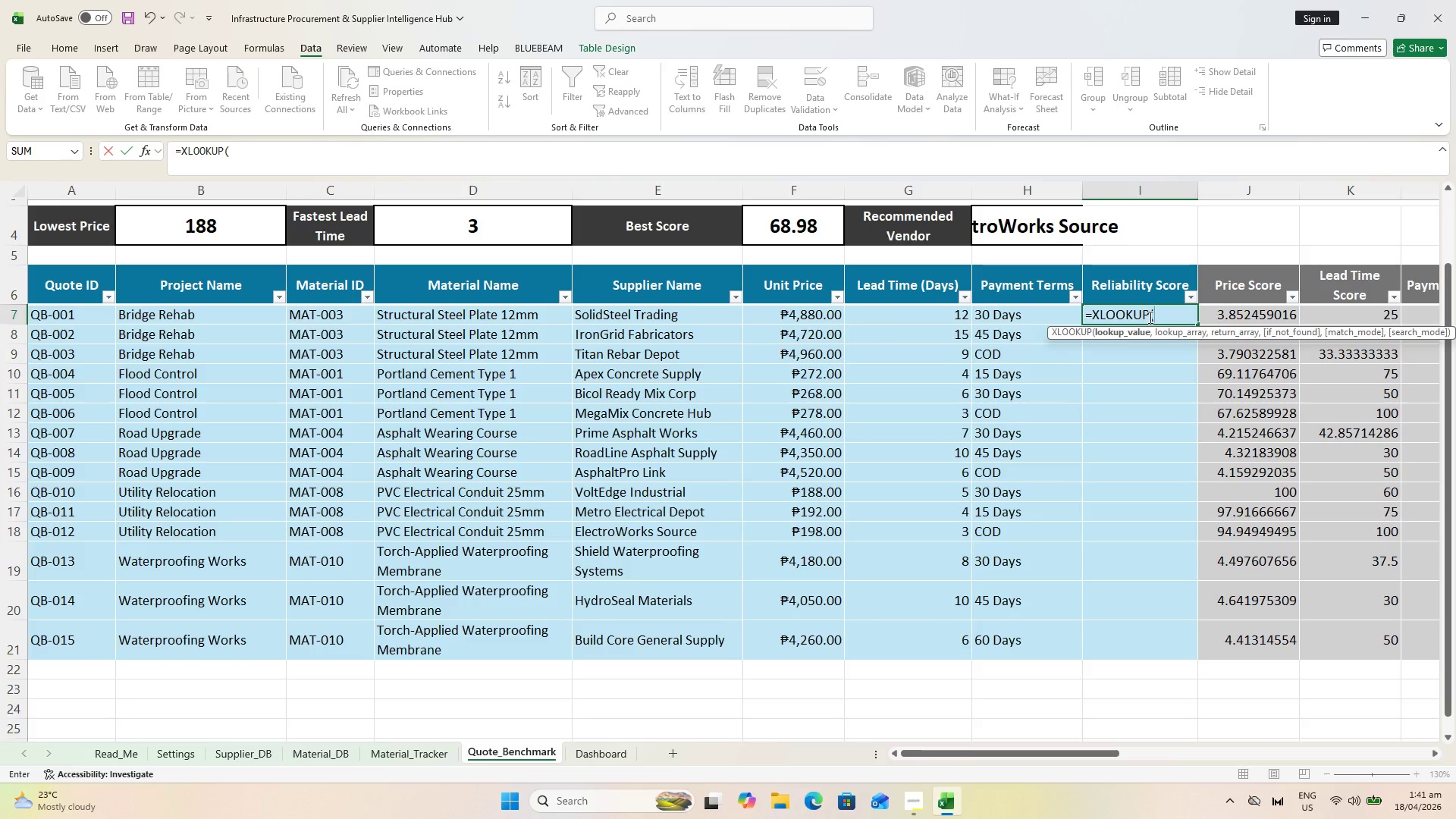 
key(Comma)
 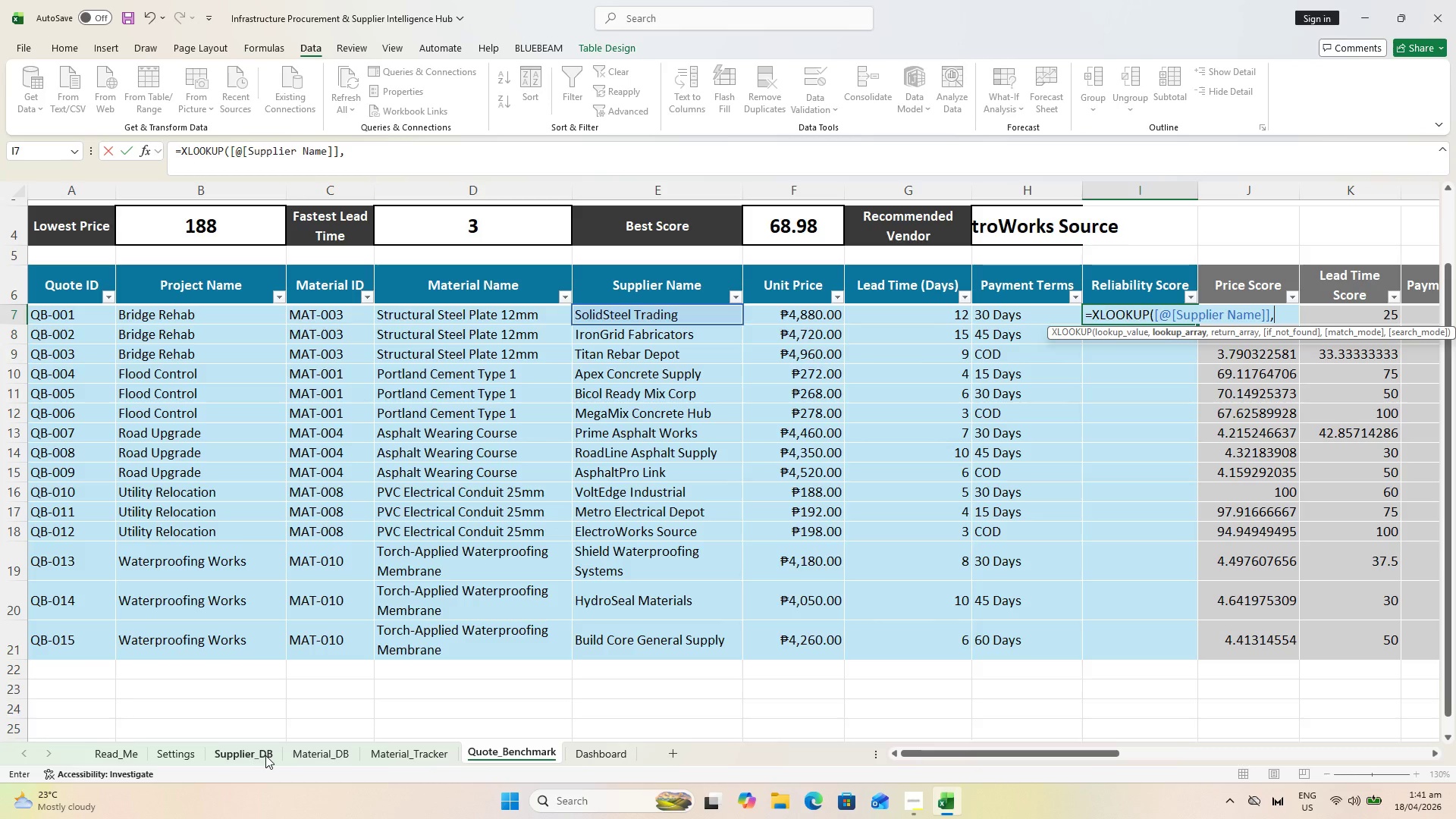 
left_click([265, 755])
 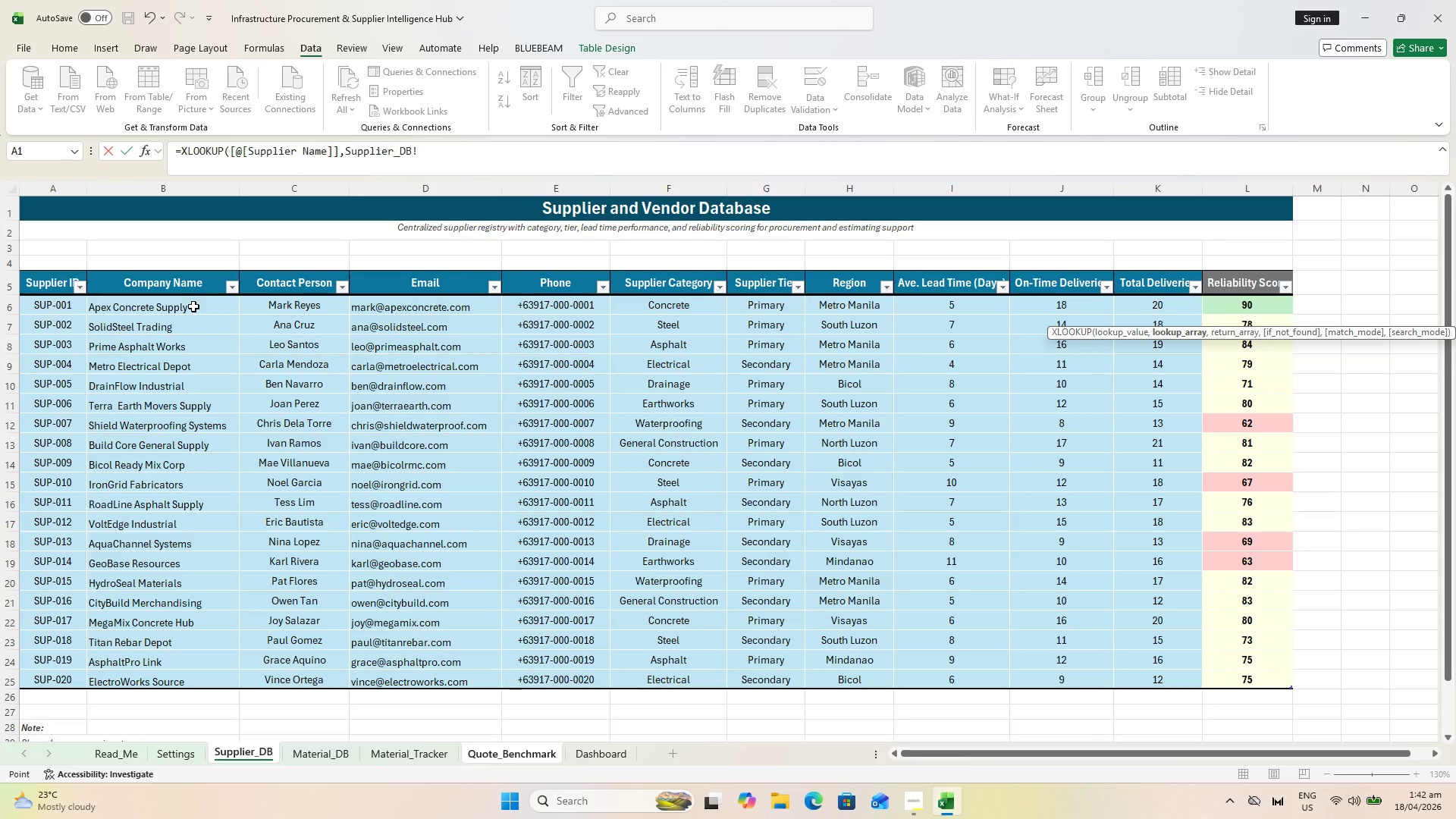 
left_click_drag(start_coordinate=[193, 306], to_coordinate=[199, 676])
 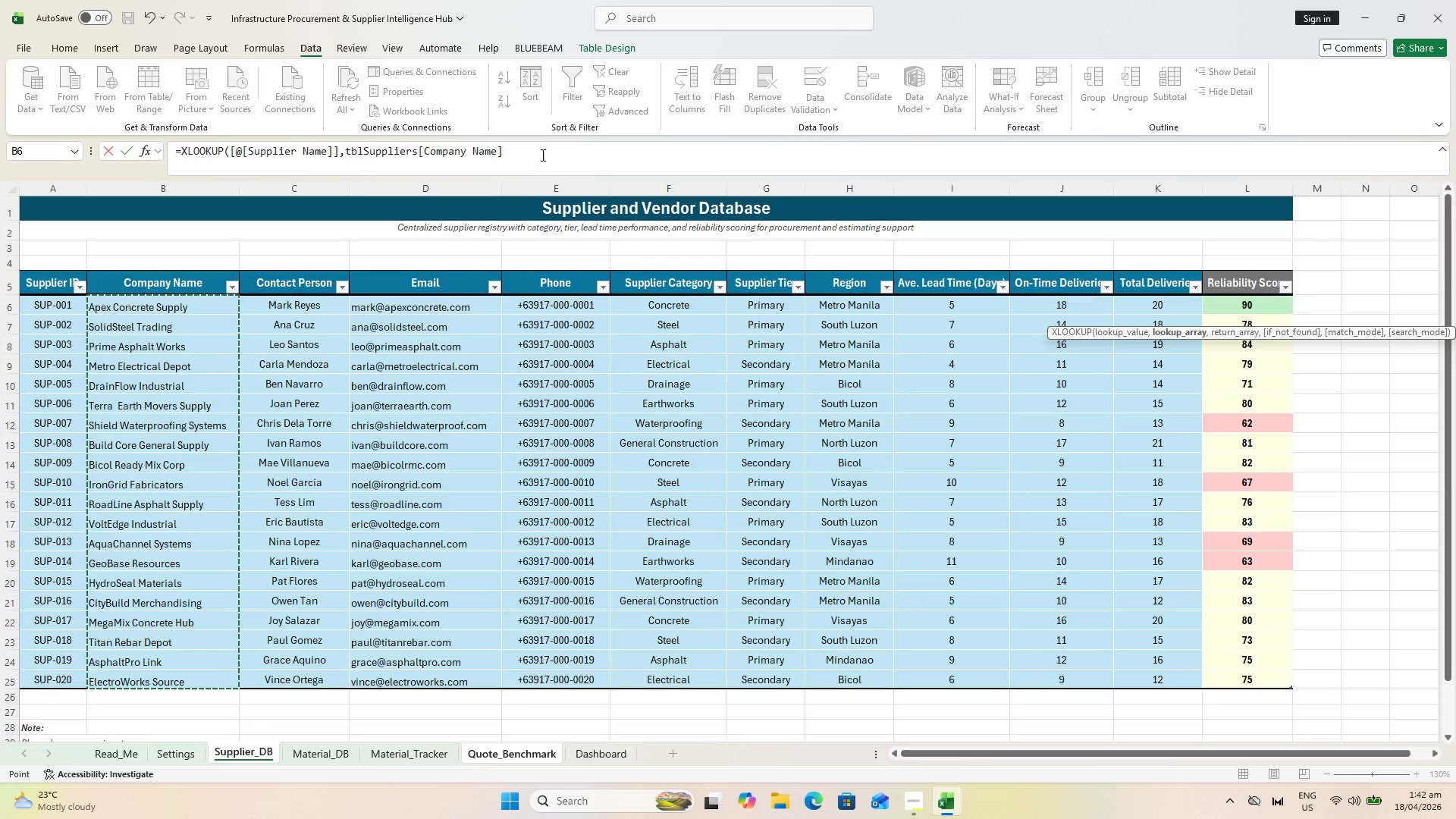 
left_click([543, 152])
 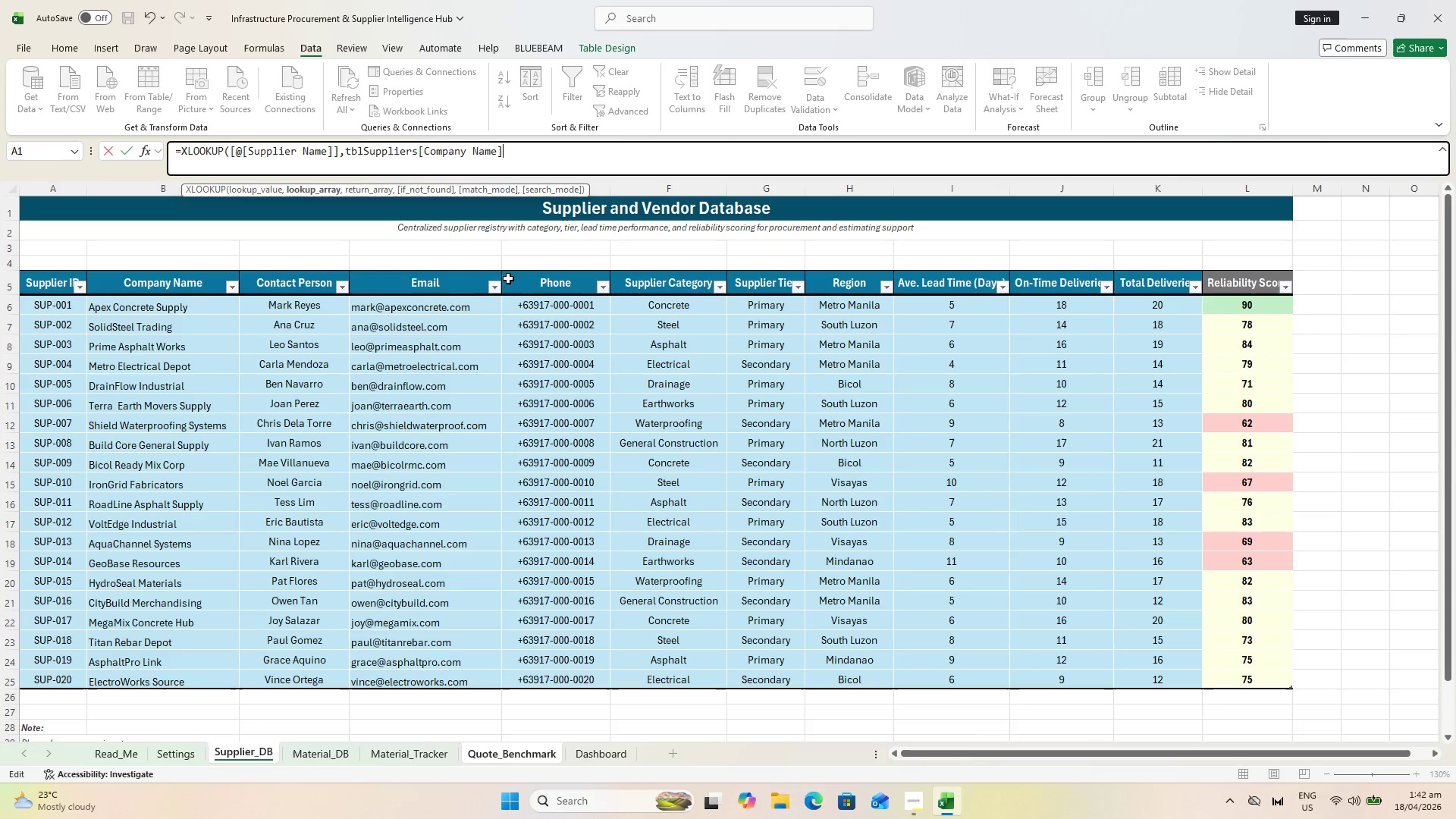 
key(Comma)
 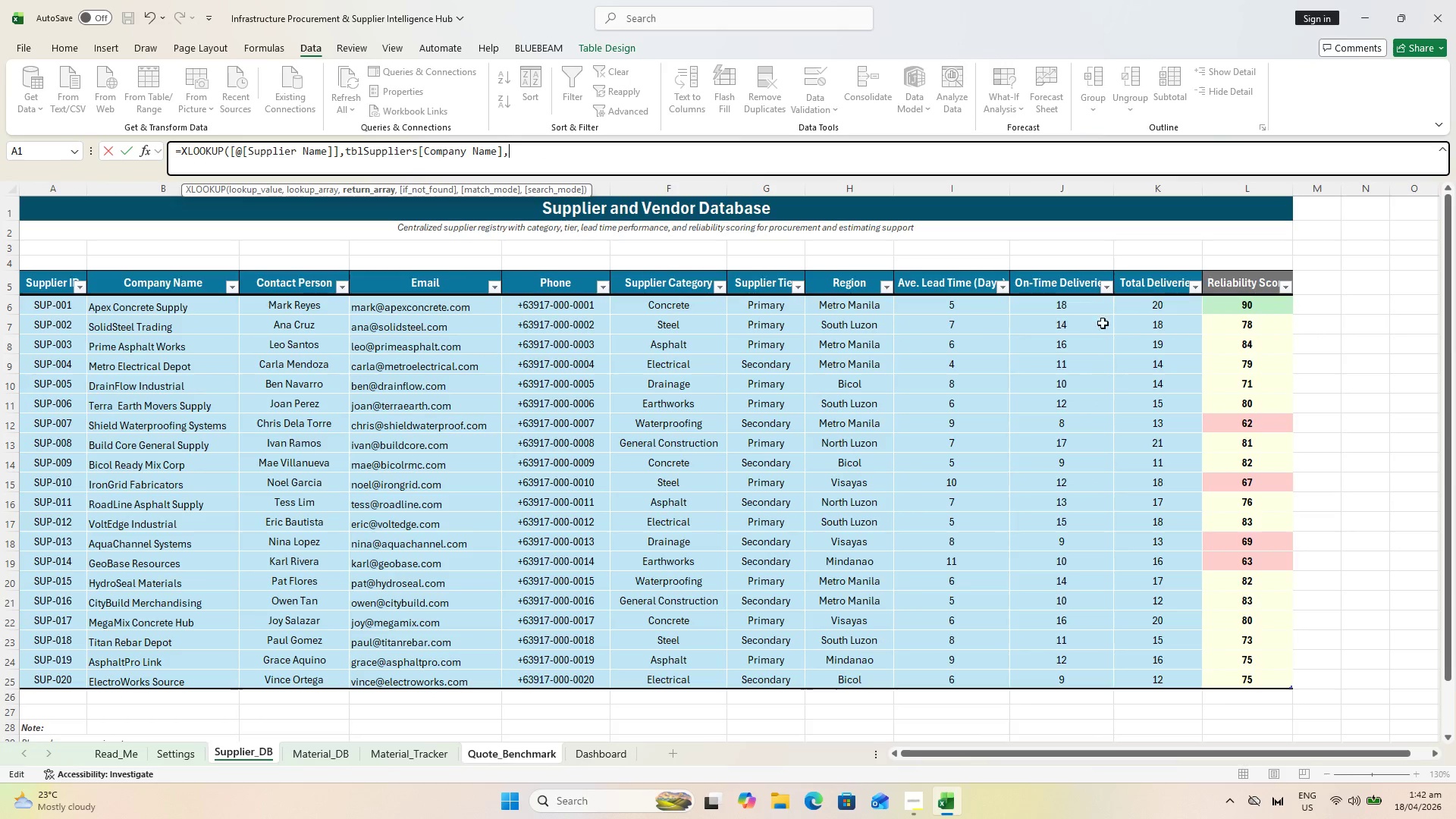 
left_click_drag(start_coordinate=[1228, 308], to_coordinate=[1247, 674])
 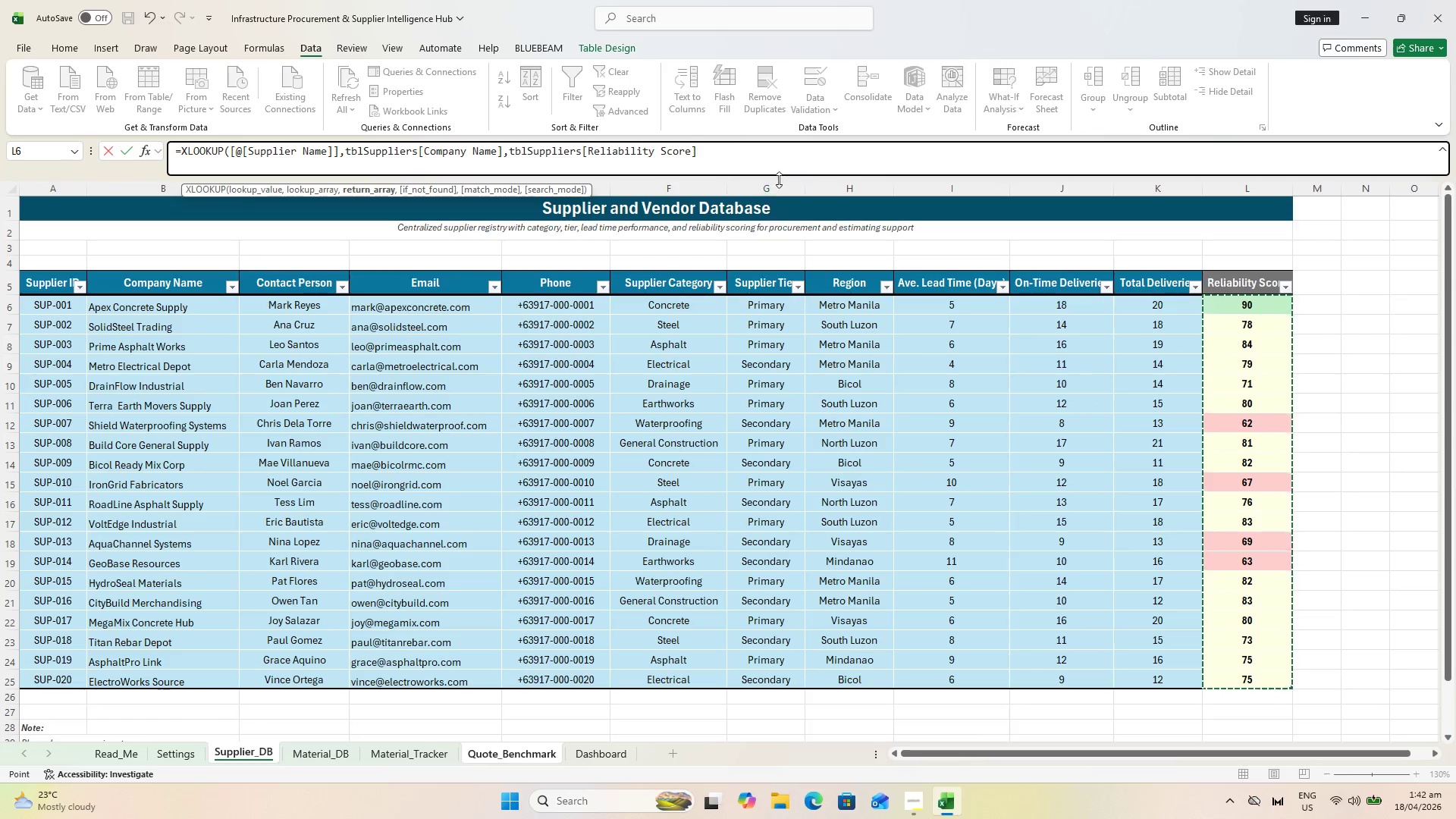 
type(,00)
key(Backspace)
type())
 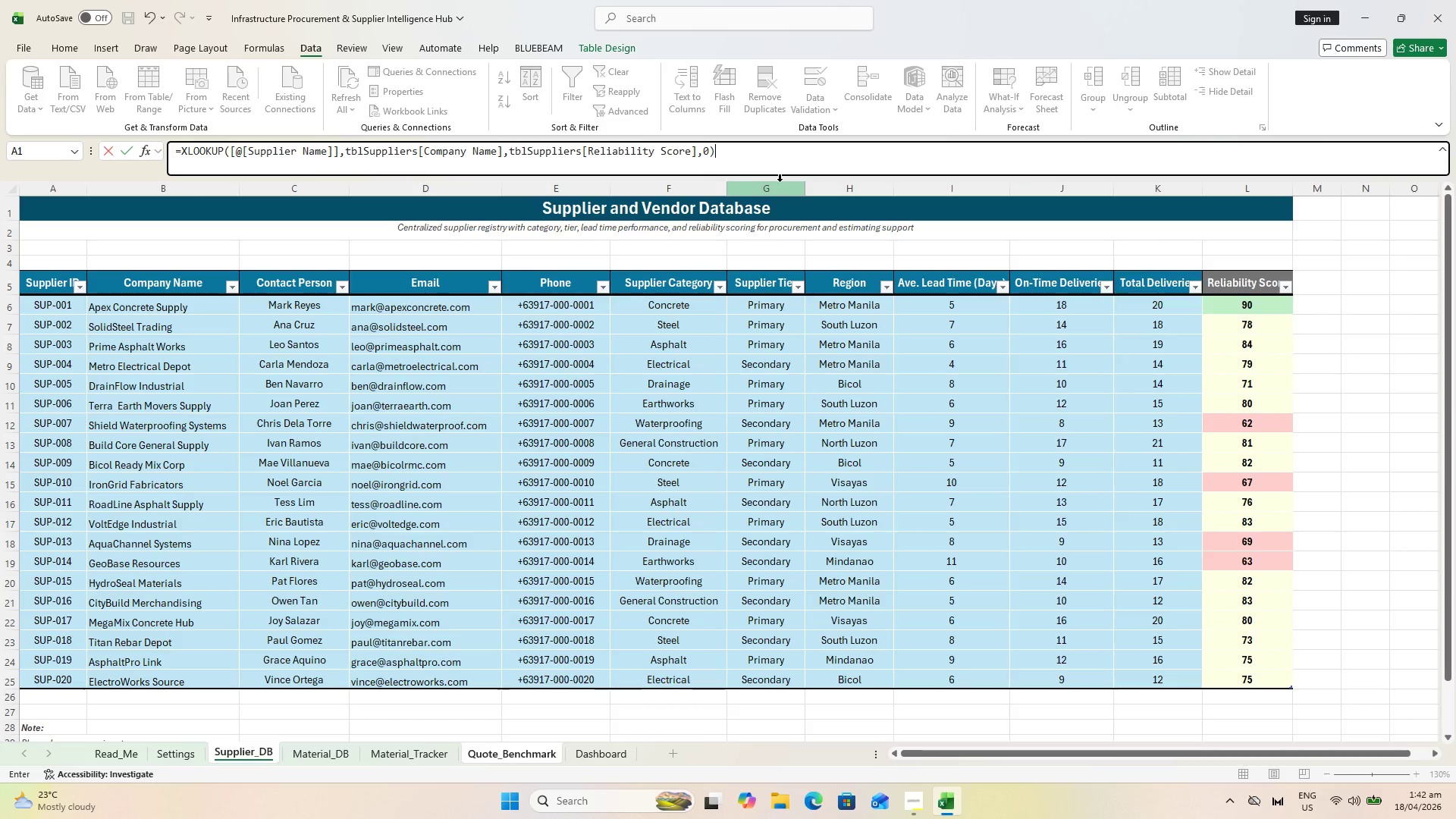 
key(Enter)
 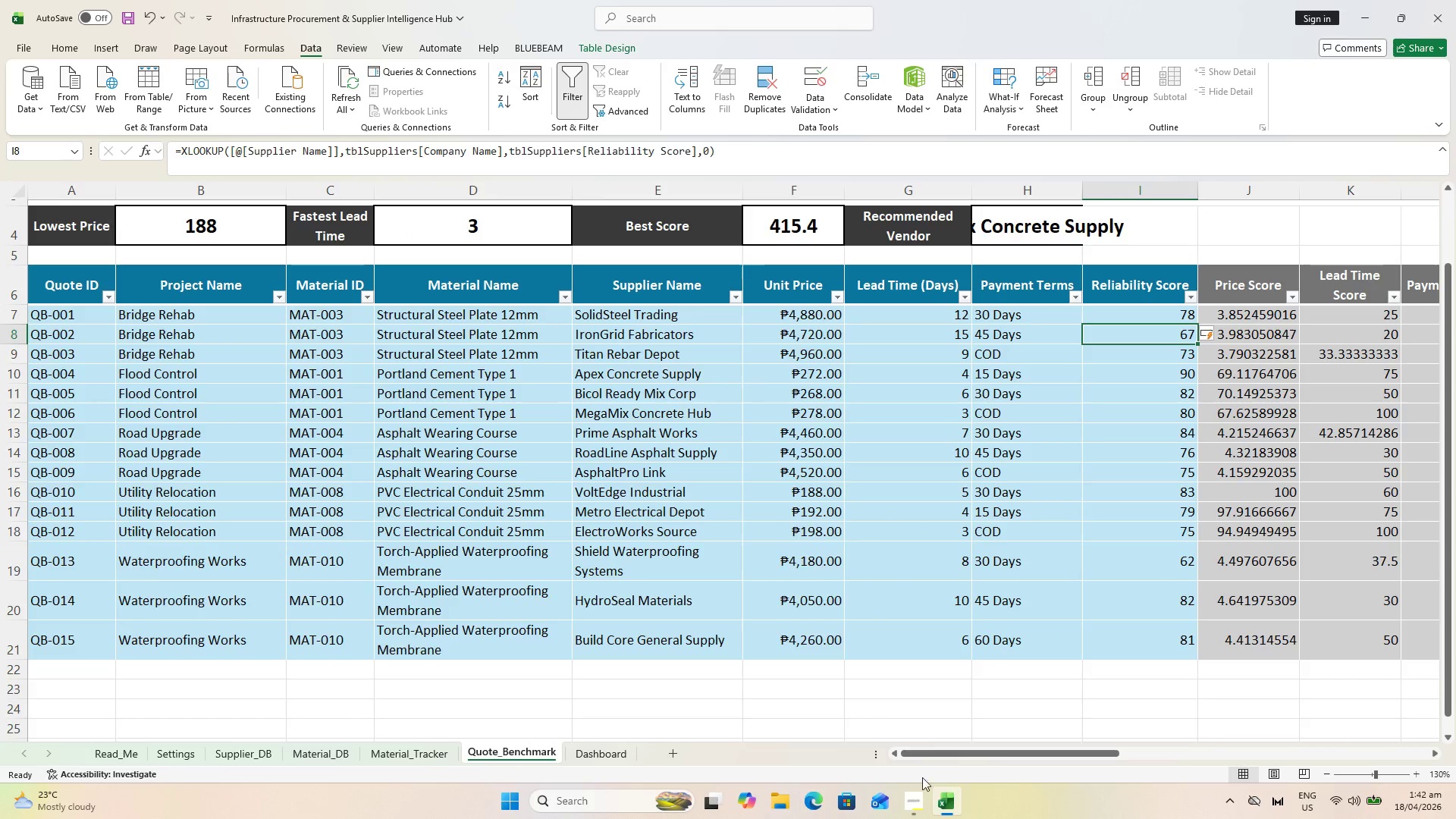 
key(Control+S)
 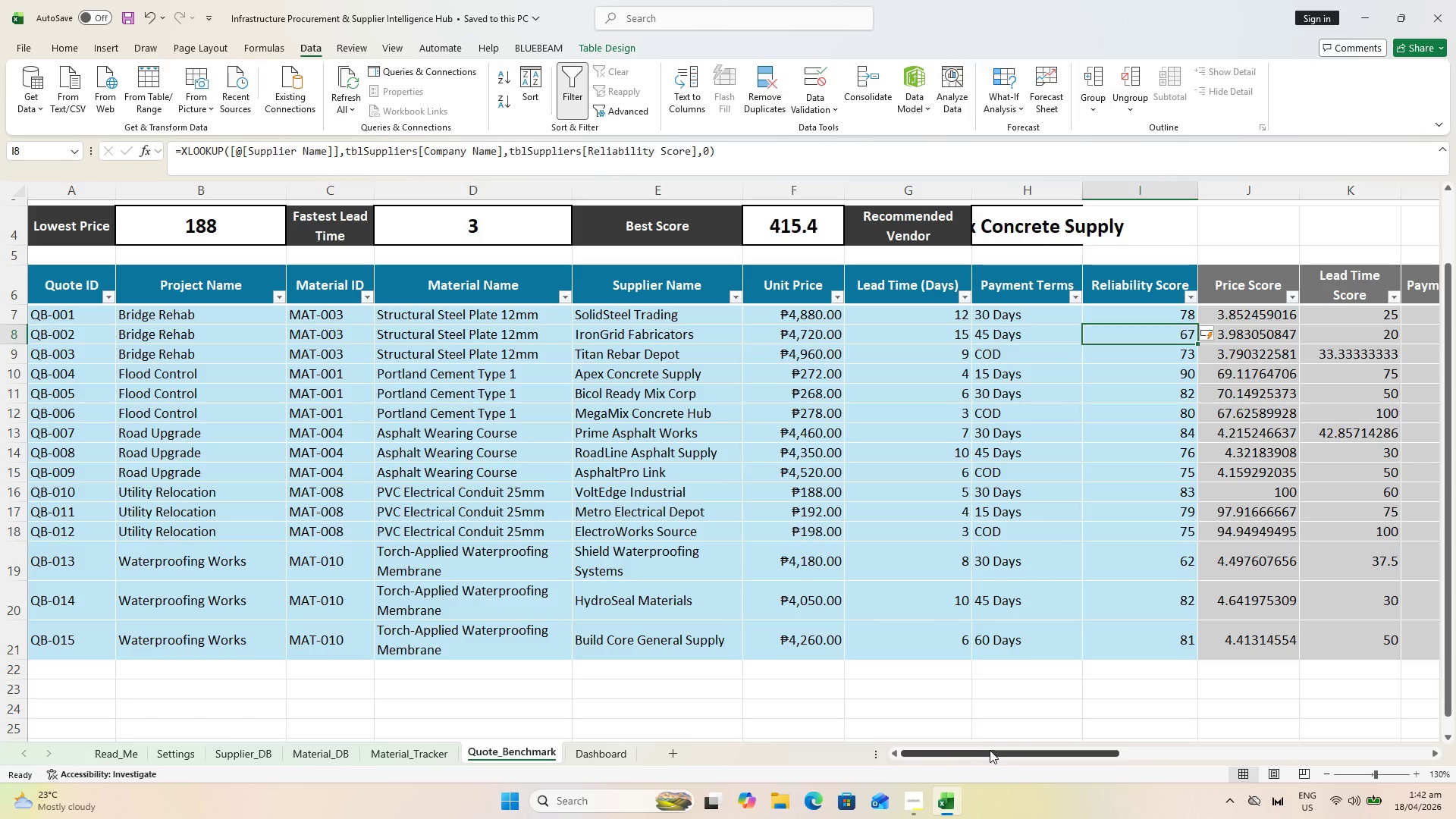 
wait(7.7)
 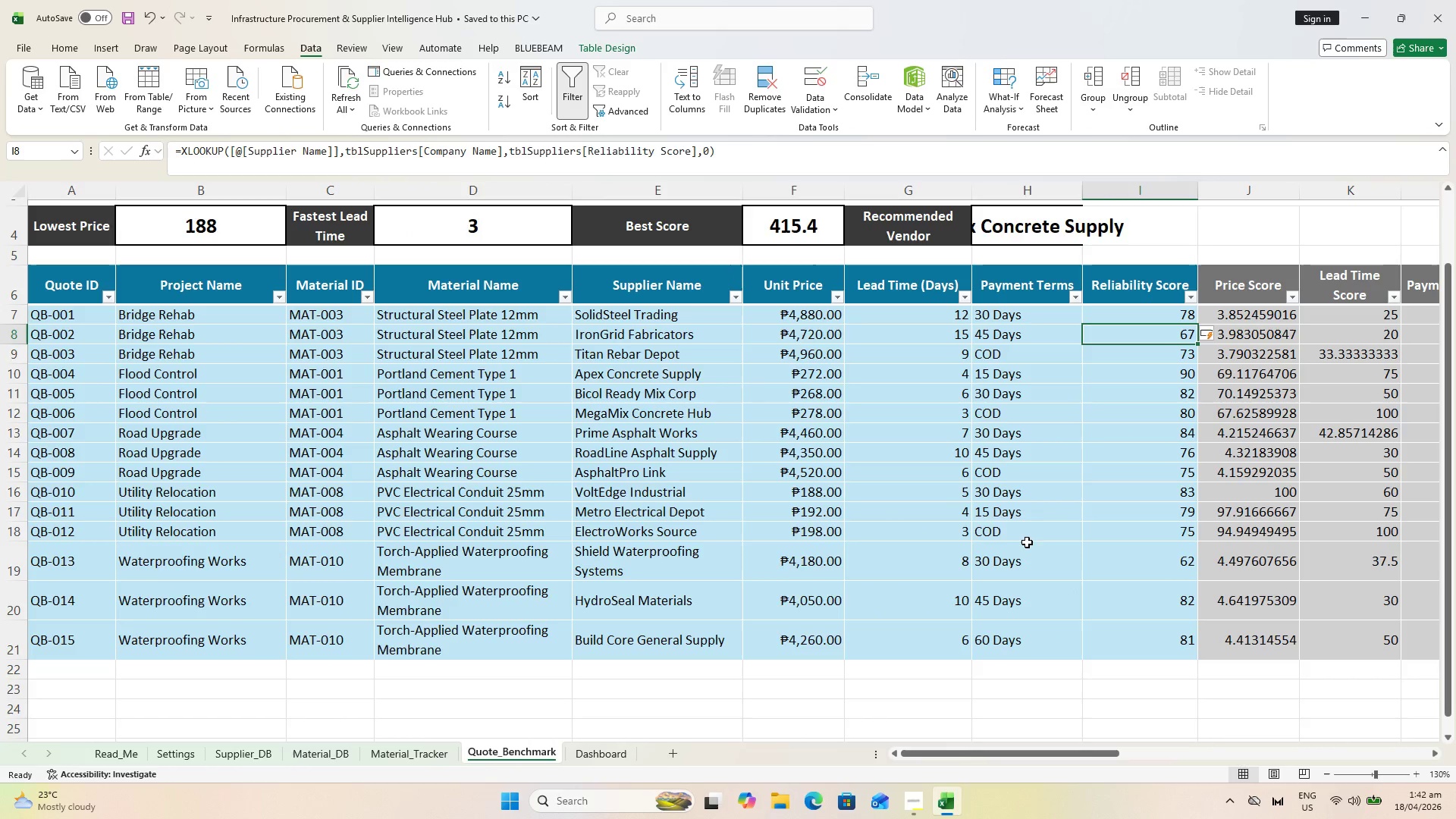 
left_click_drag(start_coordinate=[1003, 752], to_coordinate=[1069, 748])
 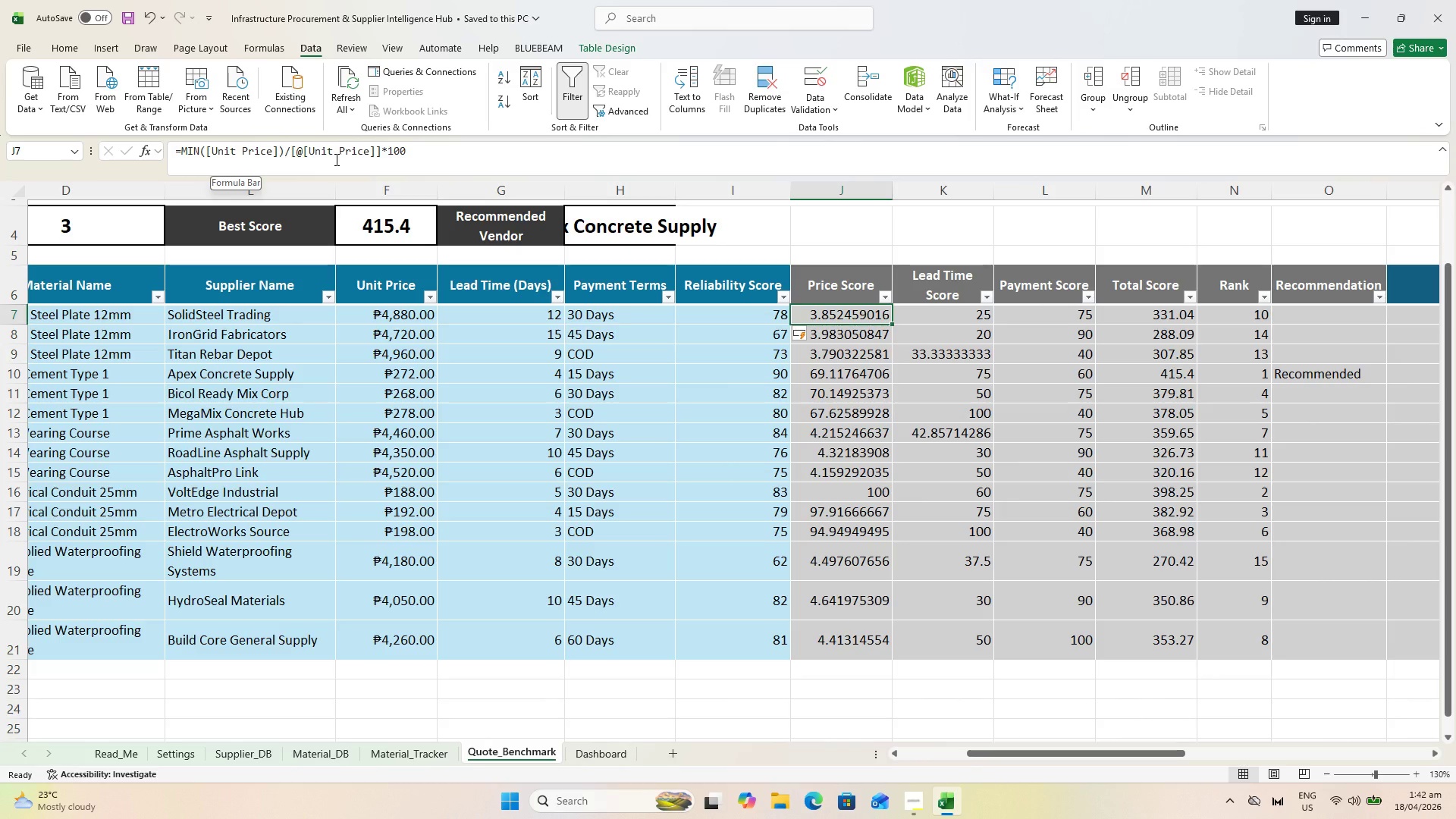 
wait(39.09)
 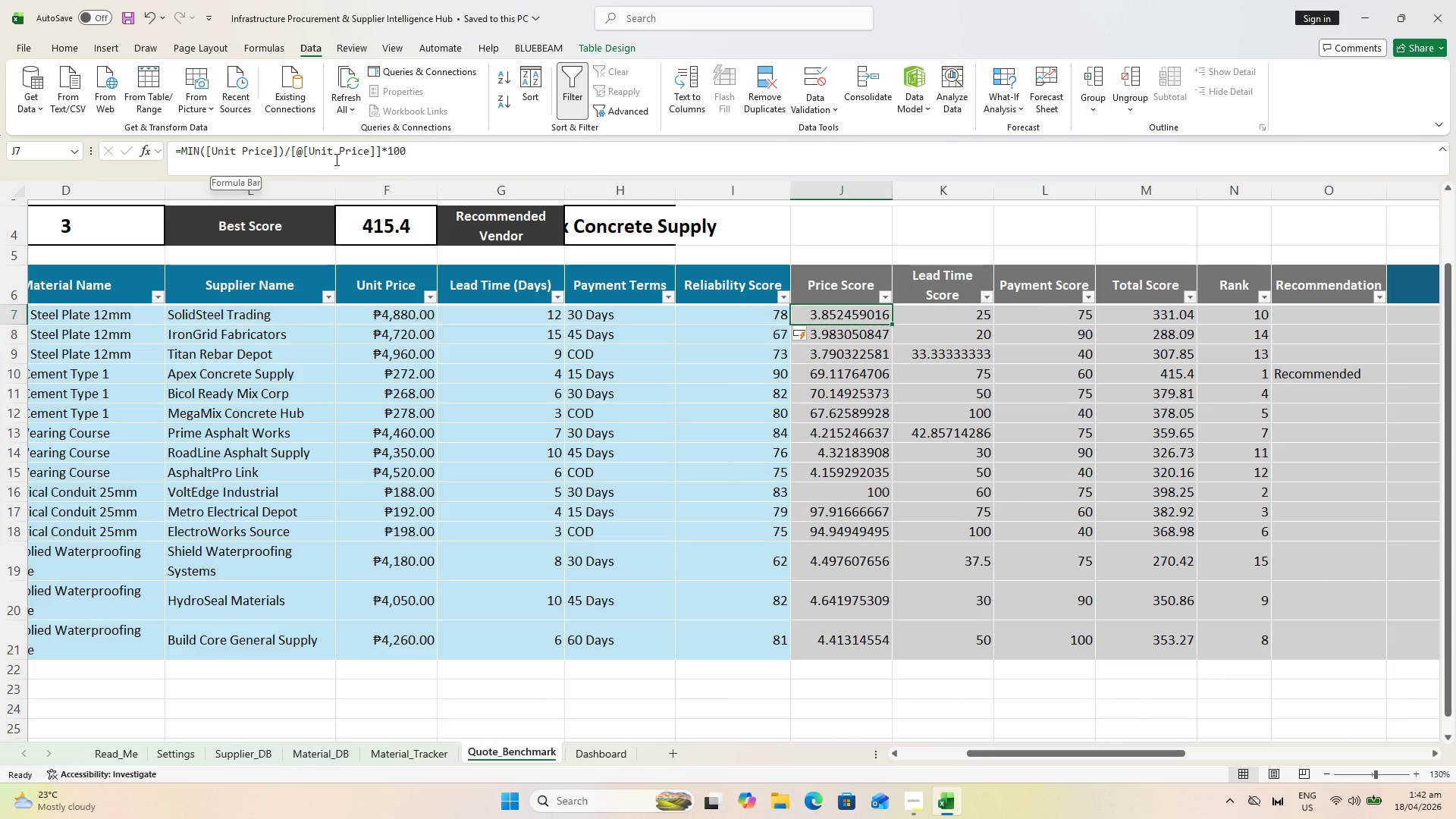 
left_click([200, 149])
 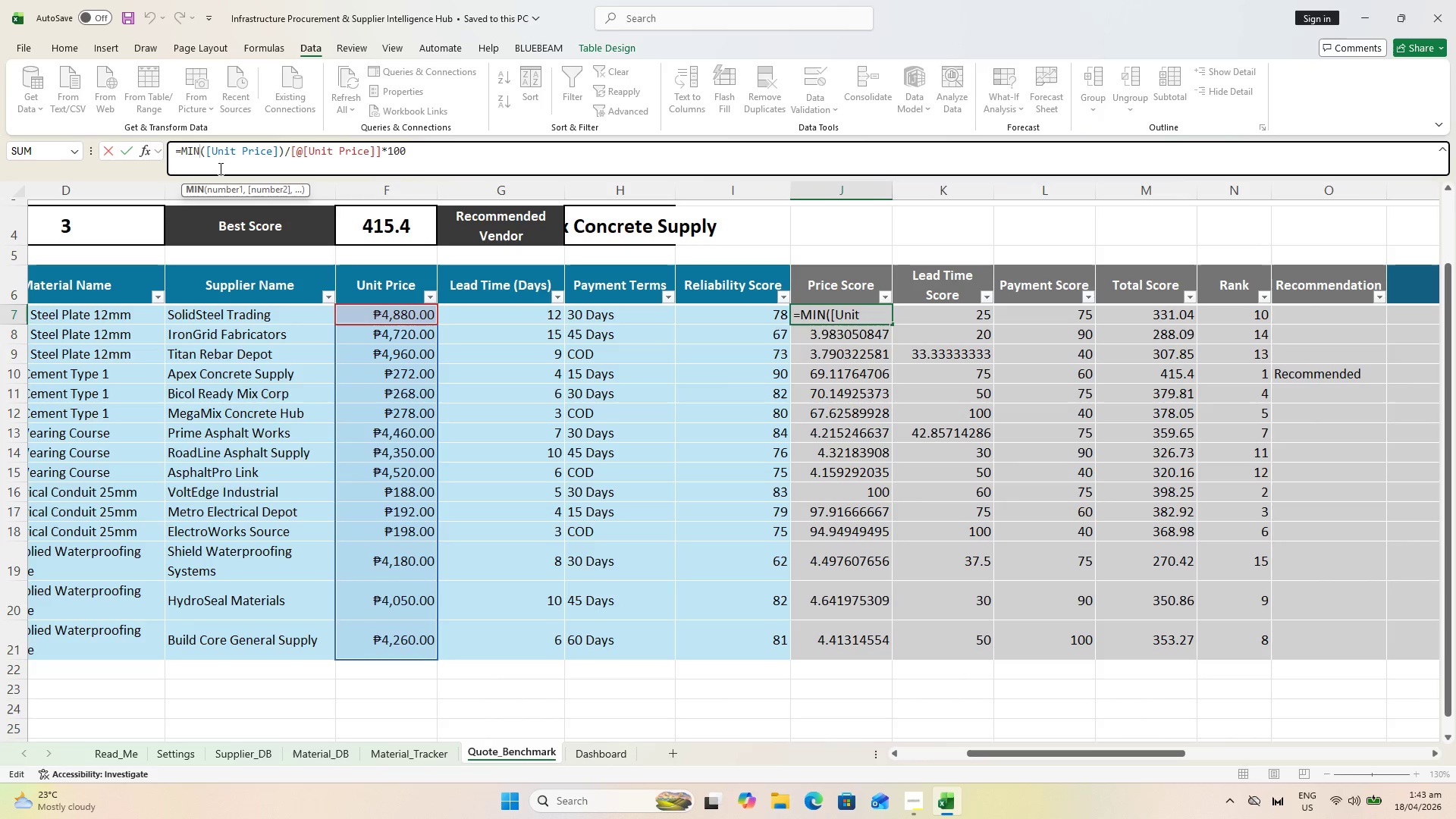 
type(IFS)
 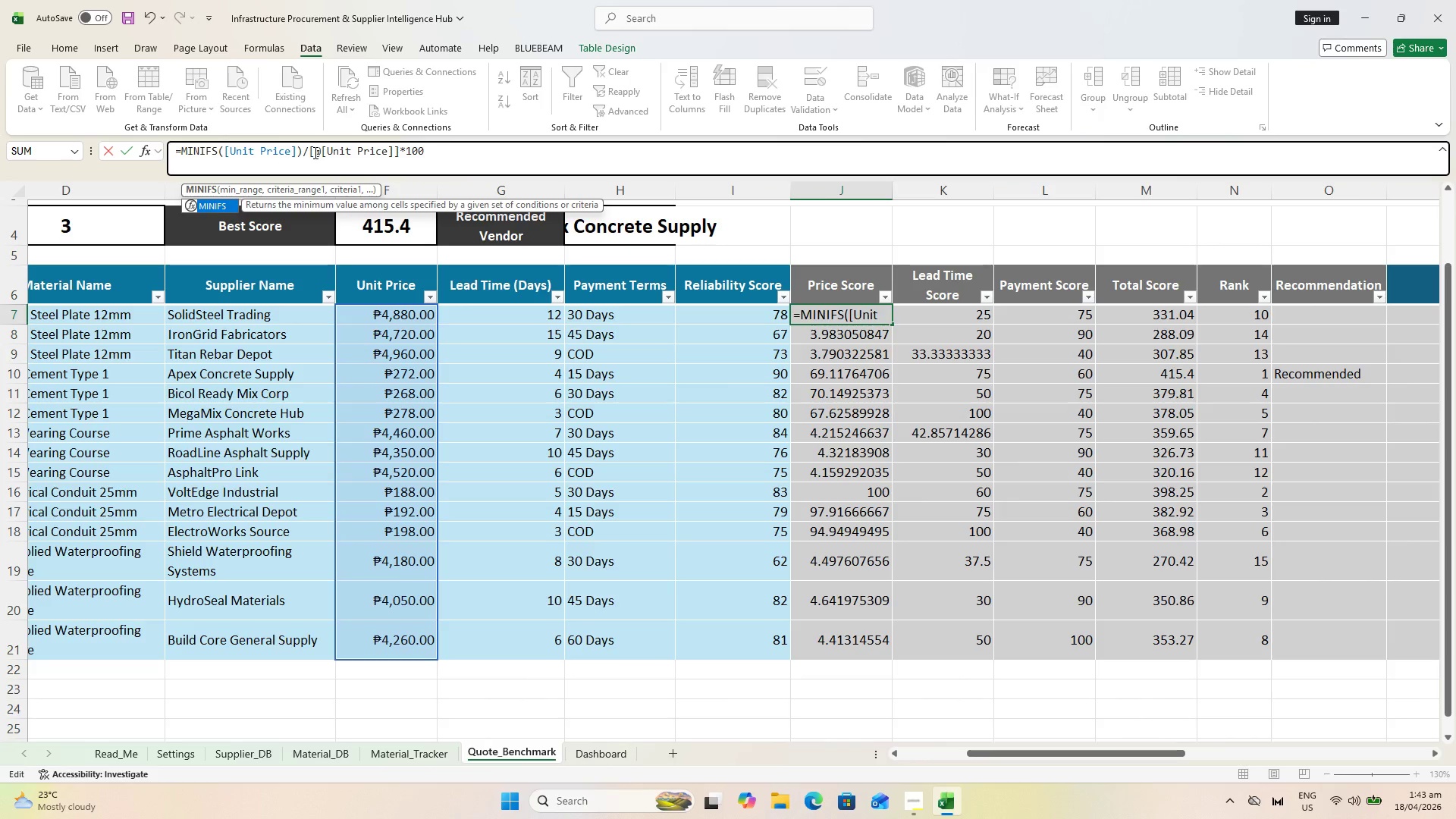 
wait(5.53)
 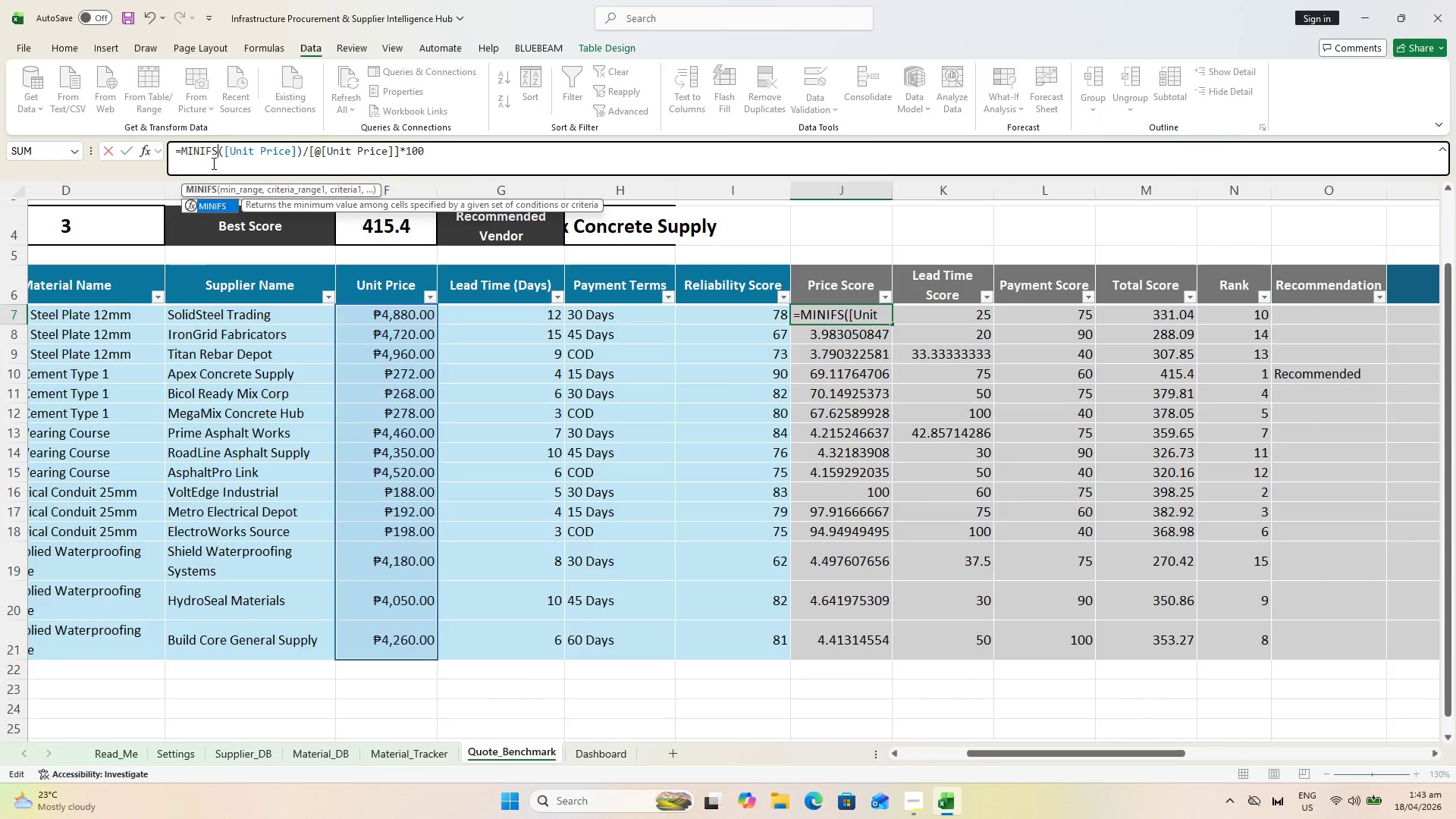 
left_click([302, 152])
 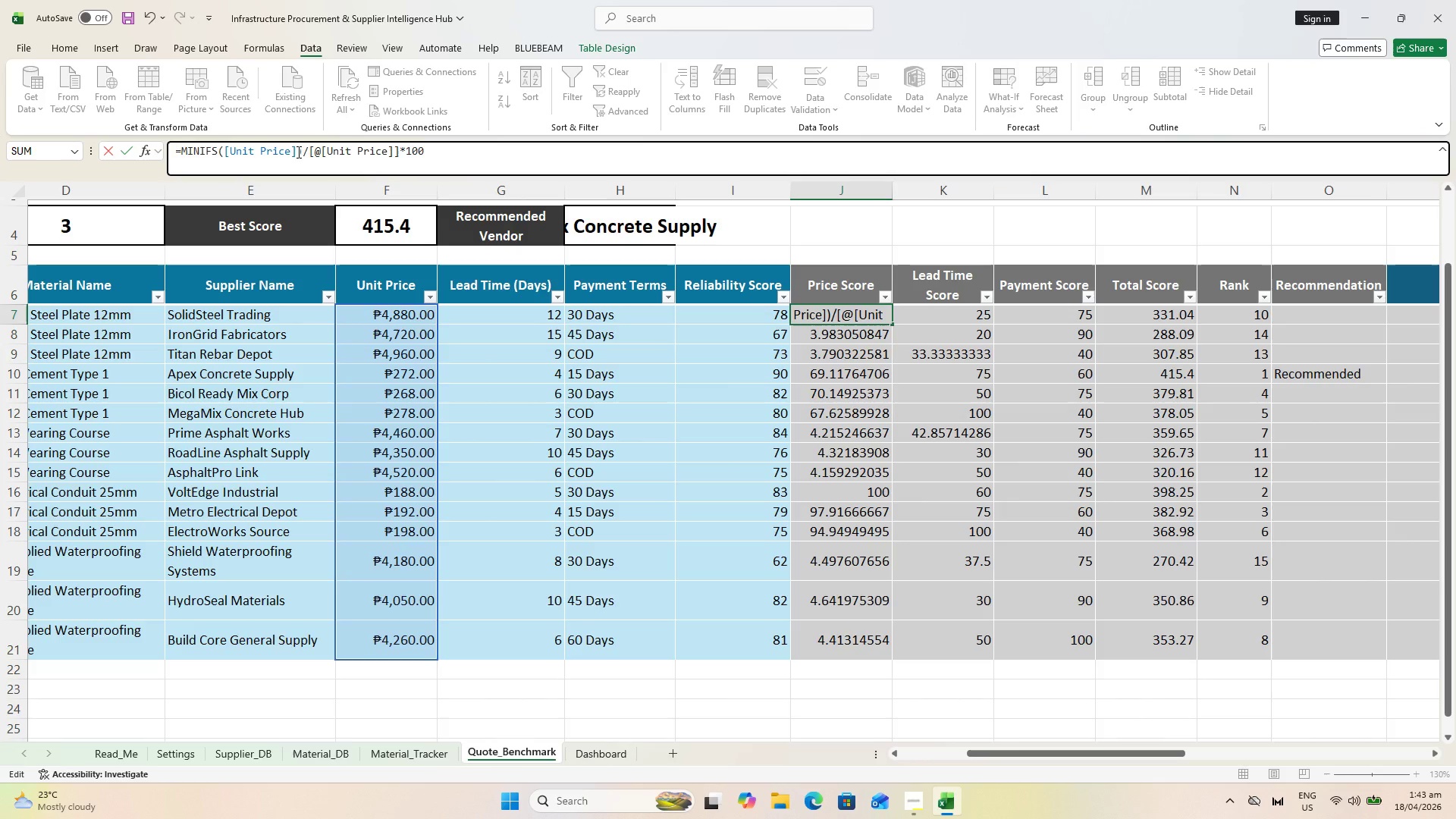 
left_click([297, 151])
 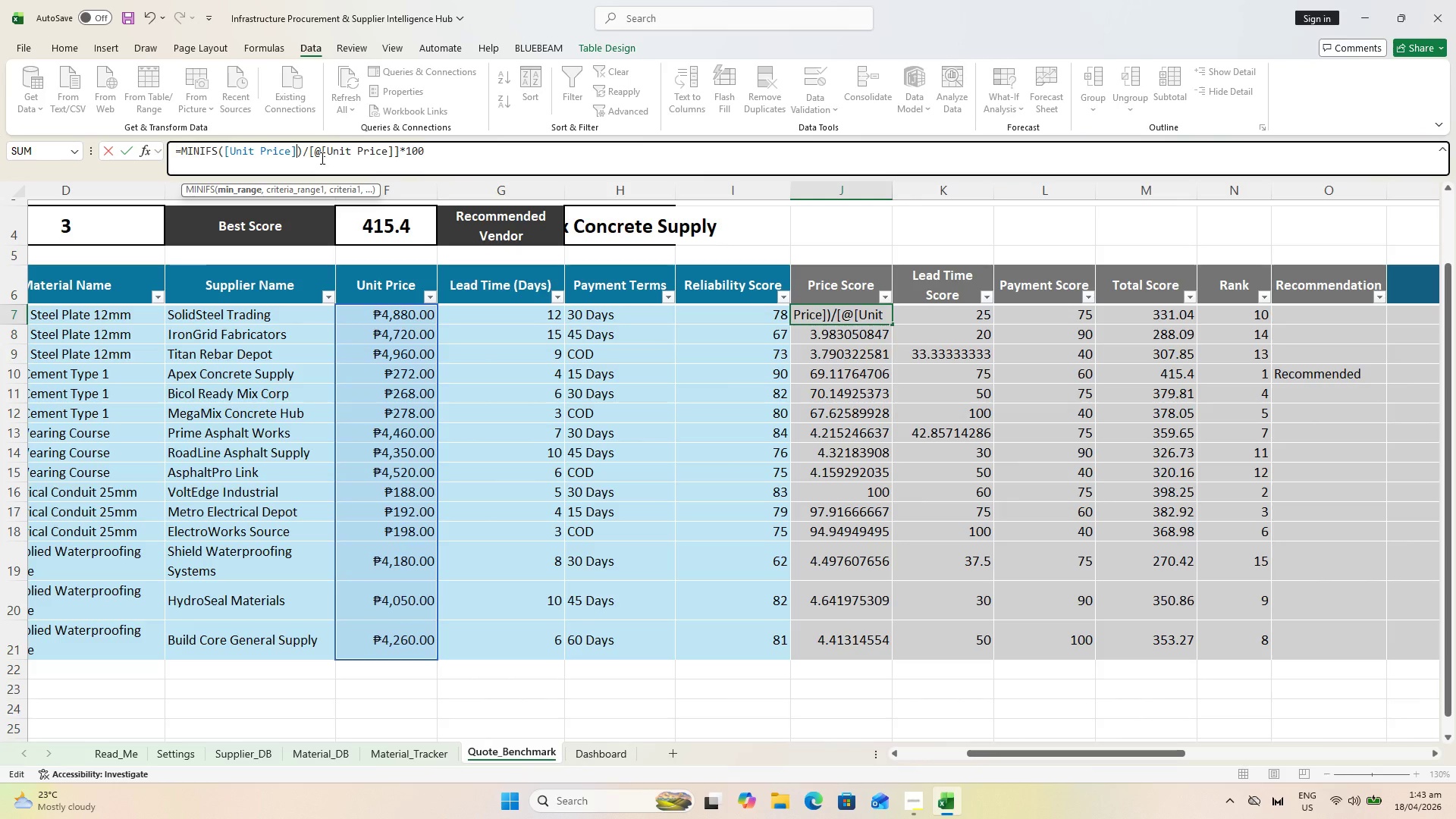 
key(Comma)
 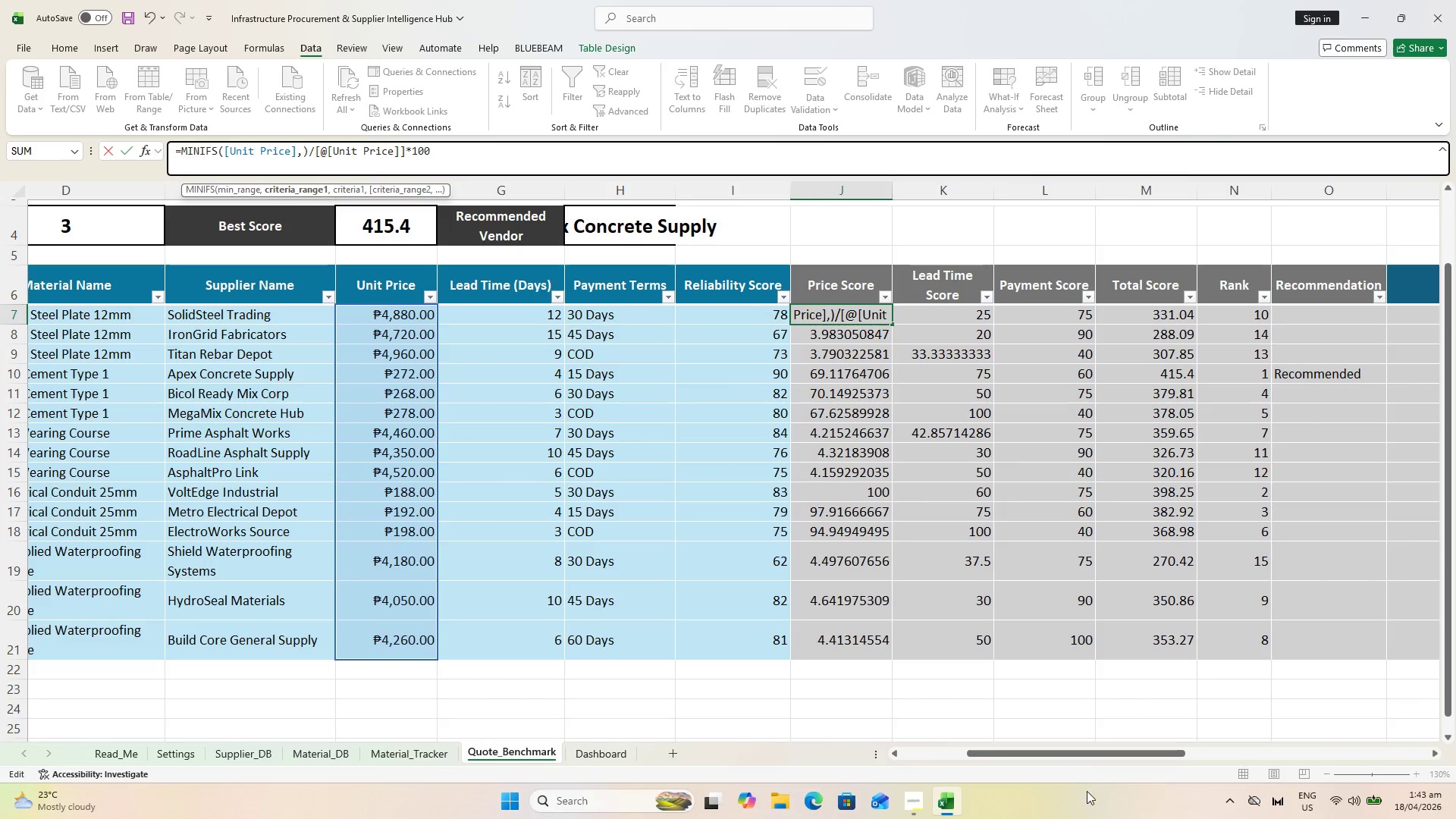 
left_click_drag(start_coordinate=[1049, 754], to_coordinate=[802, 751])
 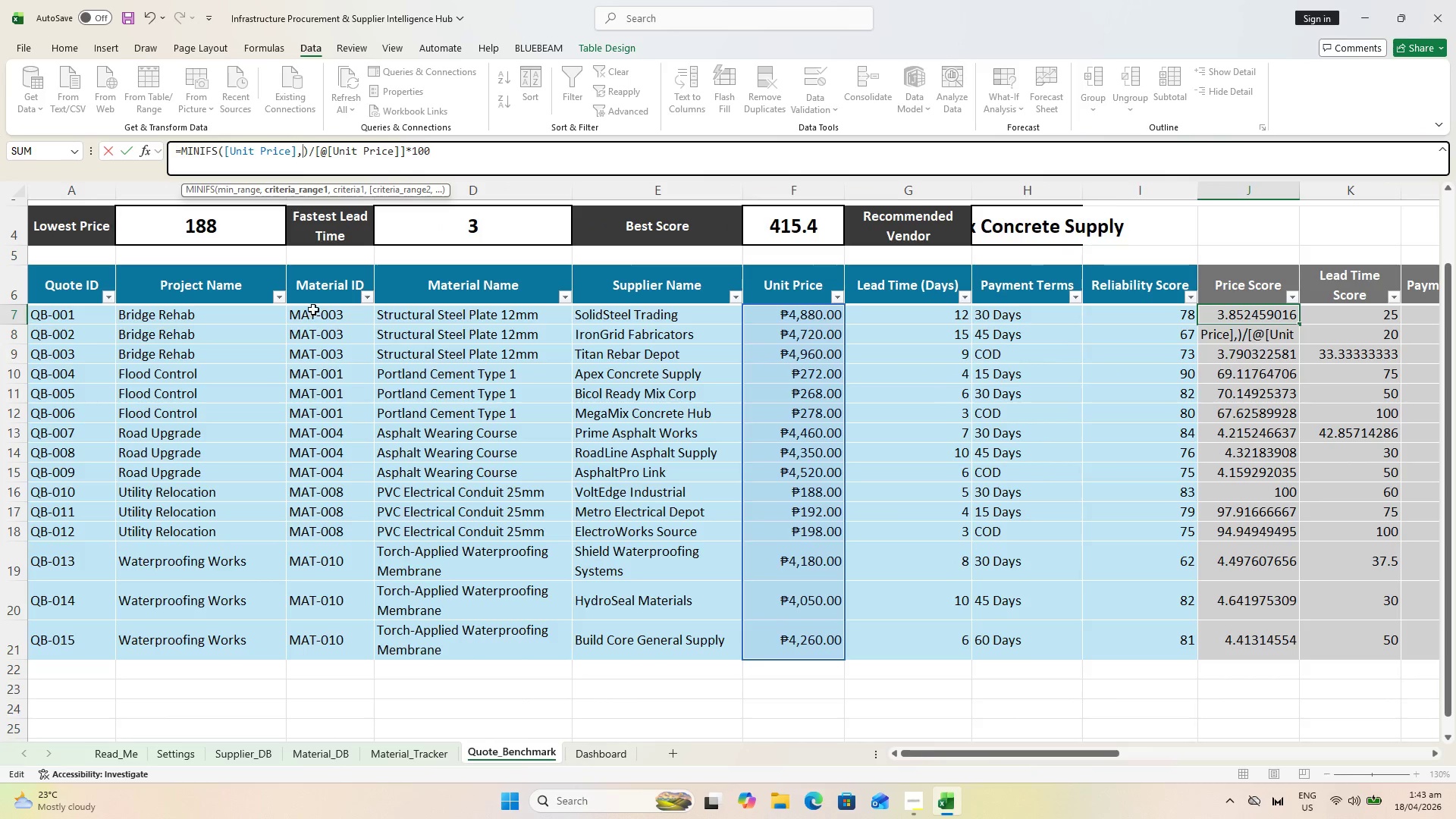 
left_click_drag(start_coordinate=[314, 310], to_coordinate=[342, 641])
 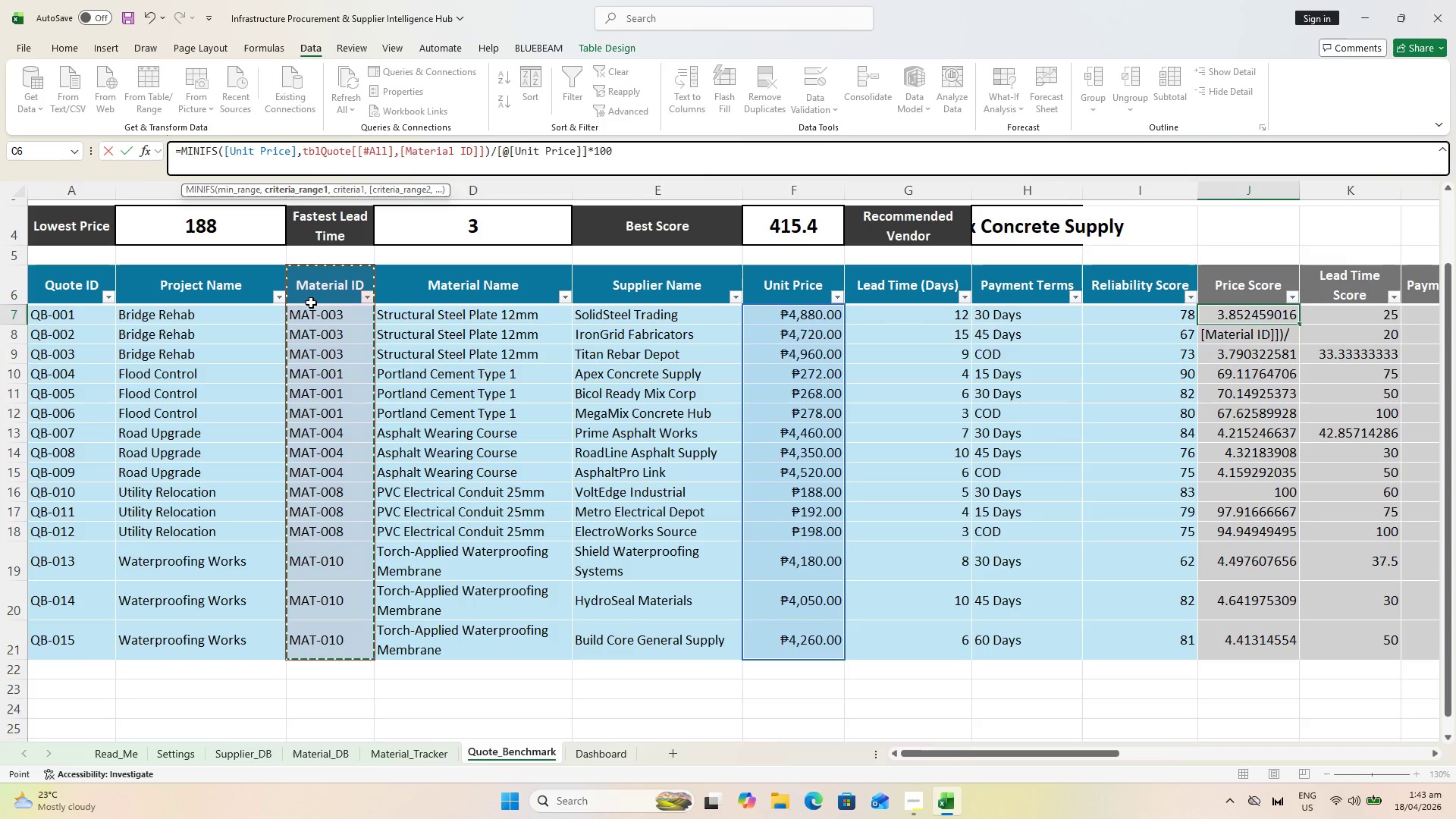 
left_click_drag(start_coordinate=[330, 319], to_coordinate=[328, 328])
 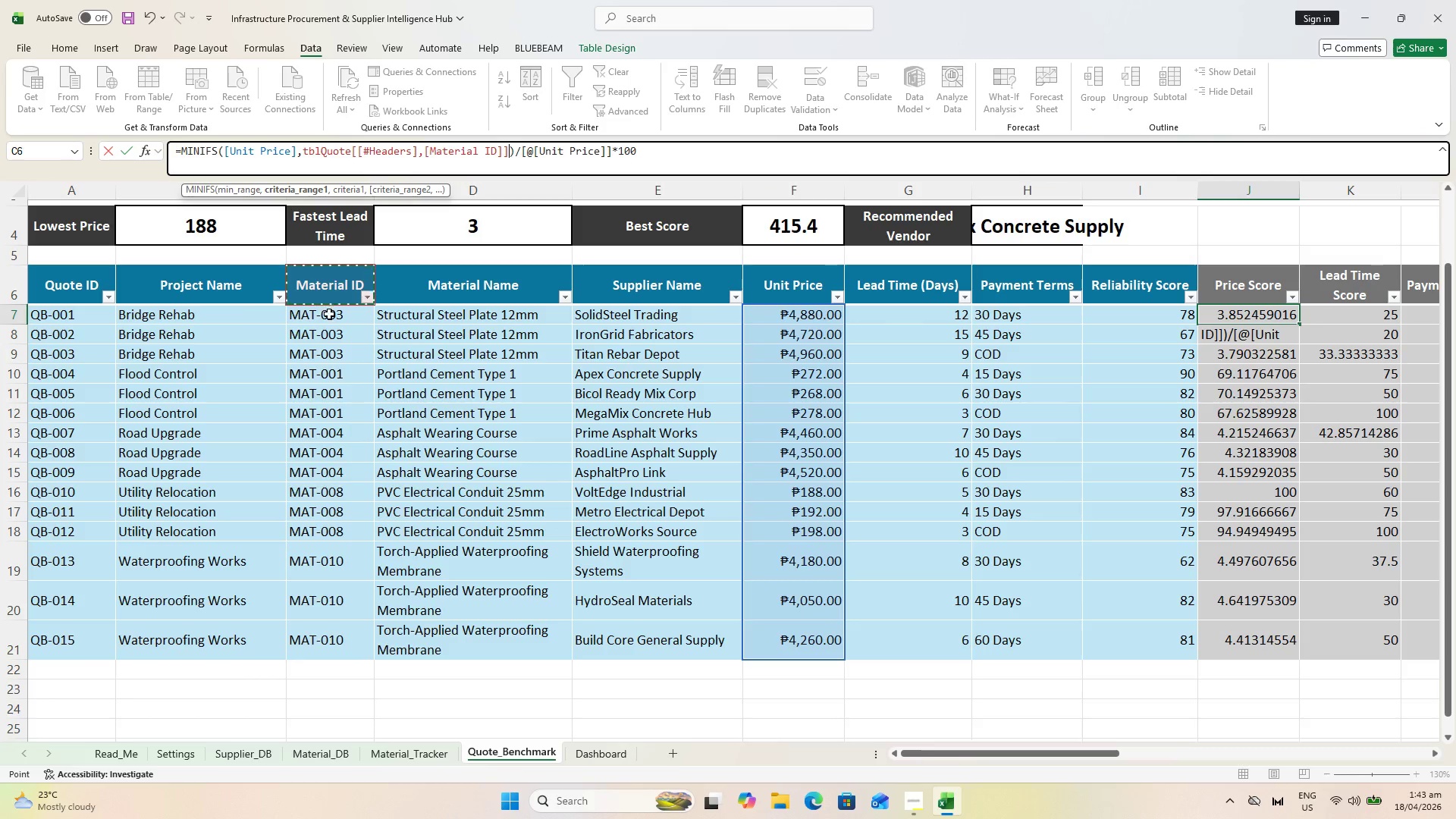 
double_click([330, 315])
 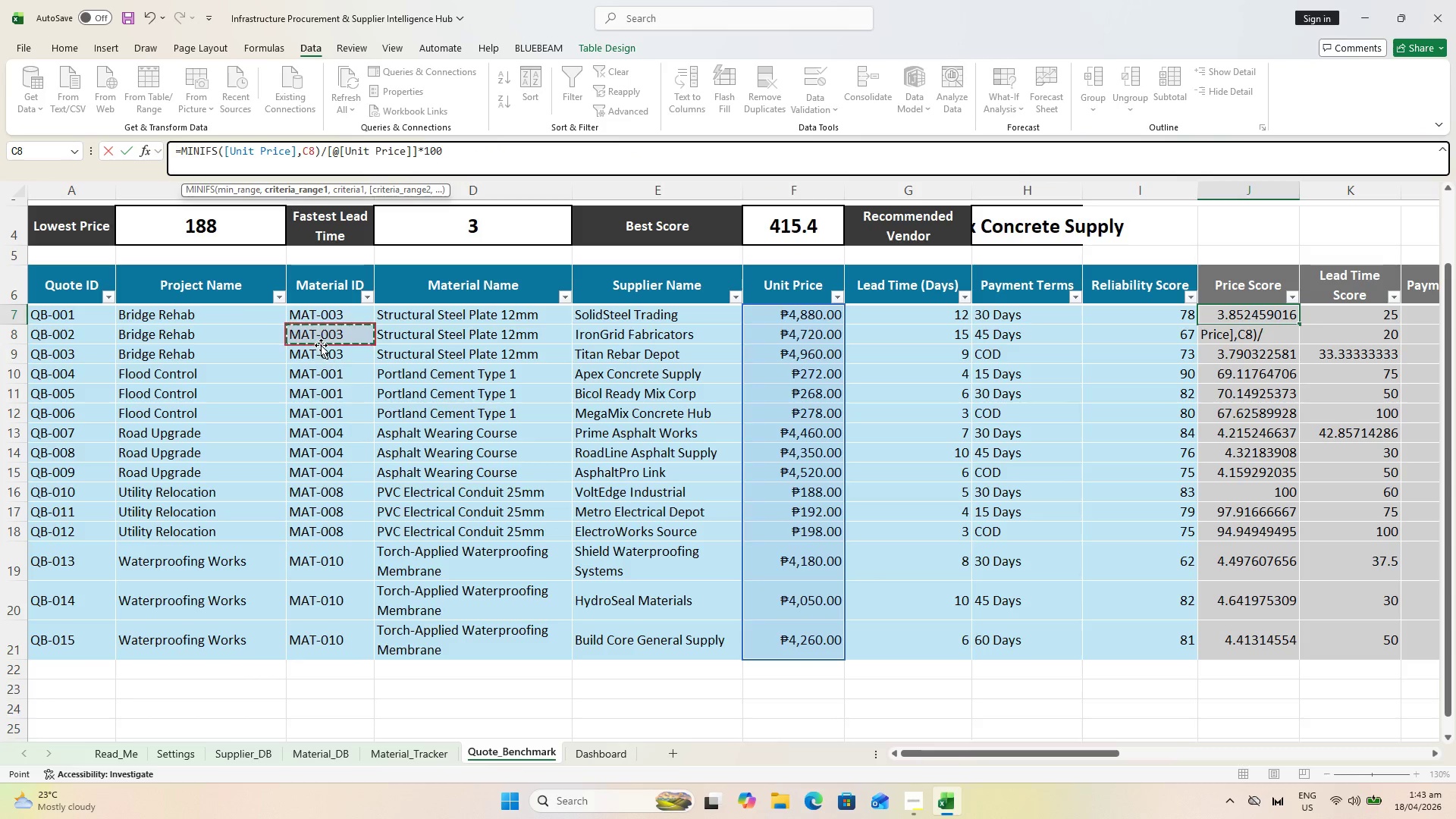 
left_click([323, 319])
 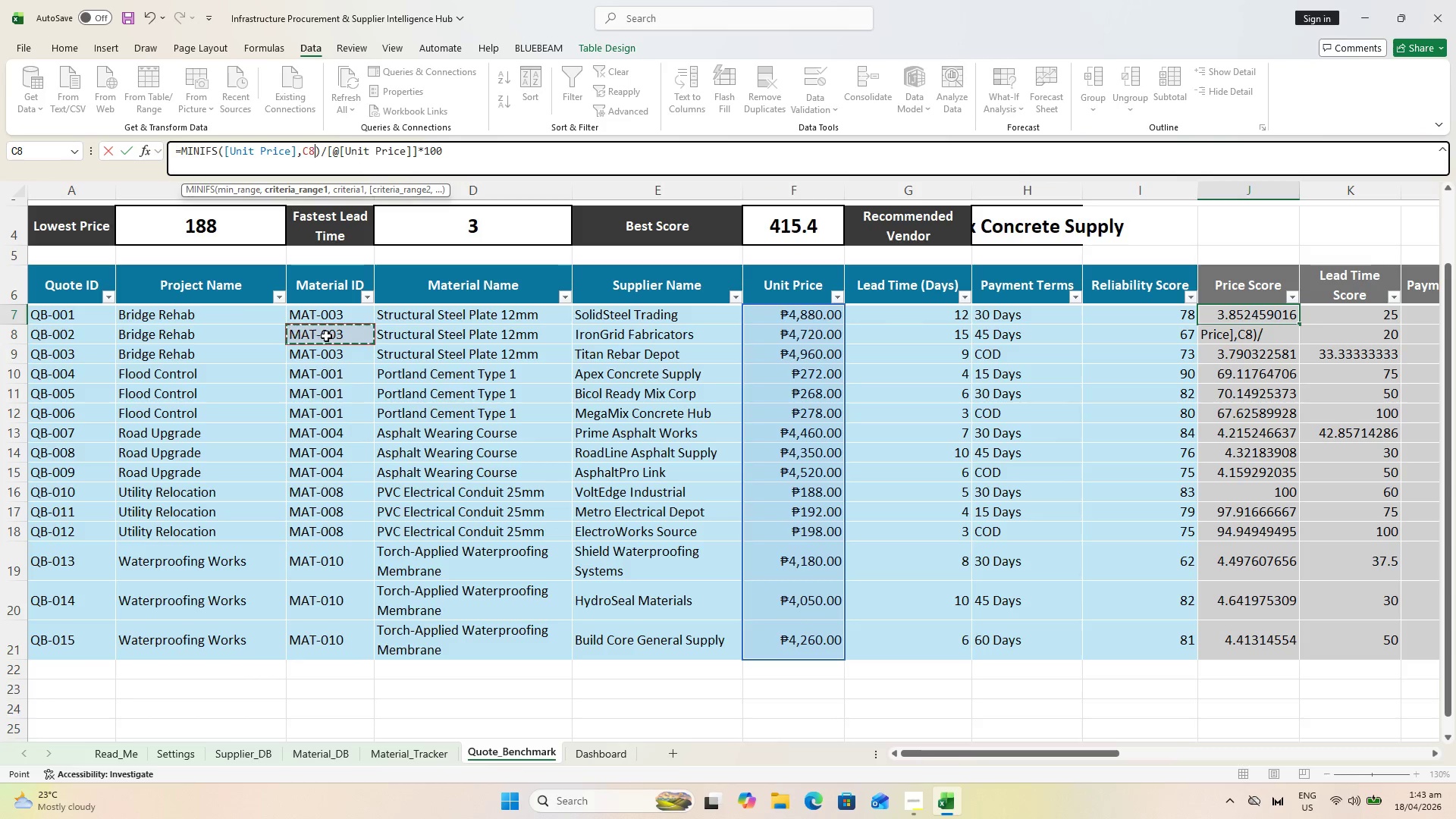 
left_click([326, 322])
 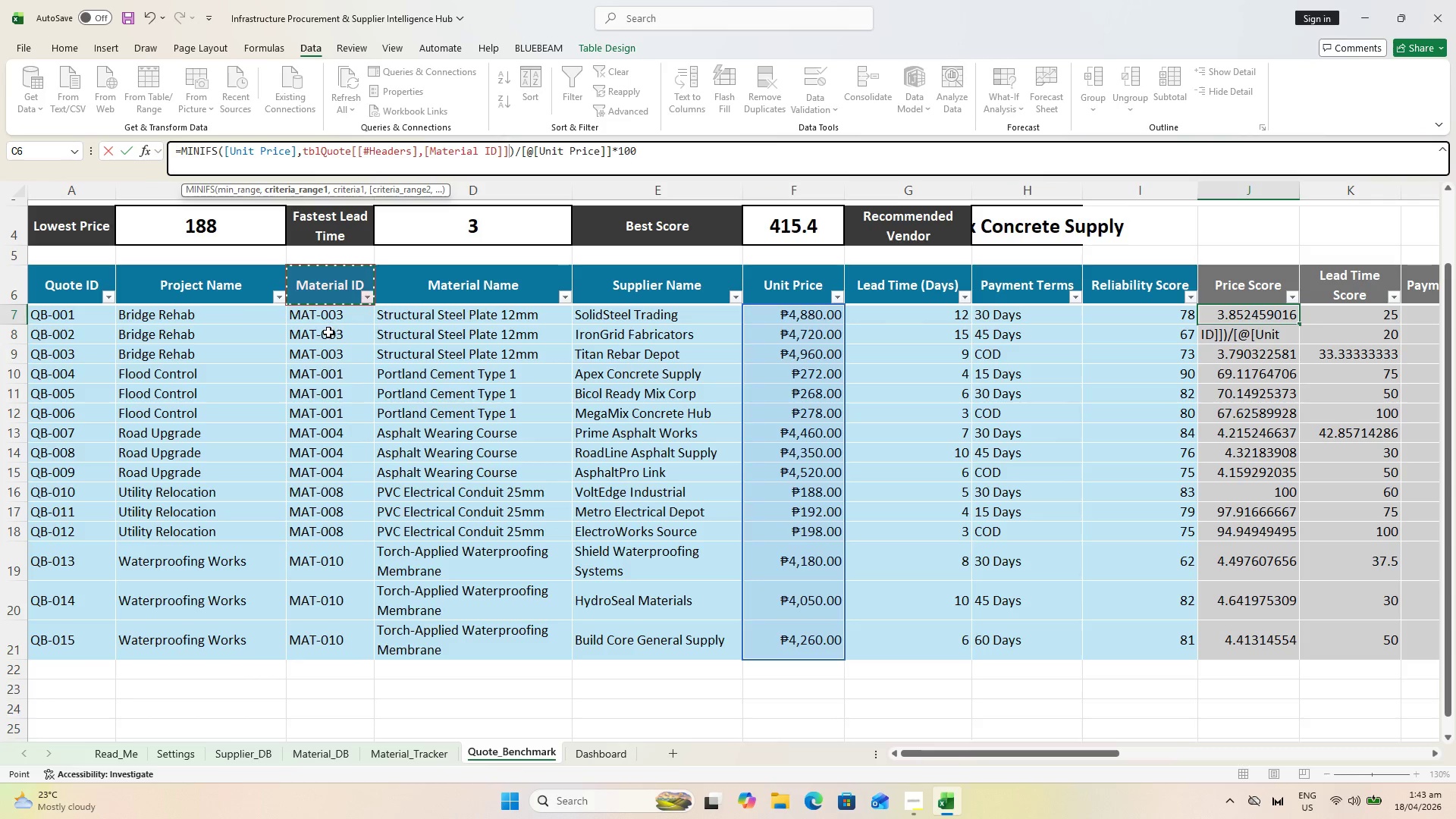 
left_click([328, 334])
 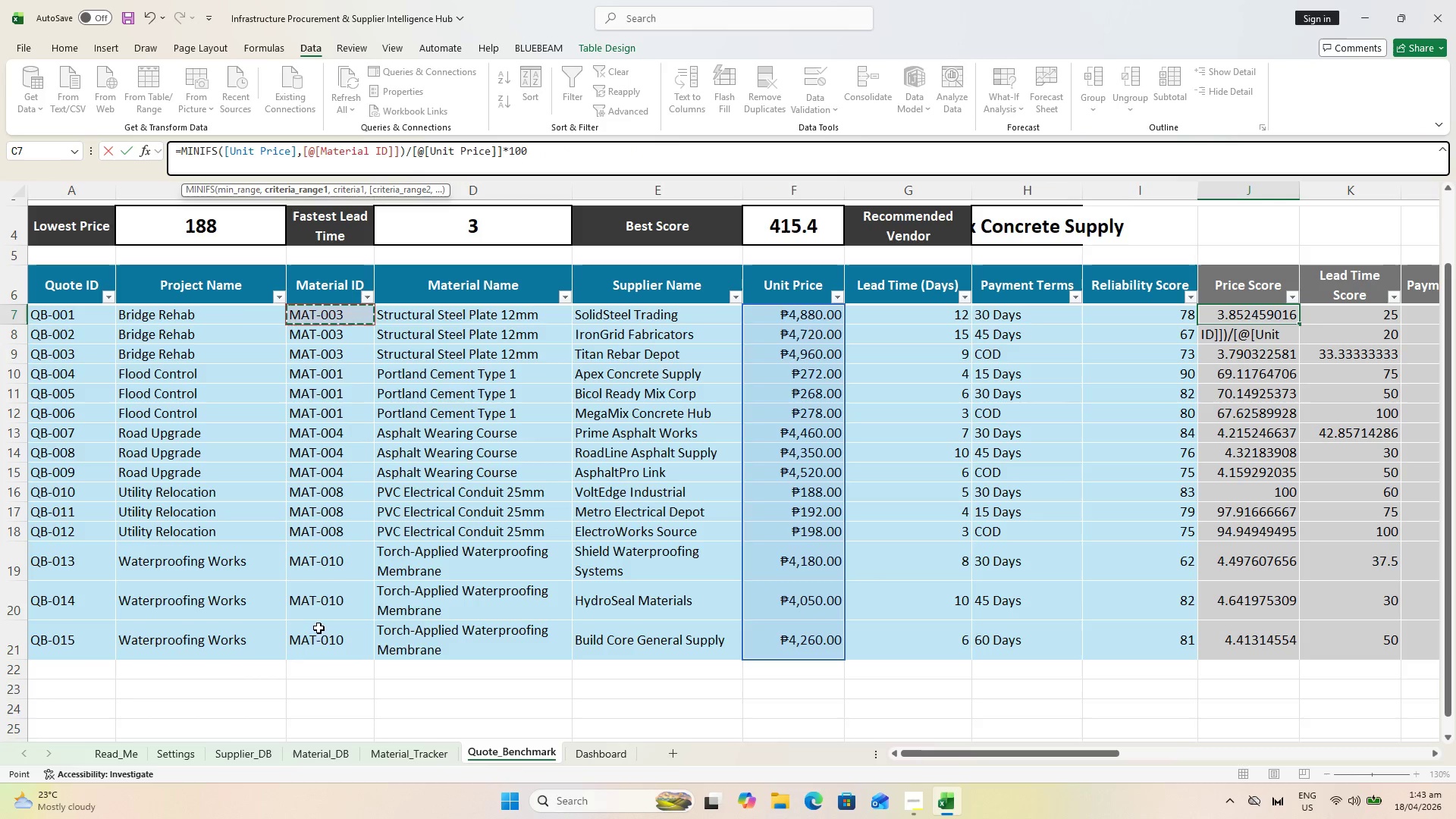 
left_click_drag(start_coordinate=[321, 640], to_coordinate=[341, 336])
 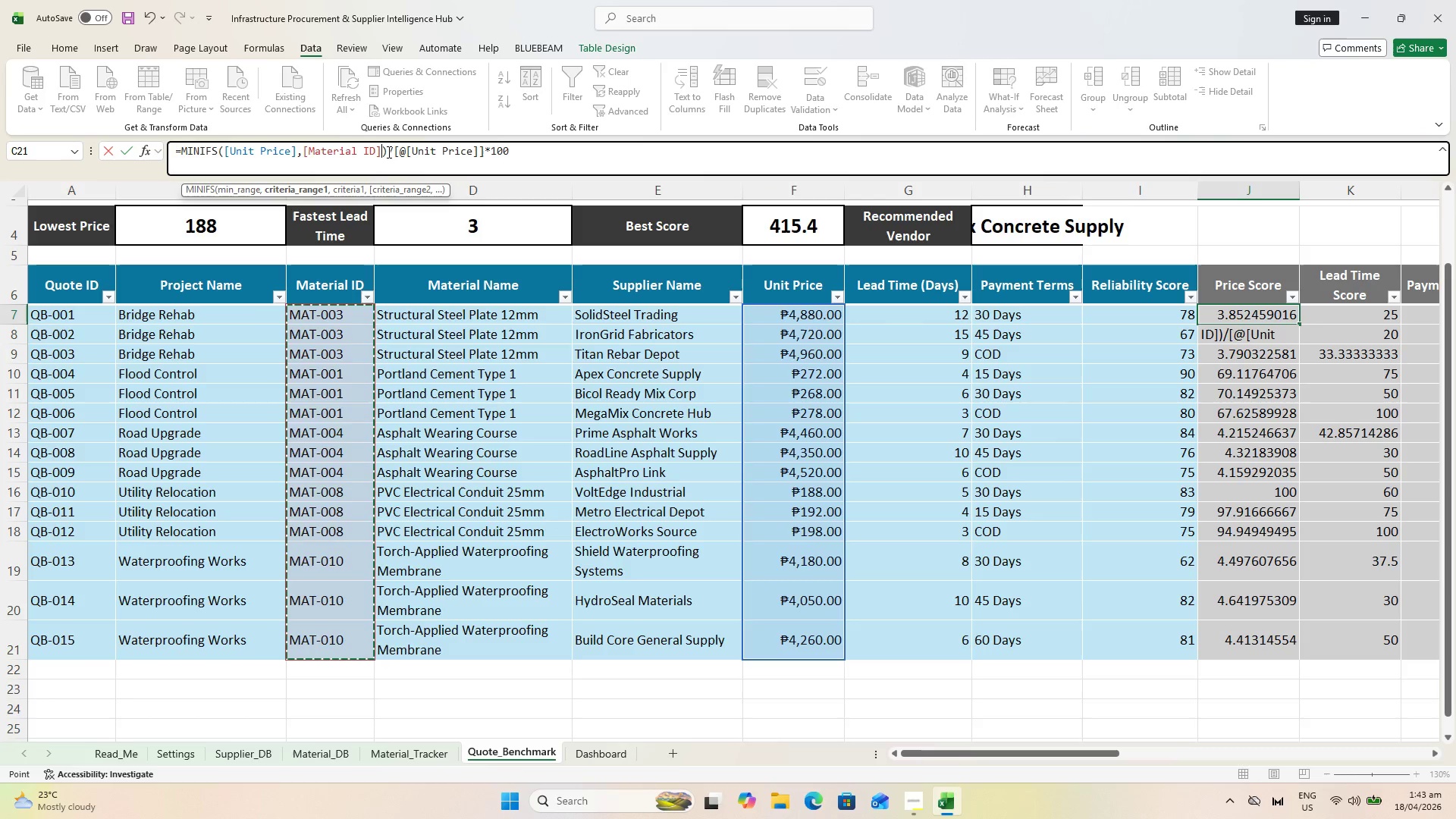 
wait(7.42)
 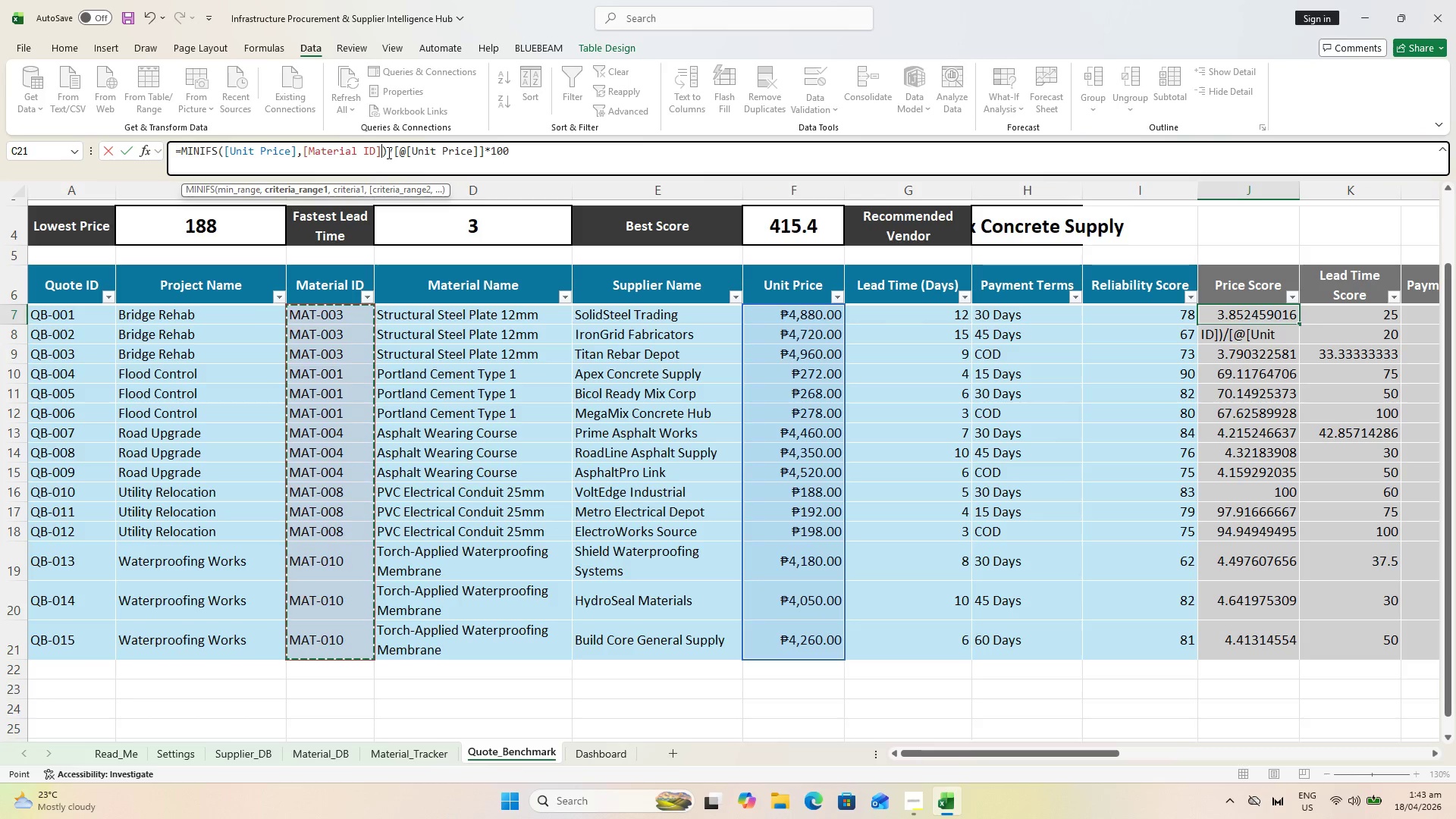 
left_click([388, 152])
 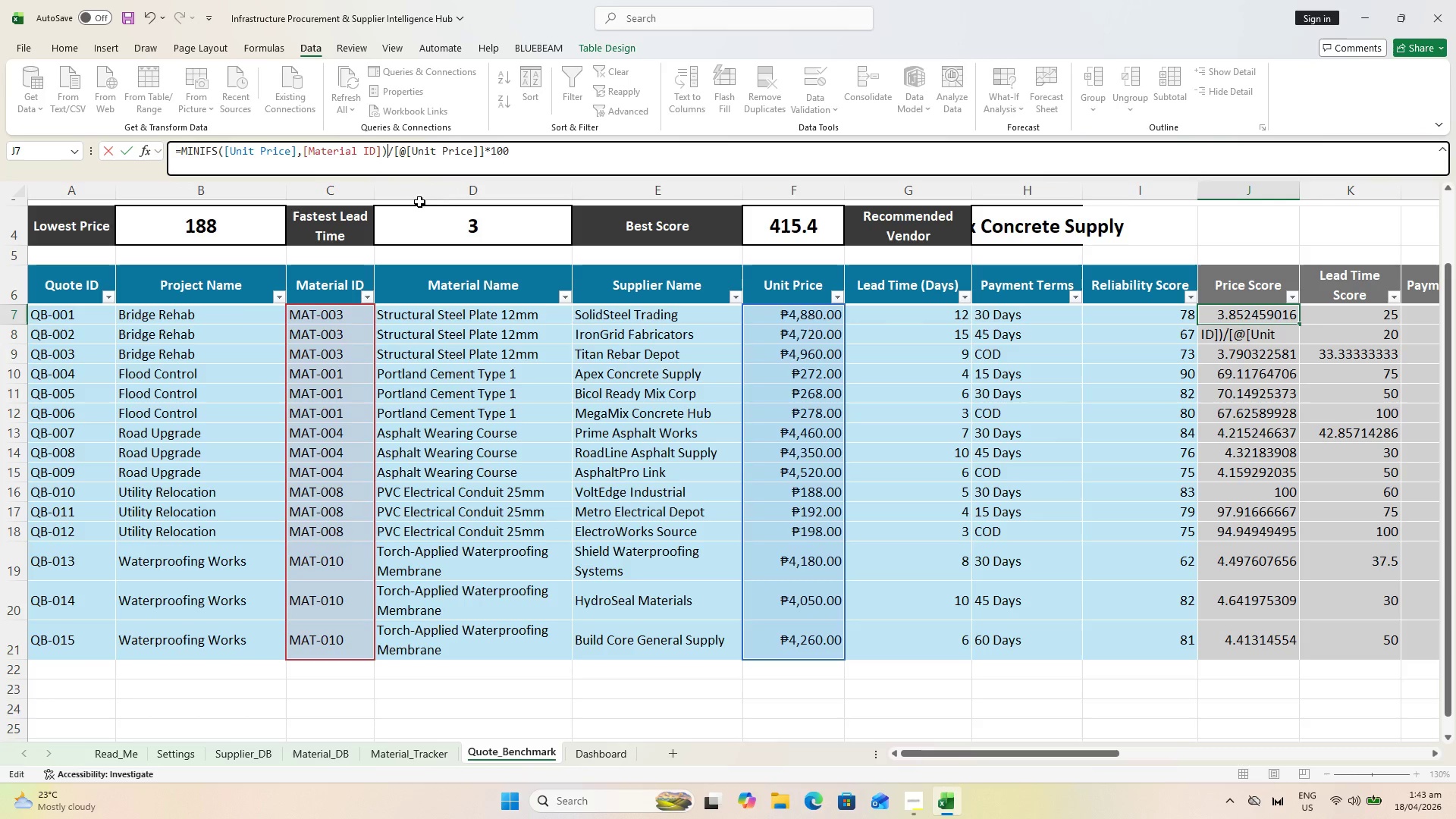 
key(Comma)
 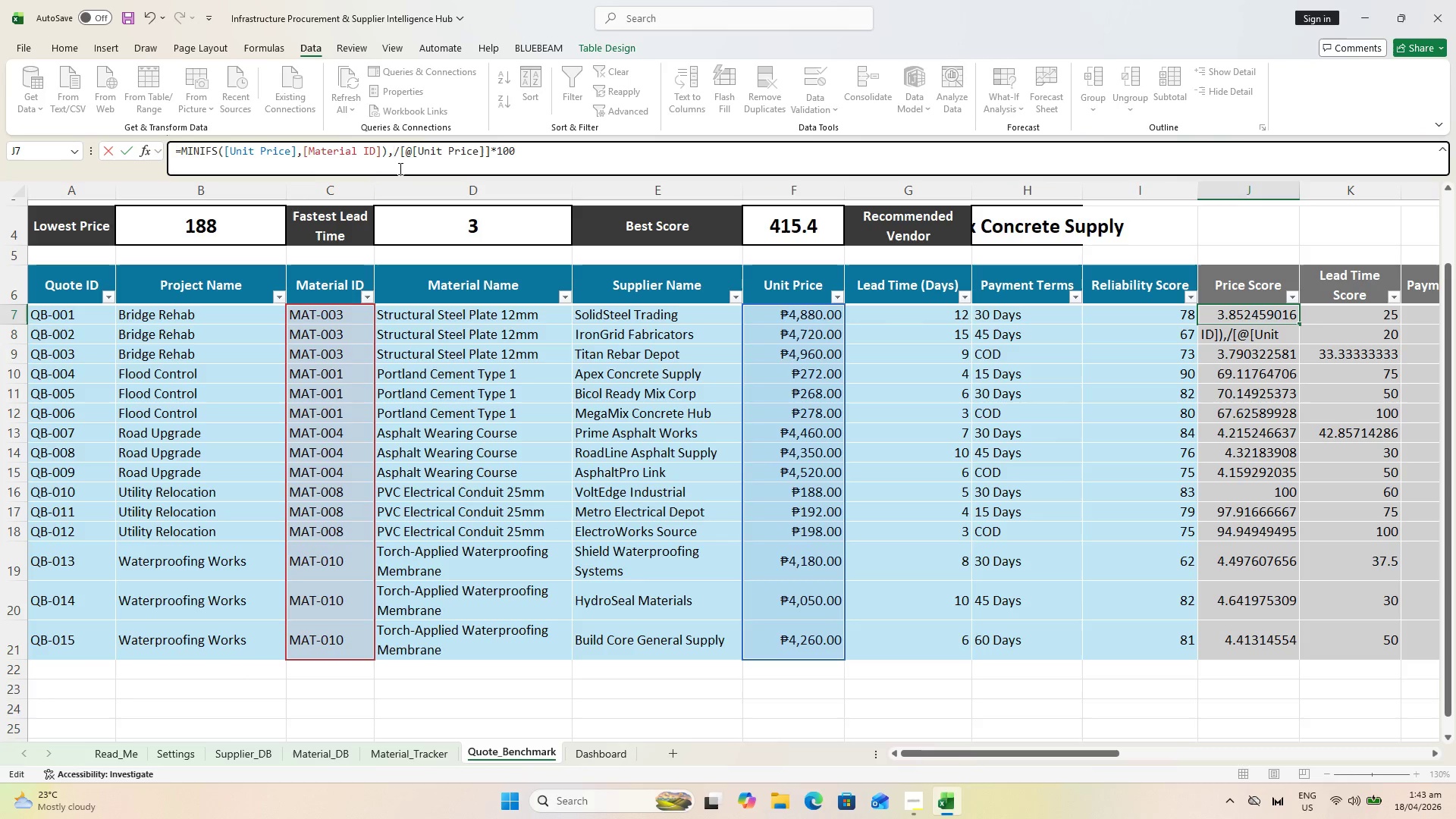 
wait(22.62)
 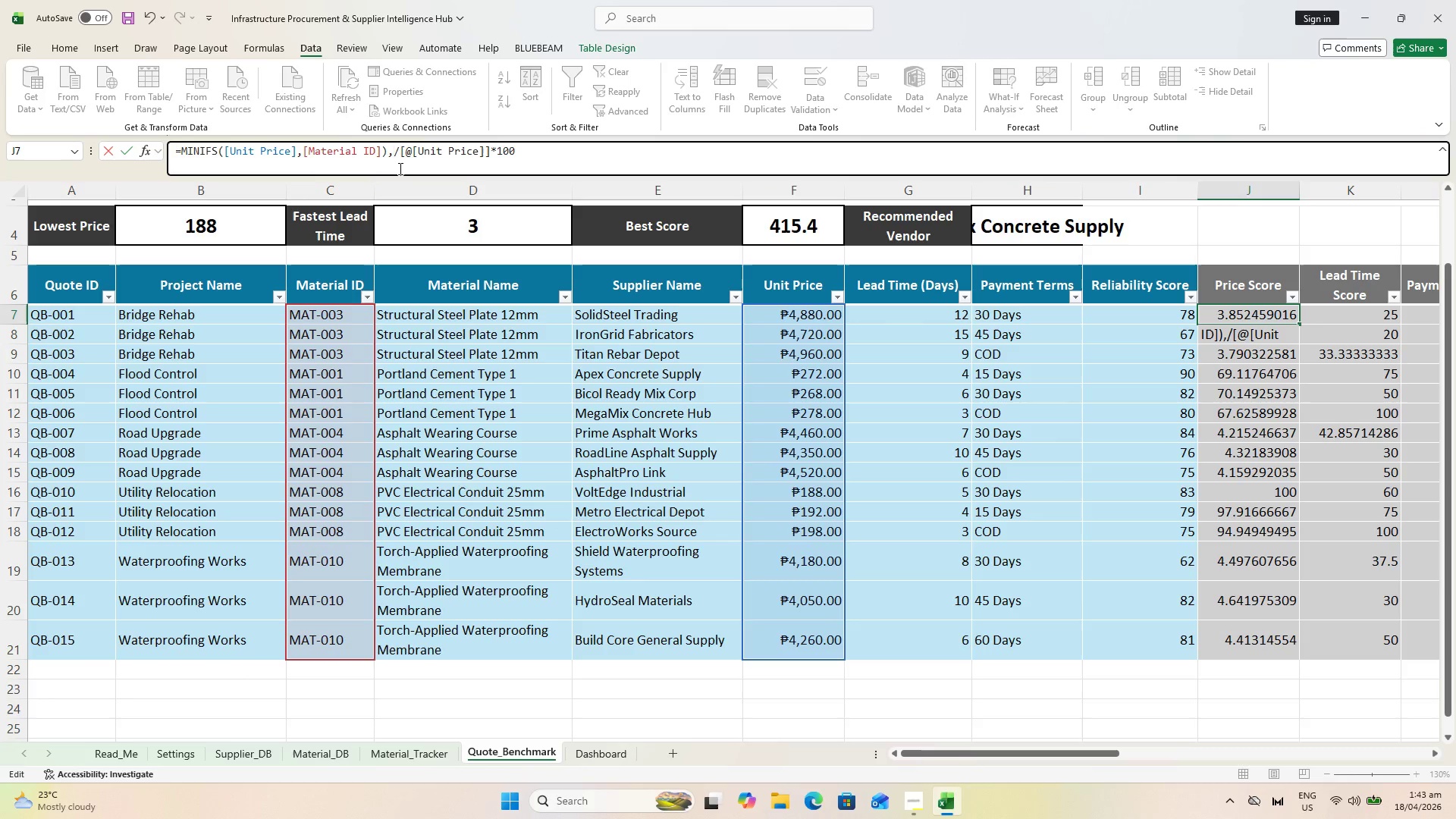 
key(Backspace)
 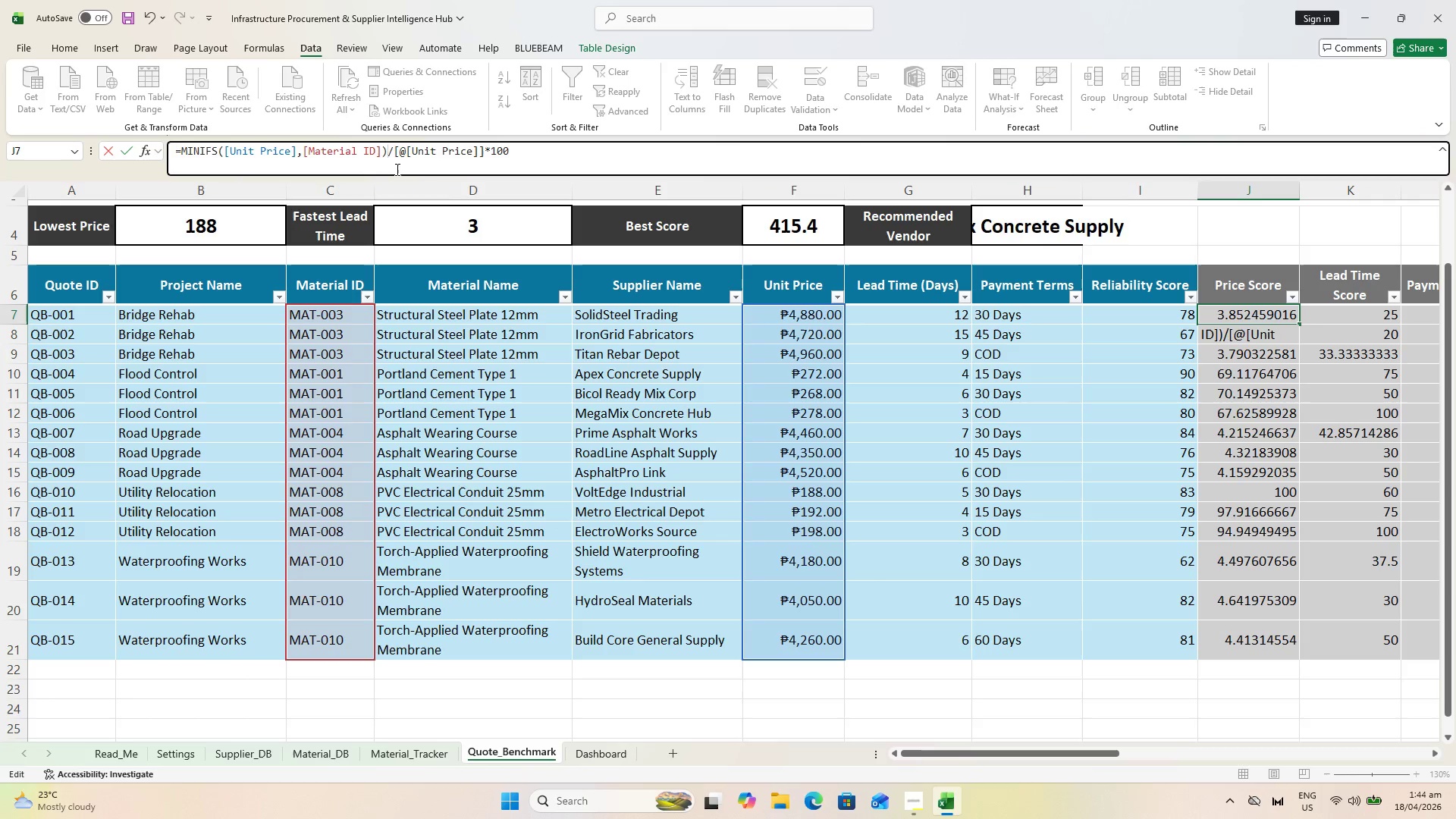 
key(Backspace)
 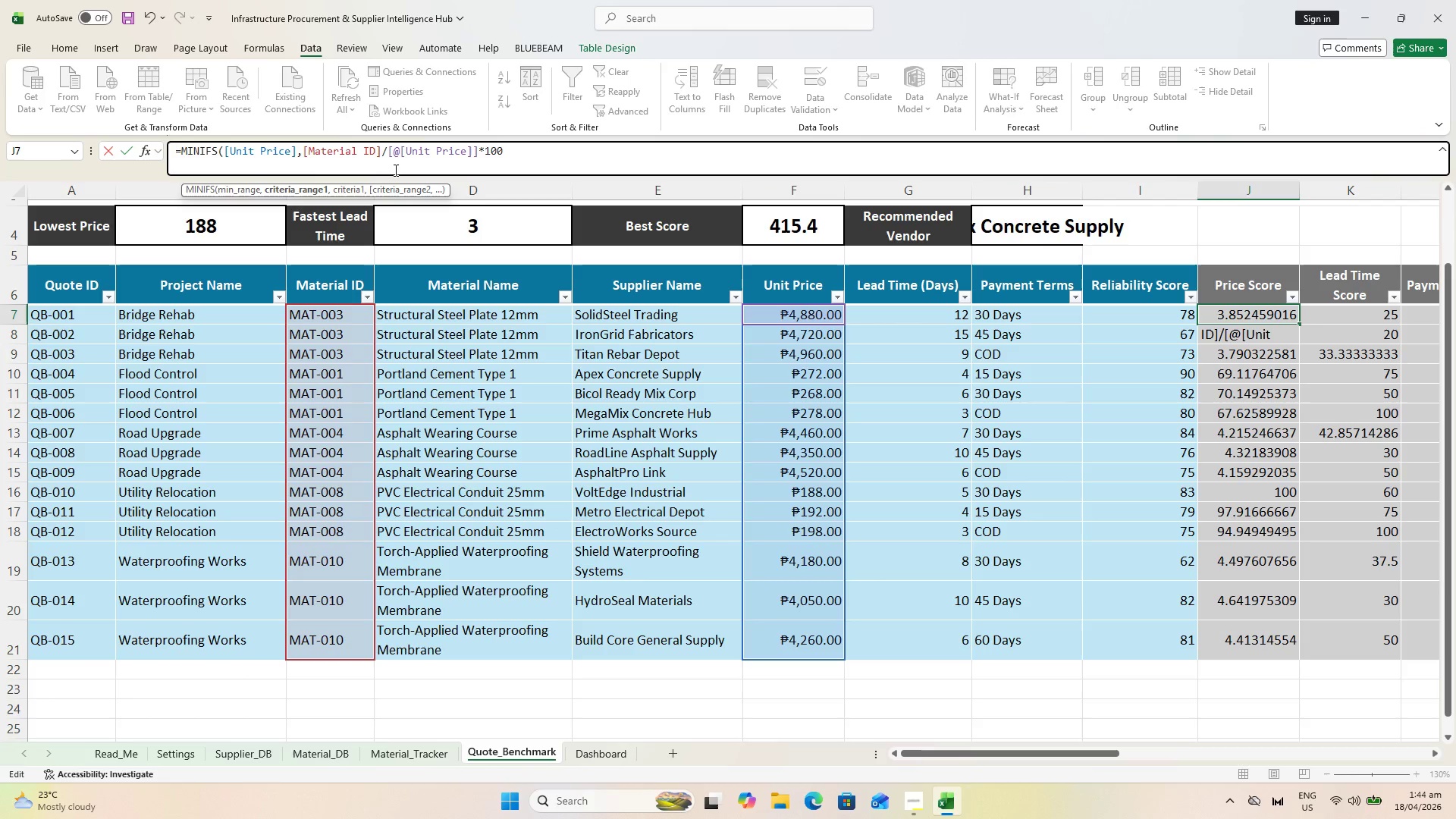 
key(Comma)
 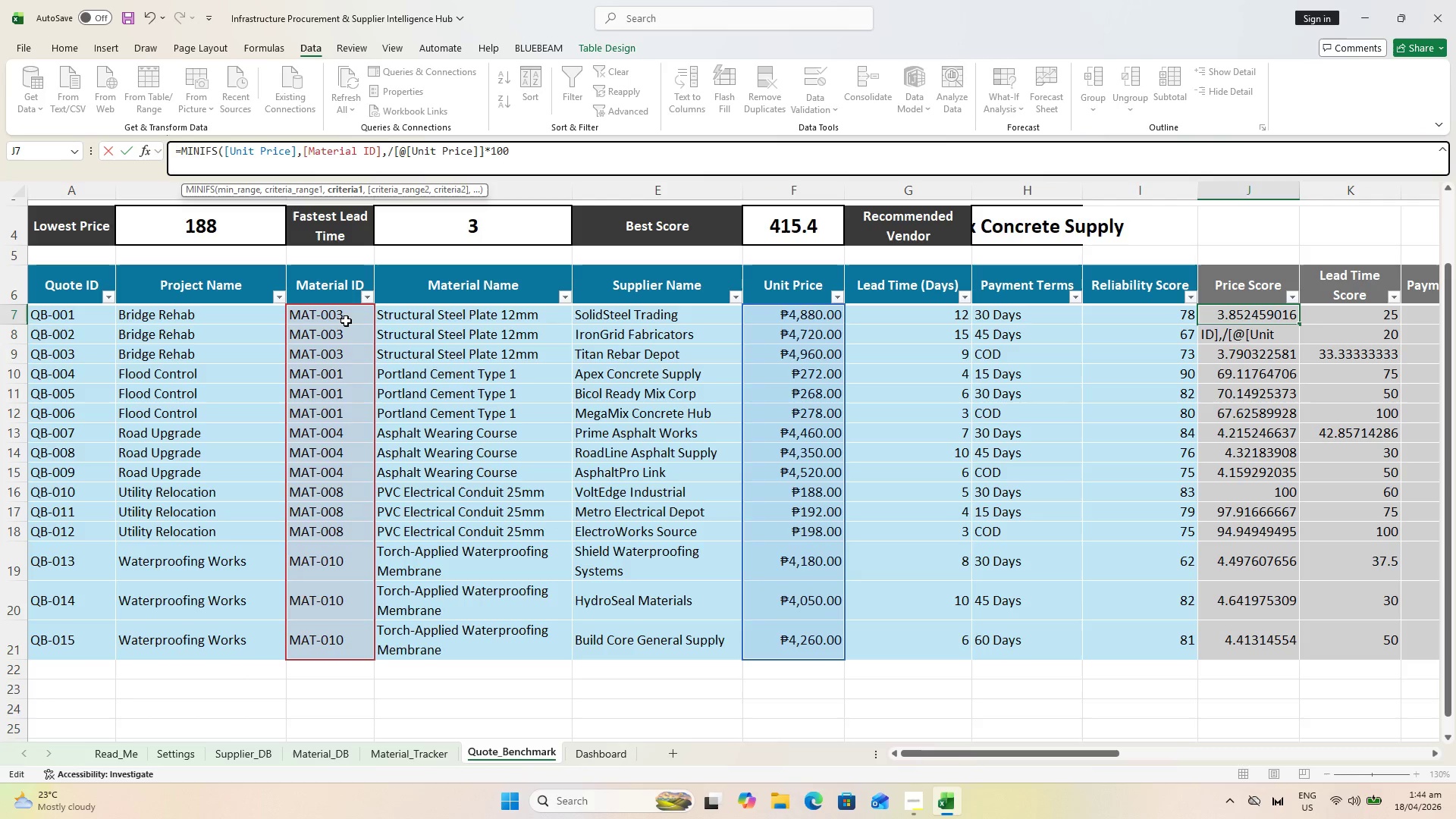 
left_click([346, 320])
 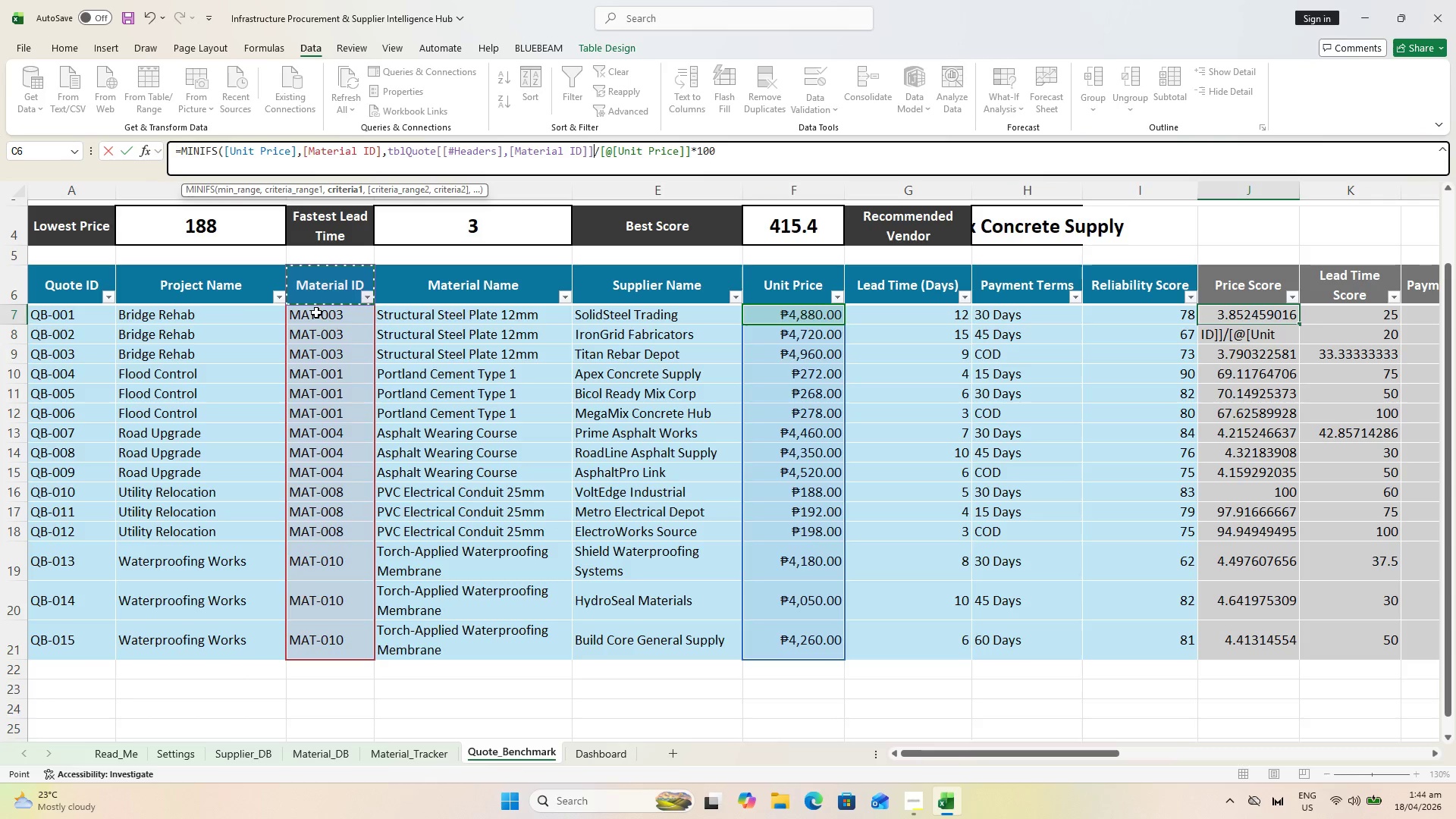 
wait(6.94)
 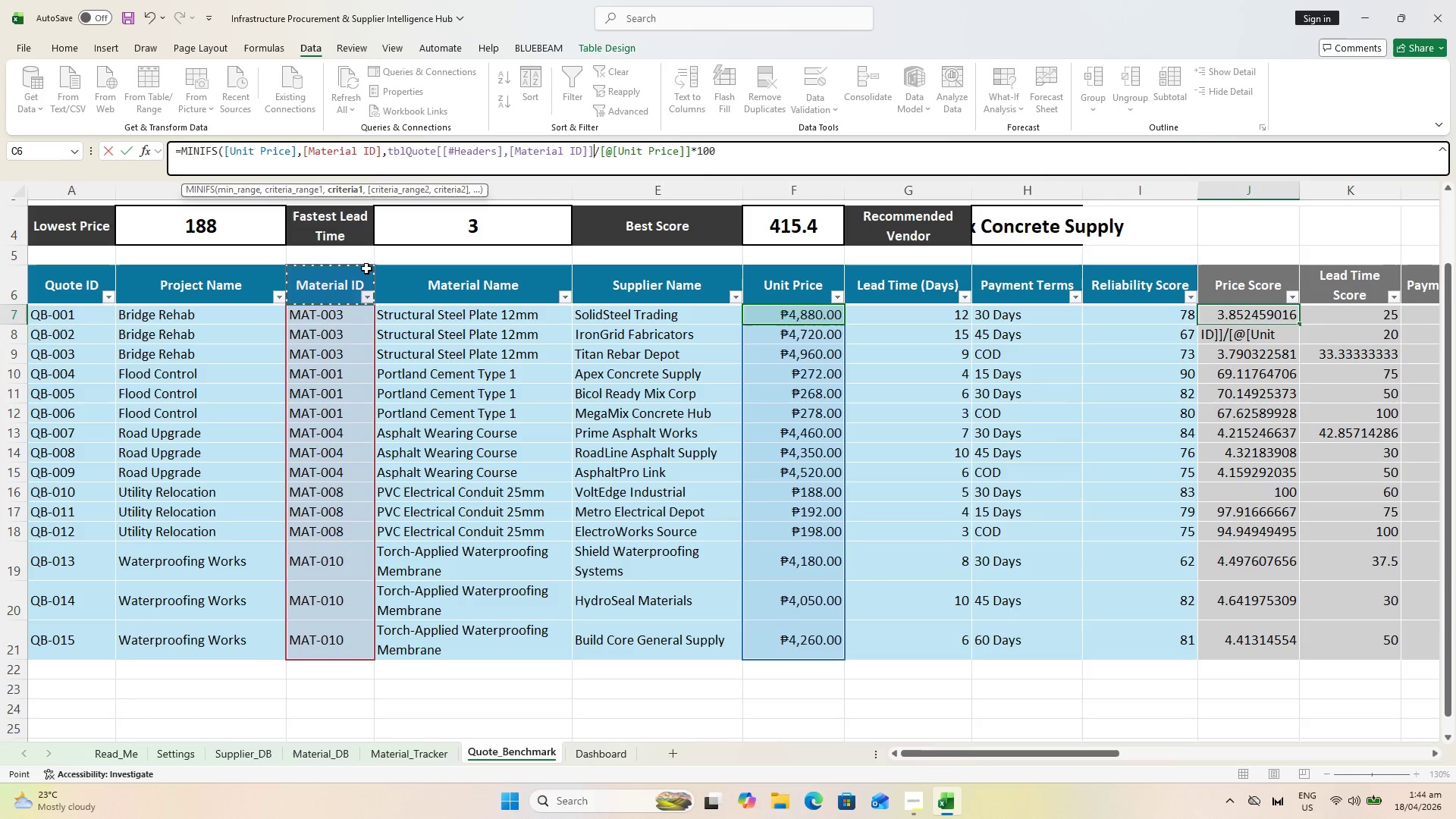 
left_click([327, 330])
 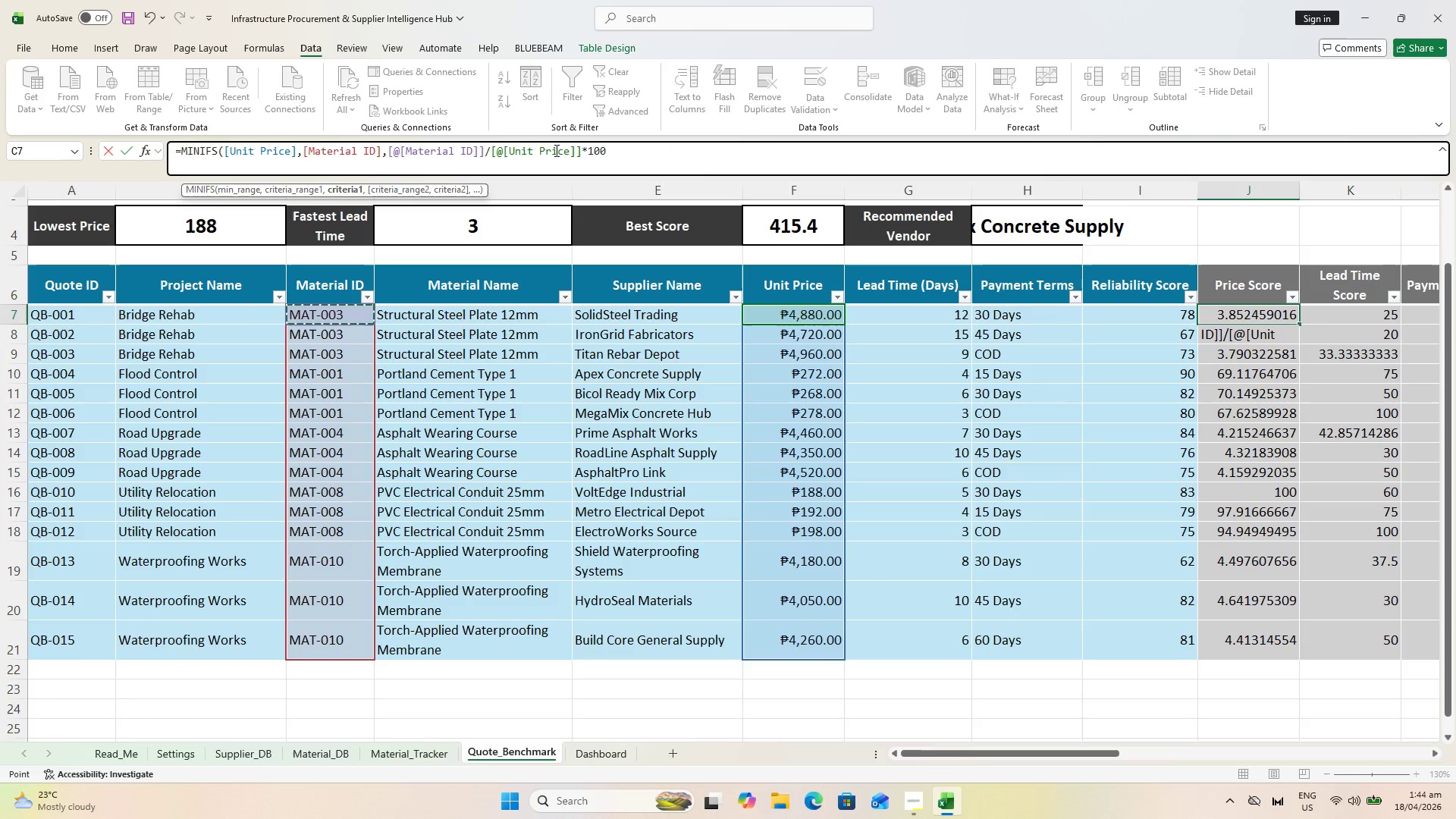 
wait(7.64)
 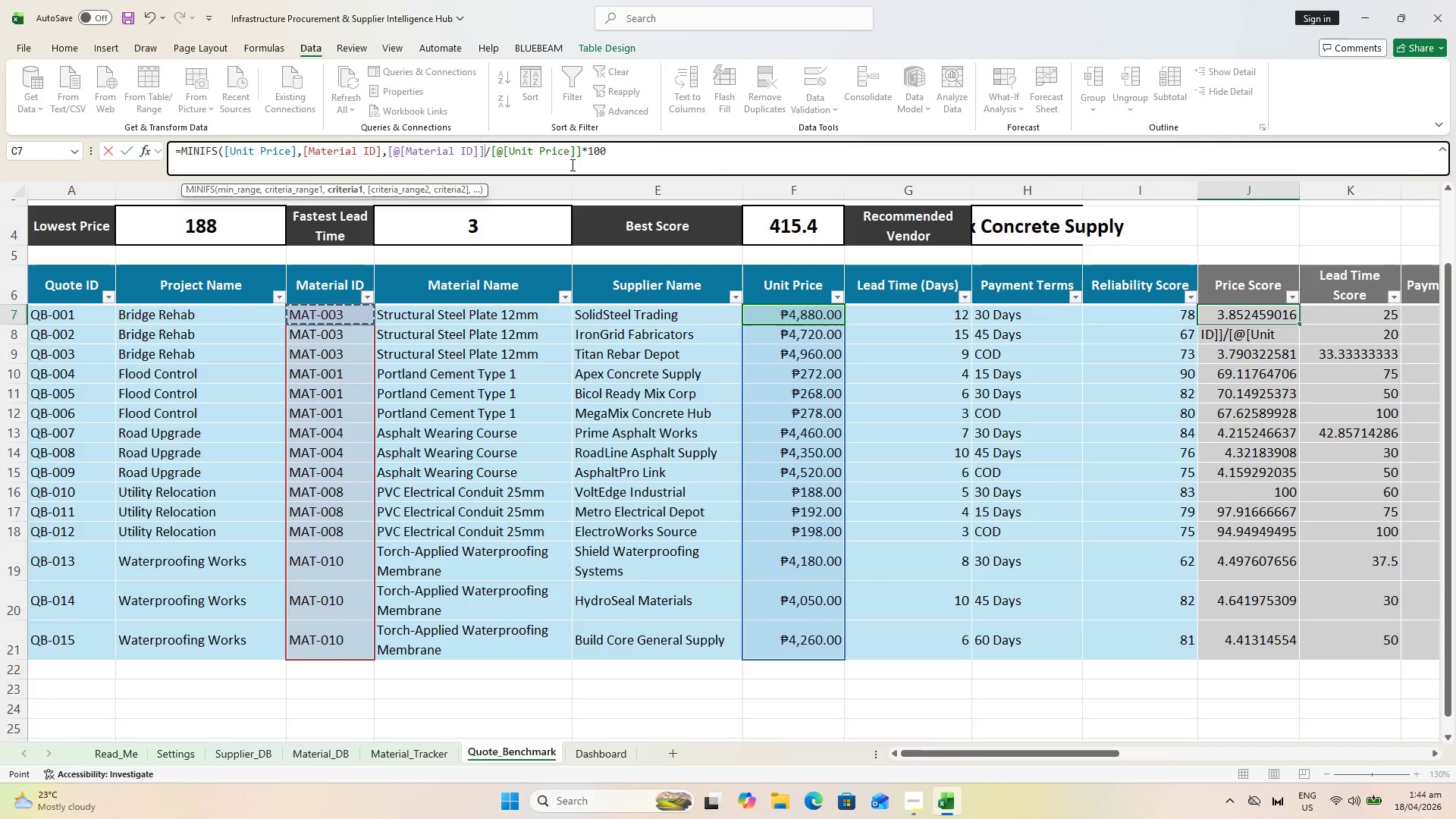 
key(Shift+0)
 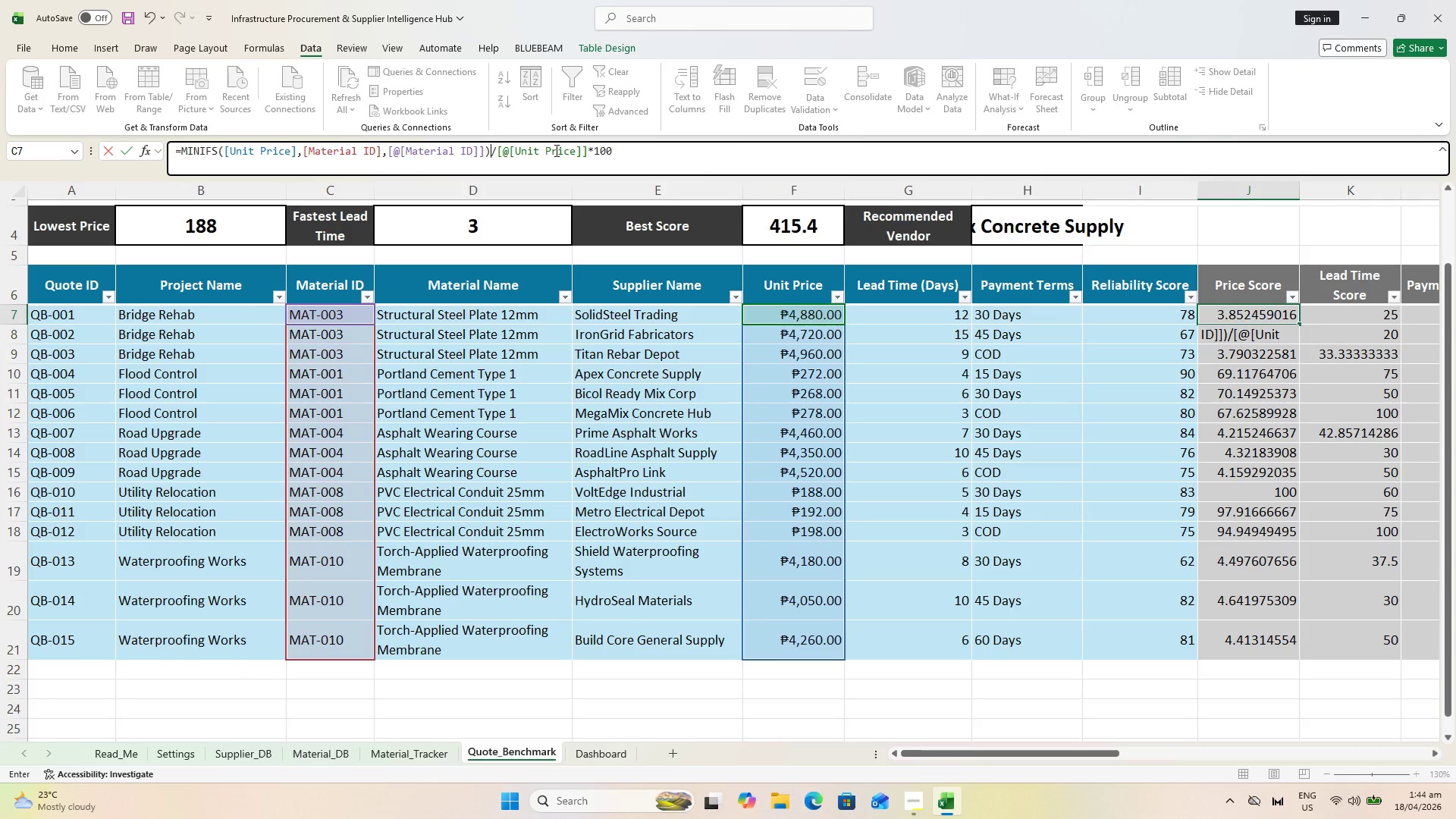 
key(Slash)
 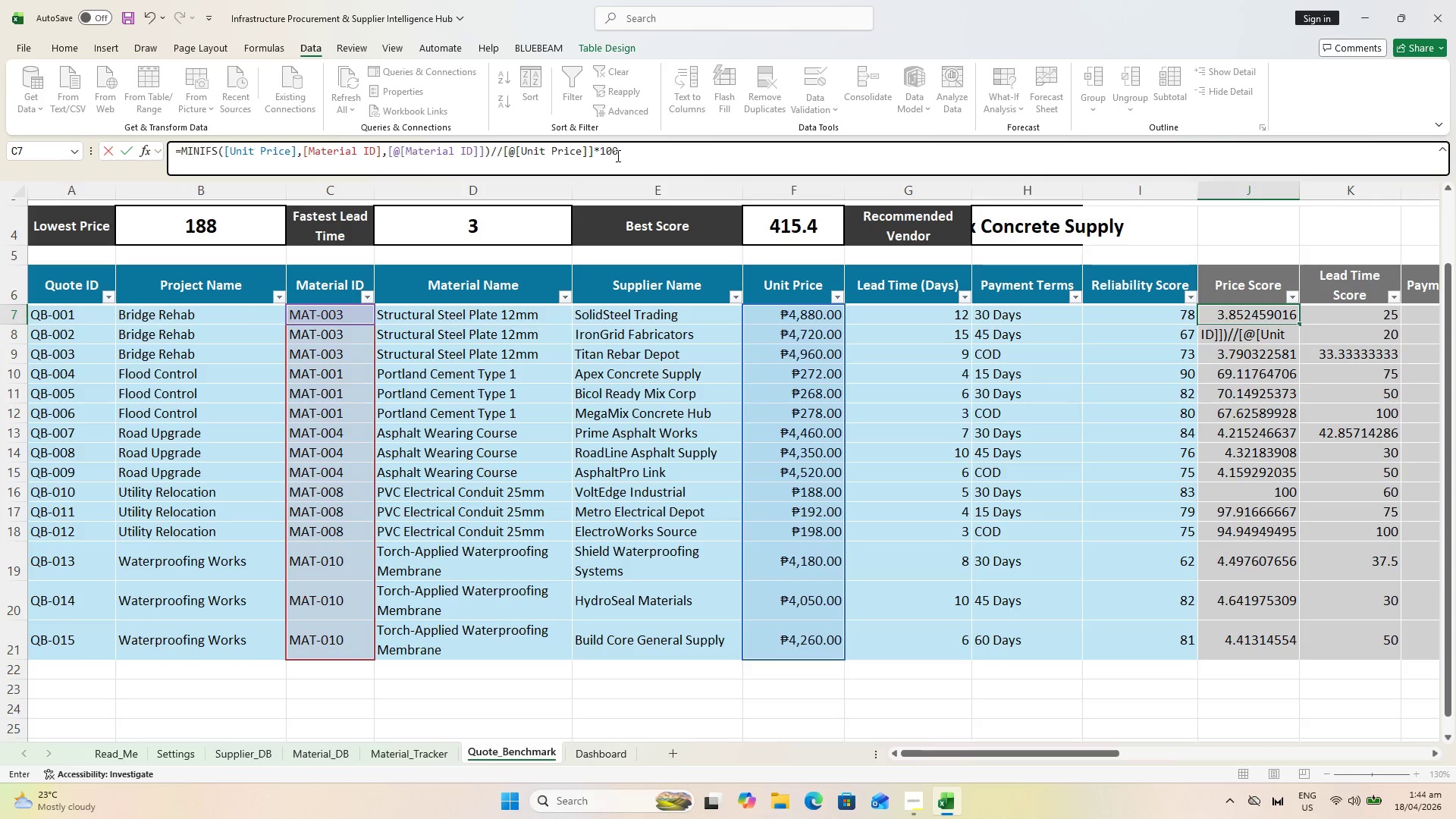 
wait(6.05)
 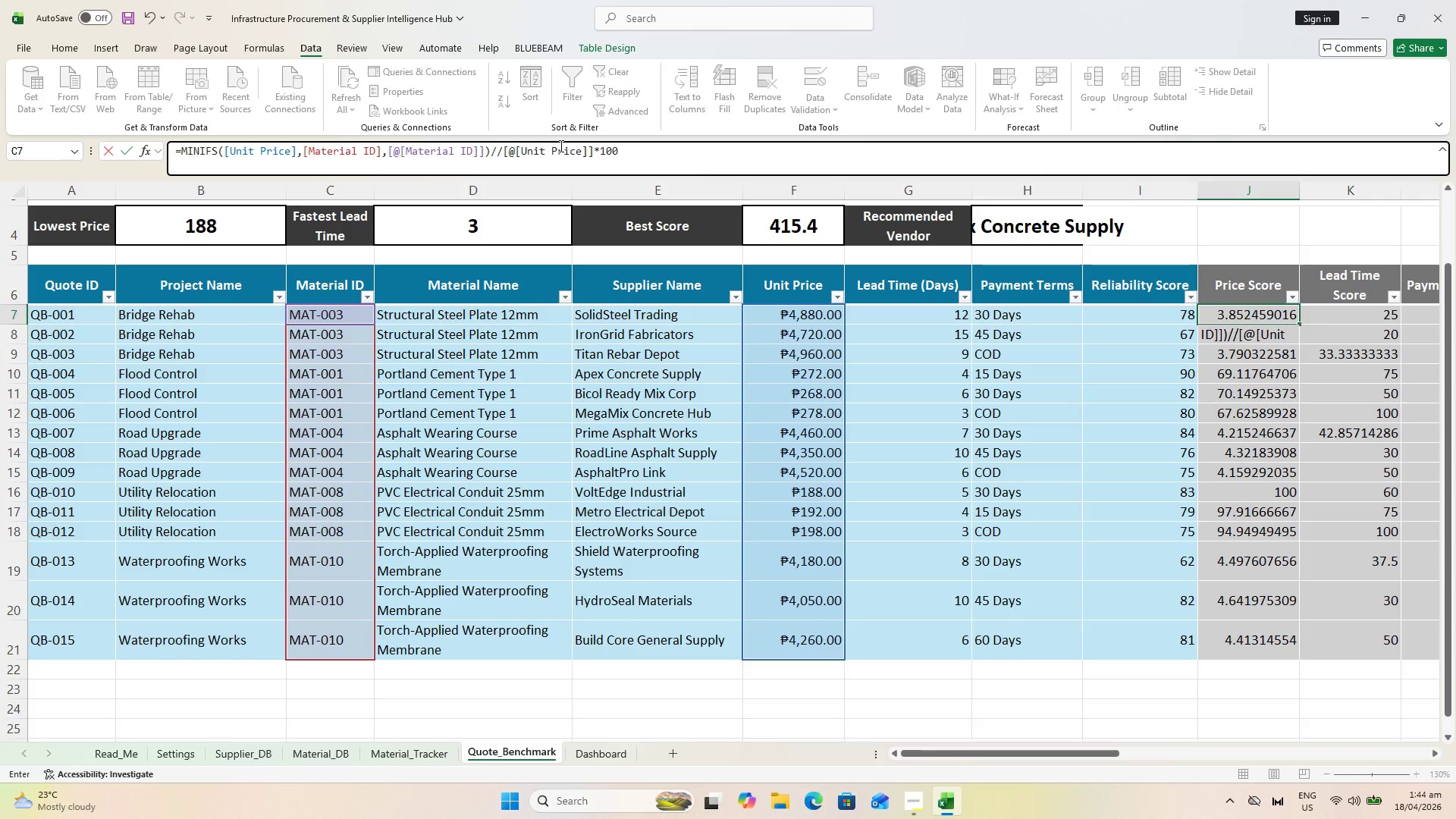 
key(Backspace)
 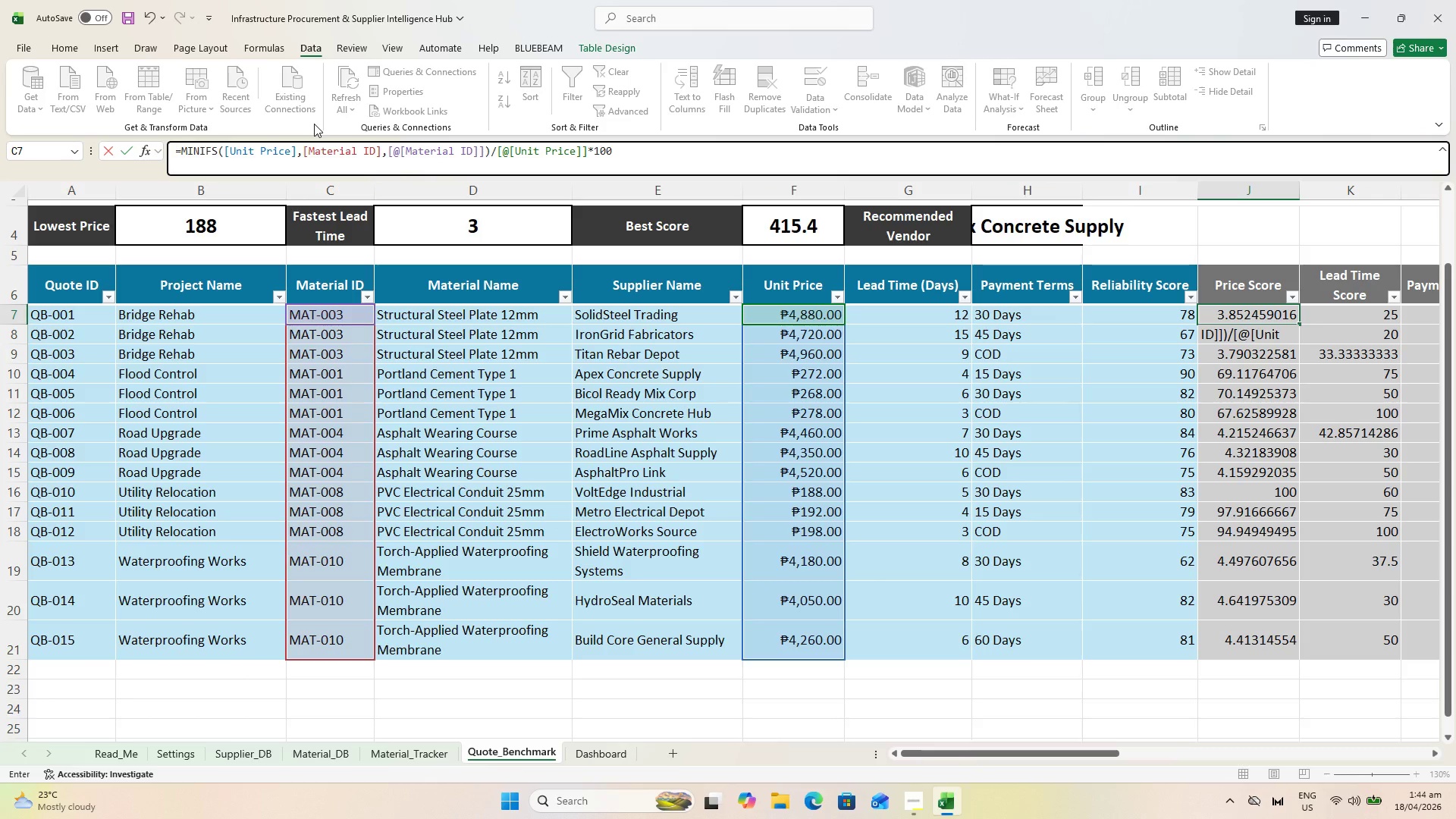 
wait(14.06)
 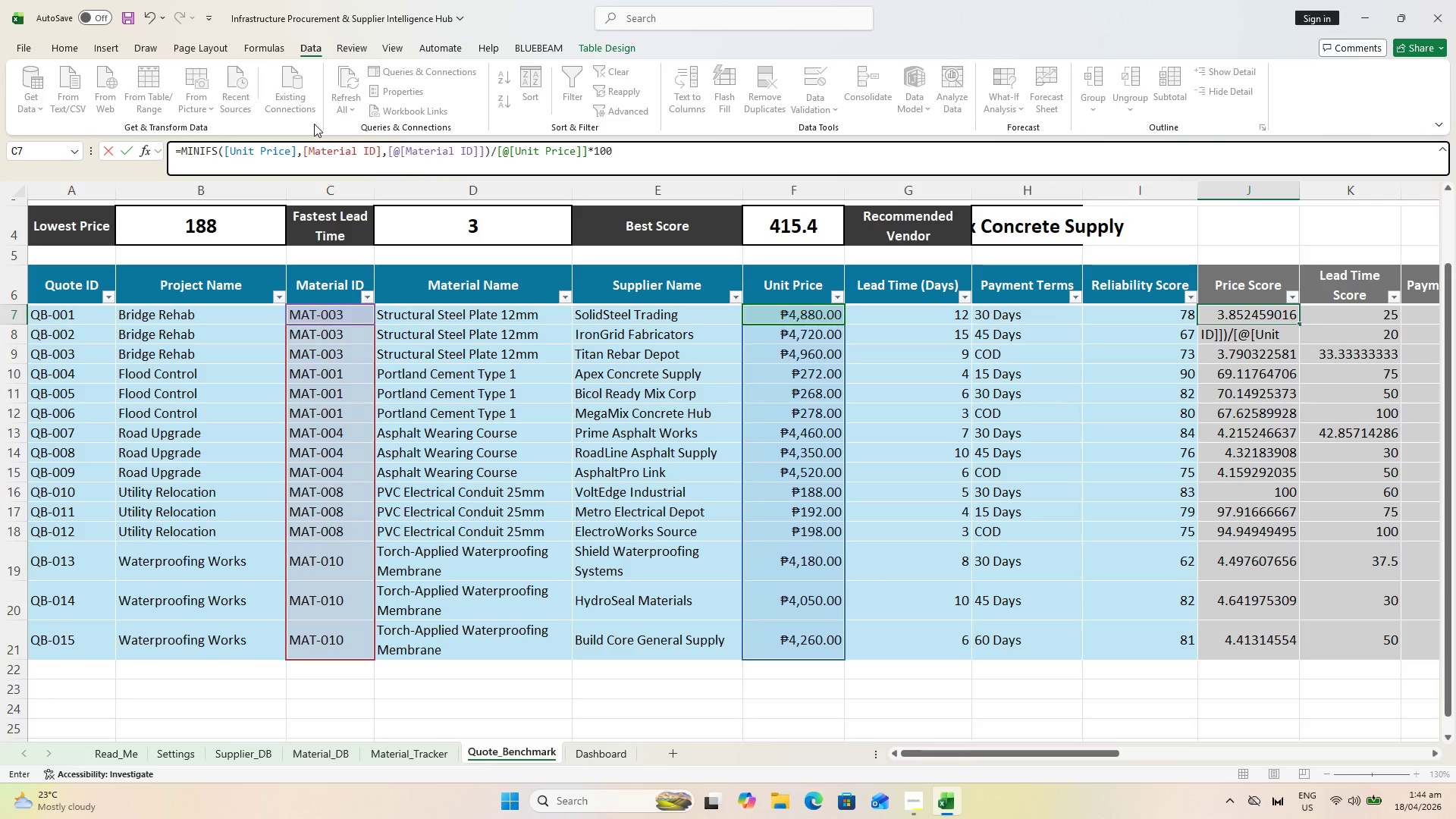 
key(Enter)
 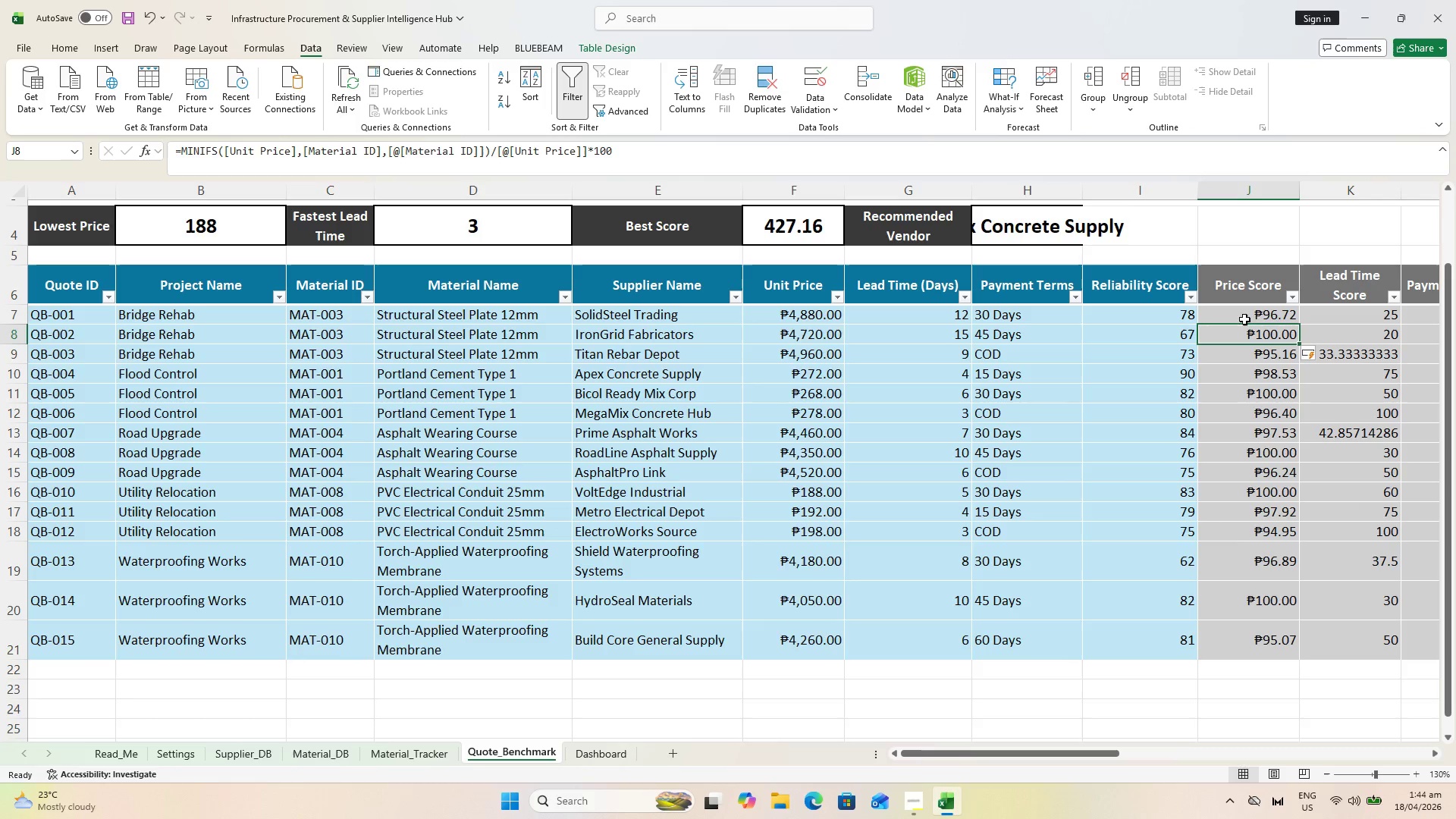 
left_click([1257, 313])
 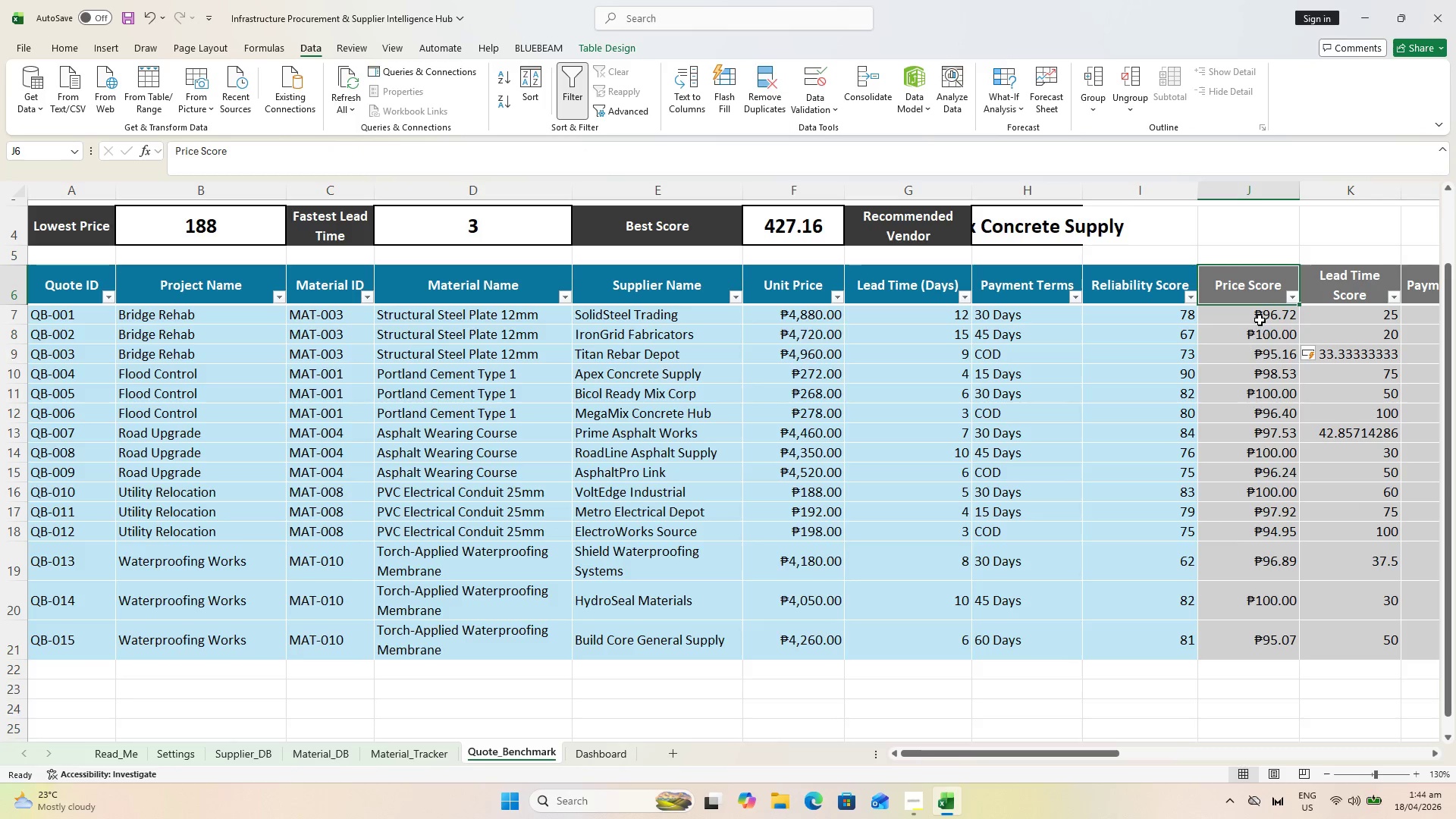 
left_click([1260, 320])
 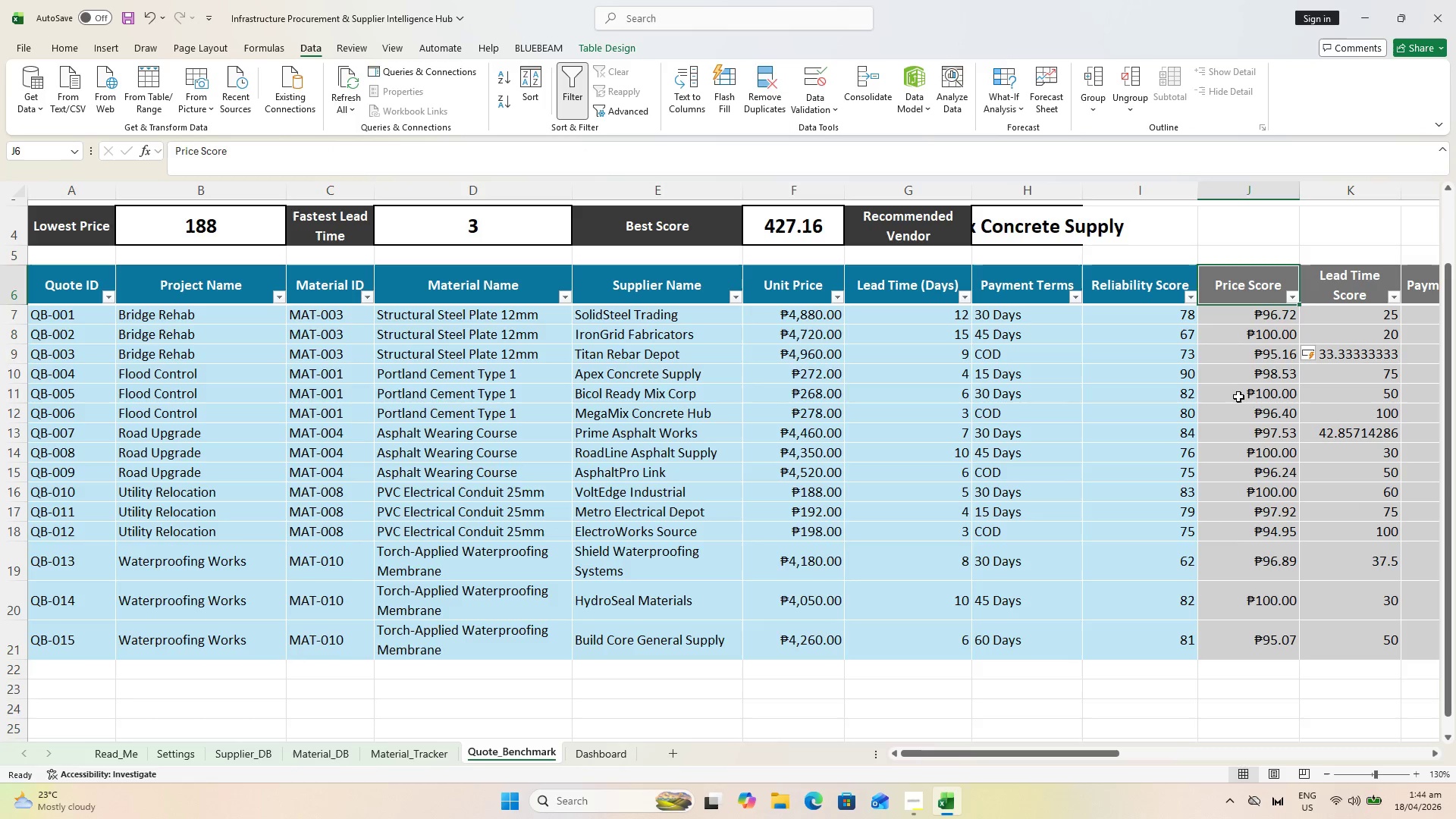 
left_click_drag(start_coordinate=[1238, 397], to_coordinate=[1241, 391])
 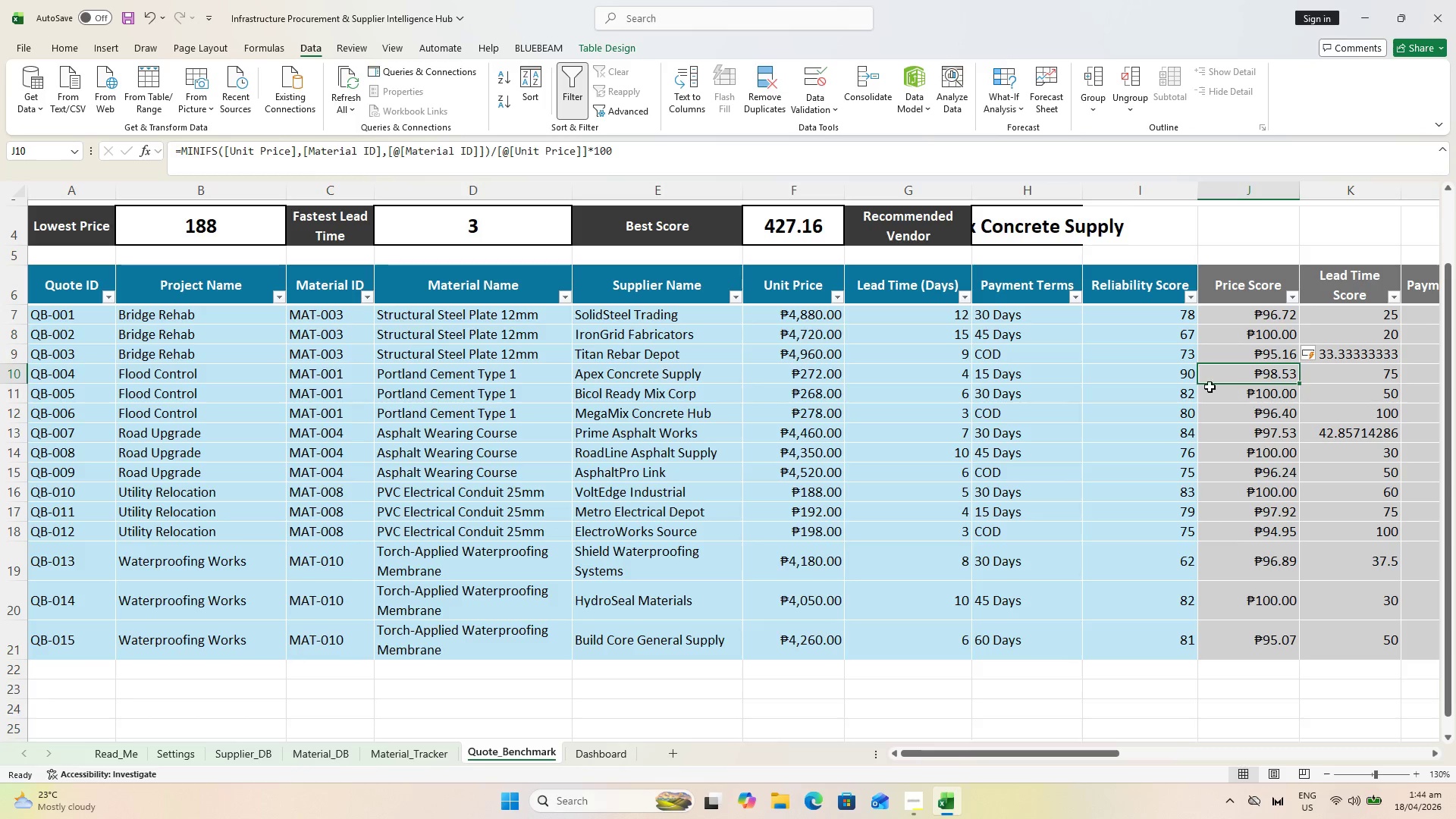 
key(Escape)
 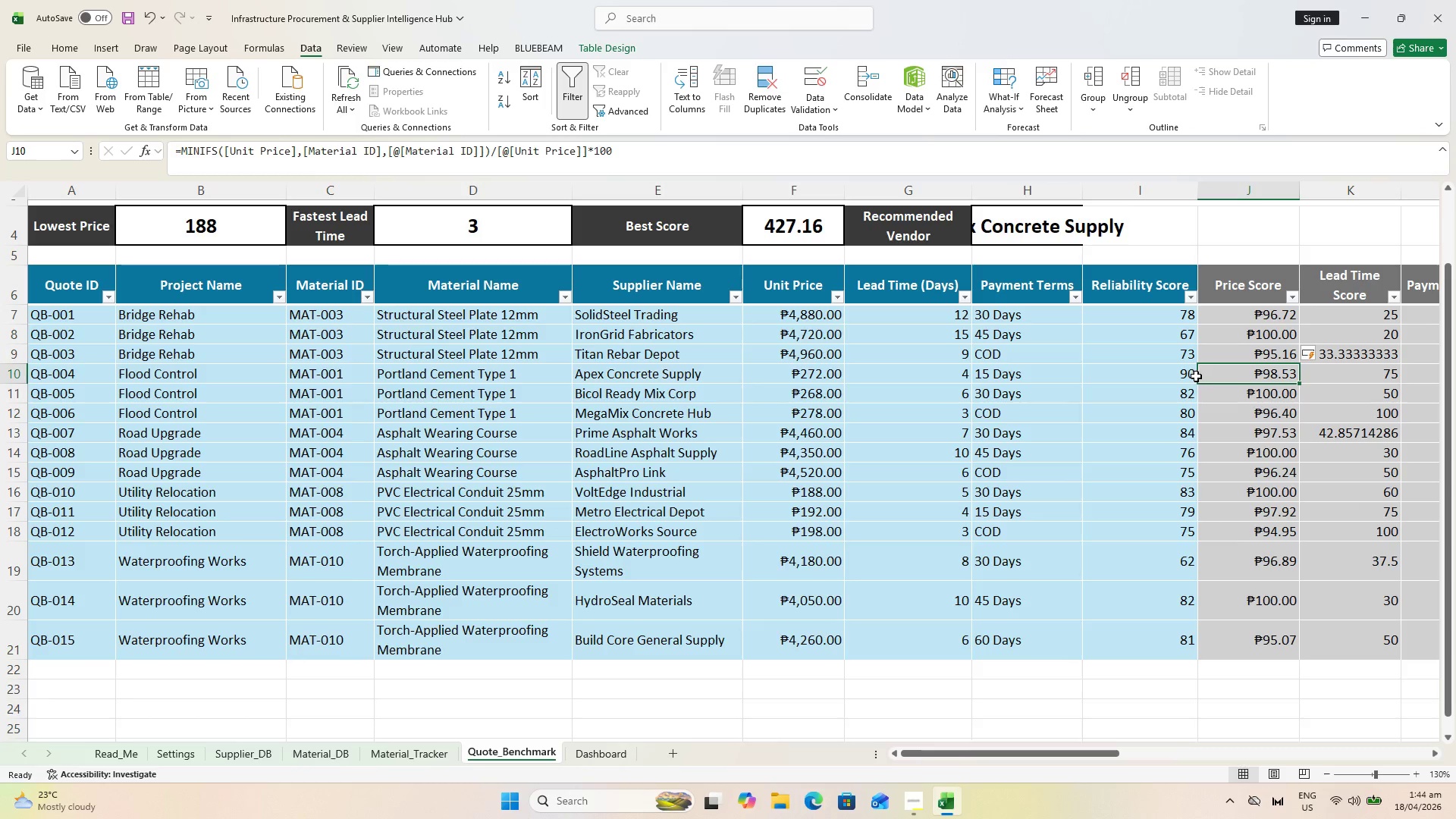 
key(Escape)
 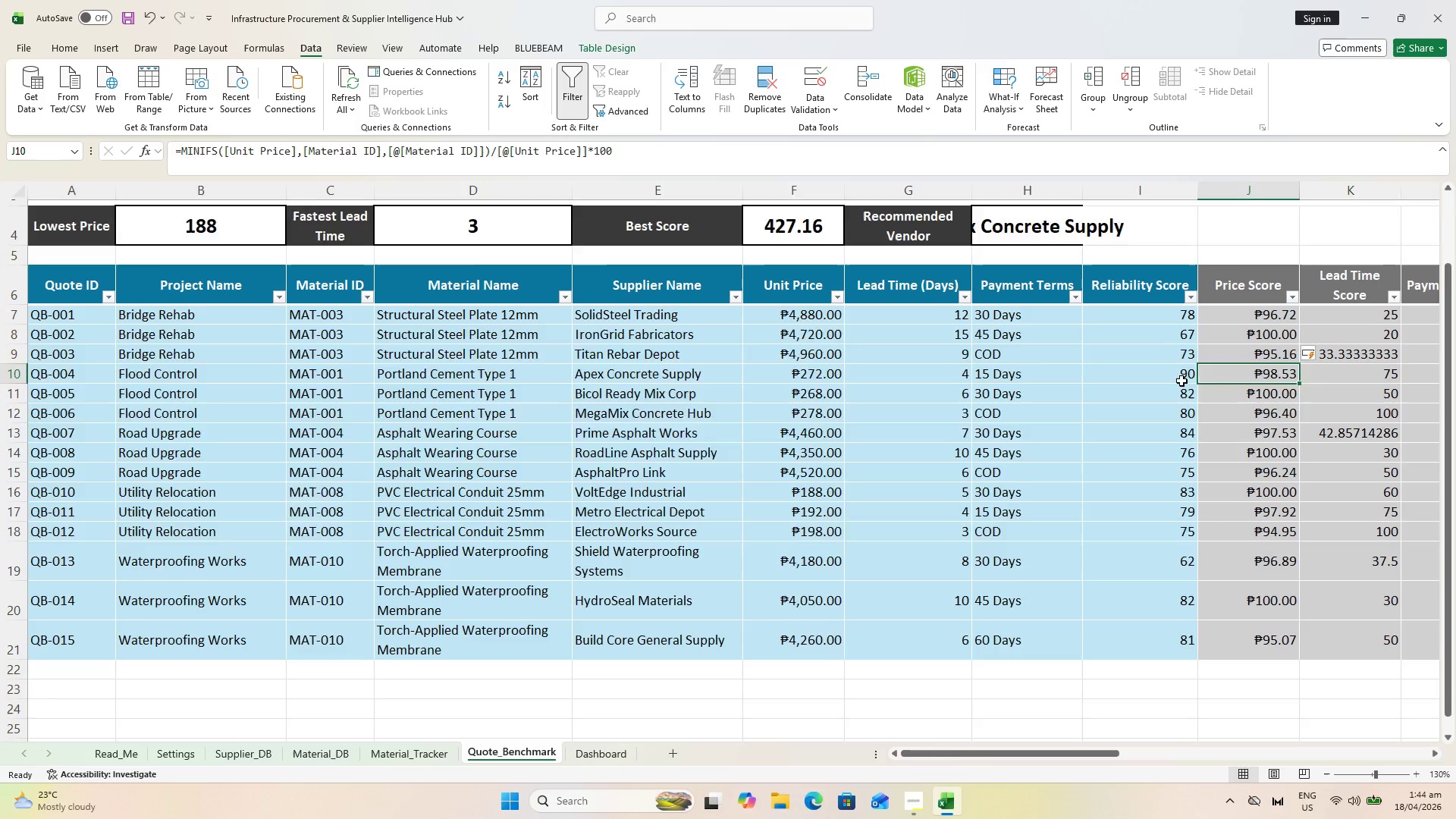 
key(Escape)
 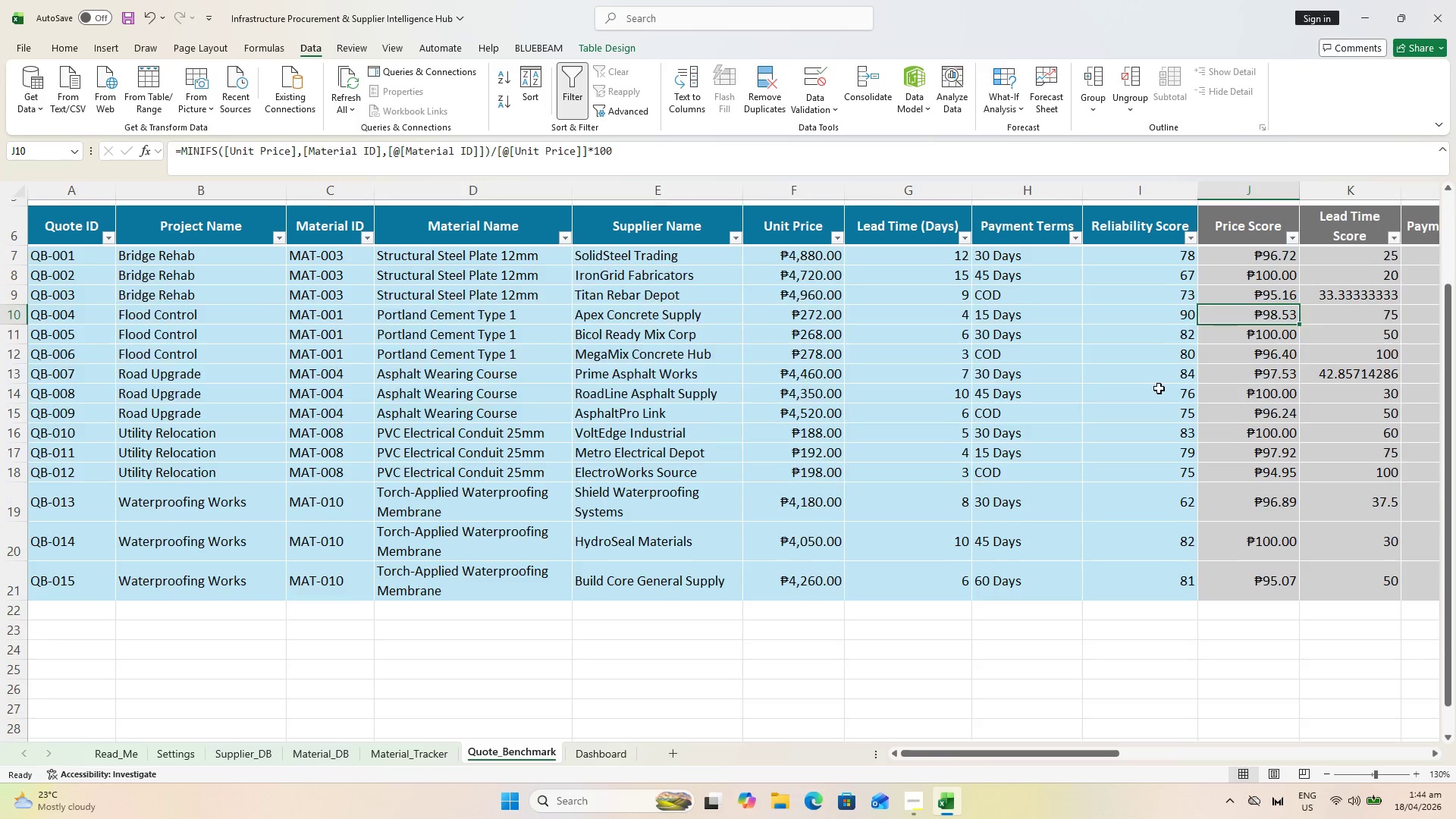 
scroll: coordinate [1178, 381], scroll_direction: down, amount: 1.0
 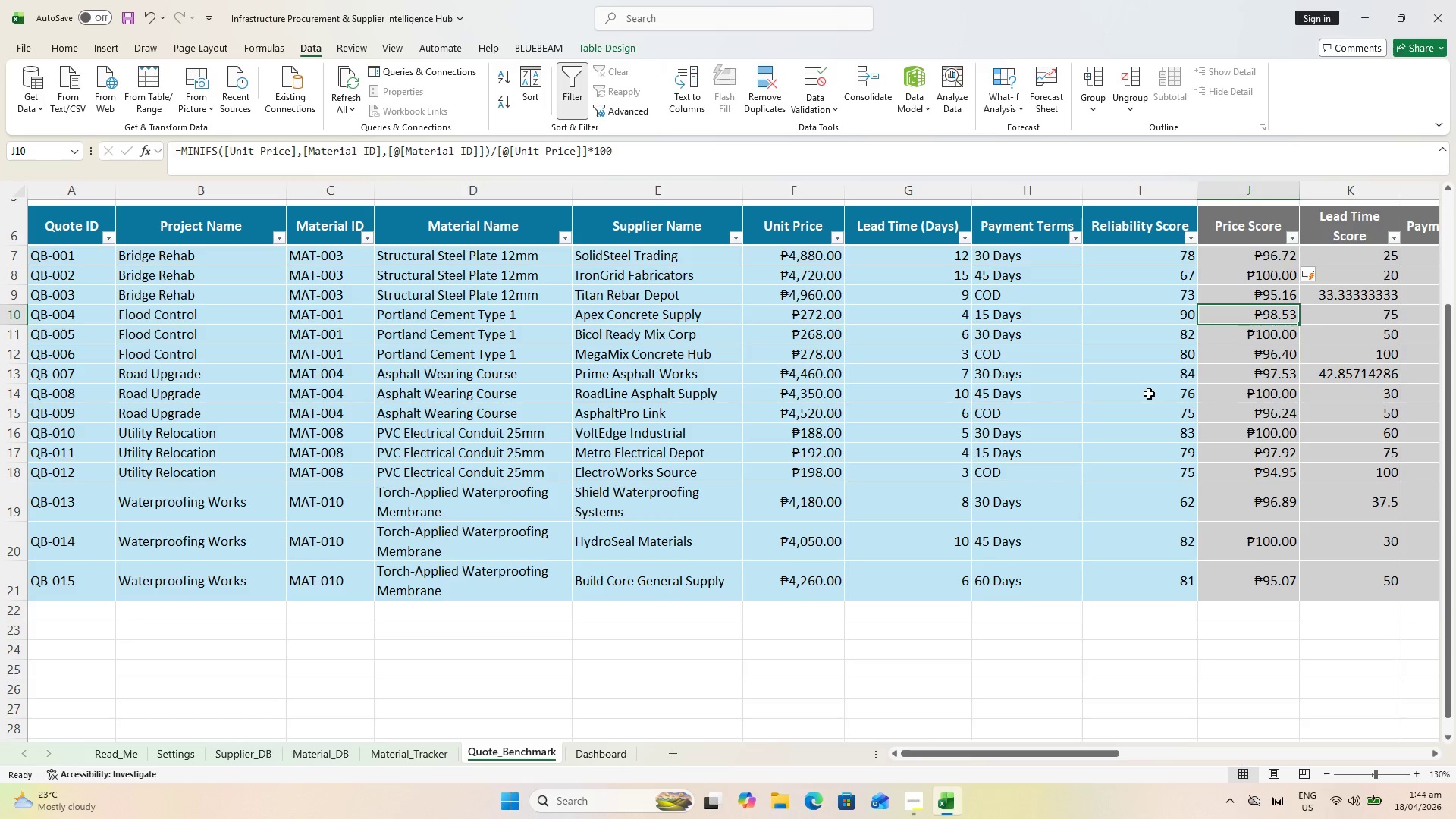 
key(Control+S)
 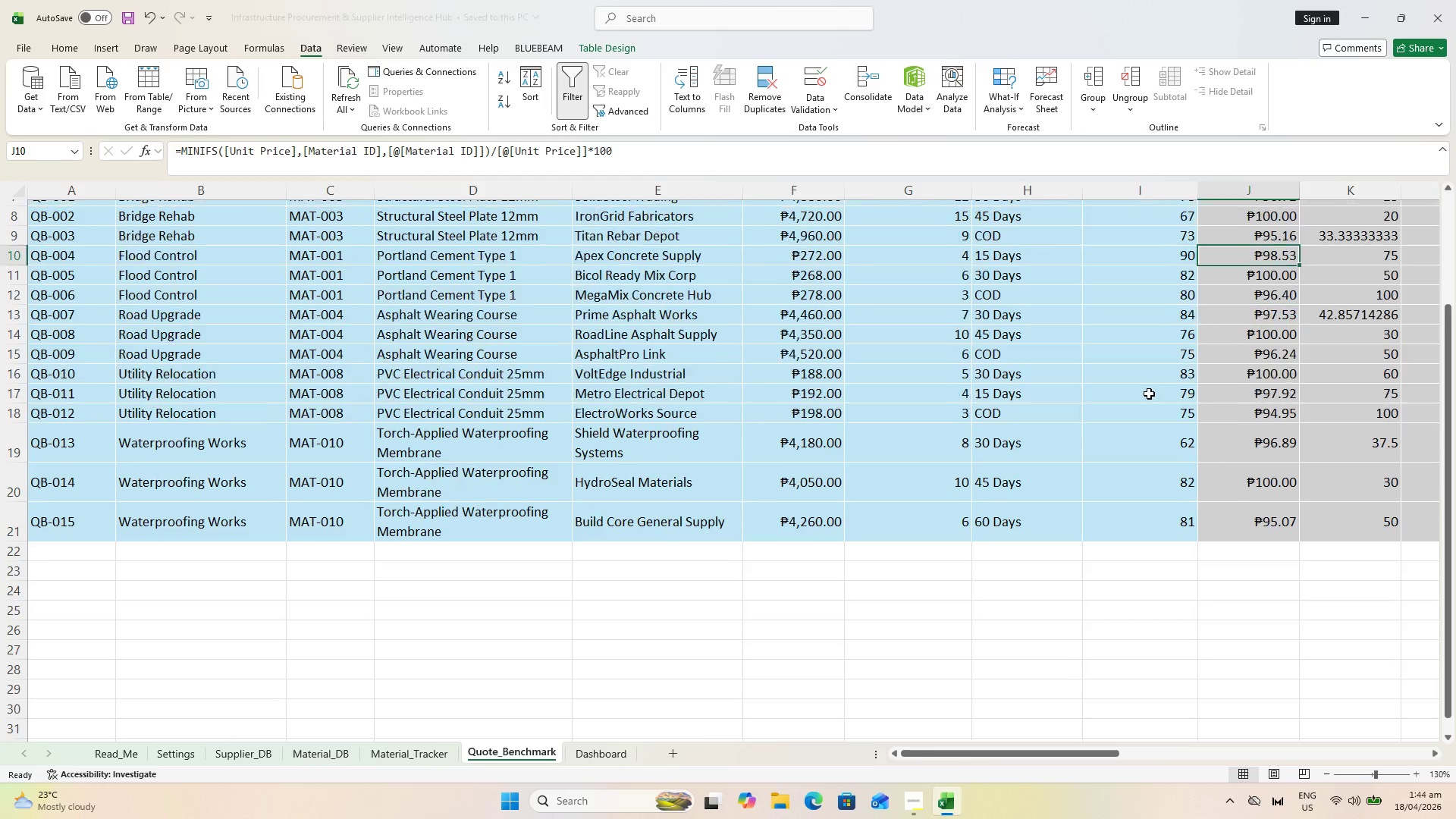 
scroll: coordinate [1149, 394], scroll_direction: down, amount: 1.0
 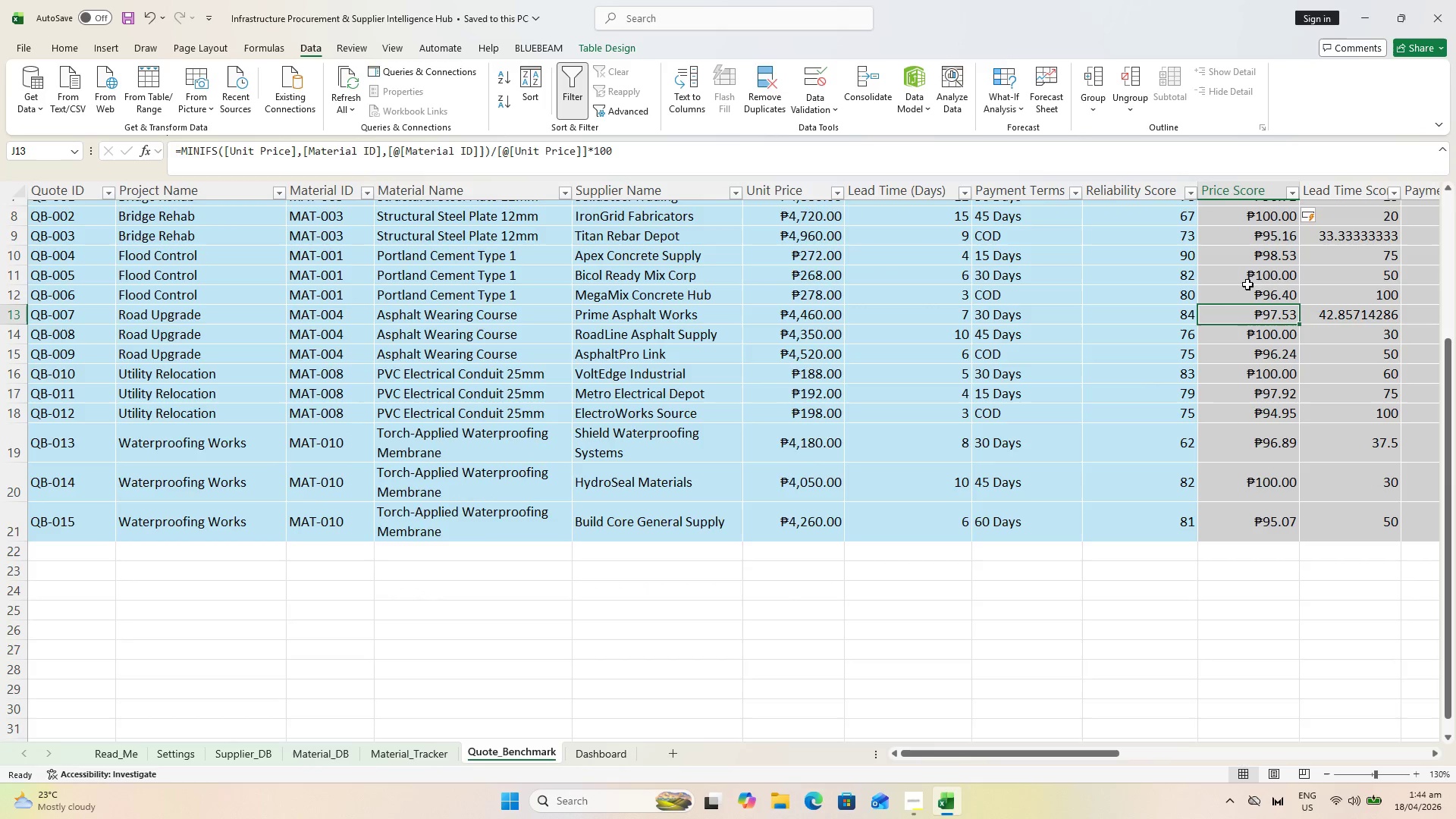 
scroll: coordinate [1254, 274], scroll_direction: up, amount: 2.0
 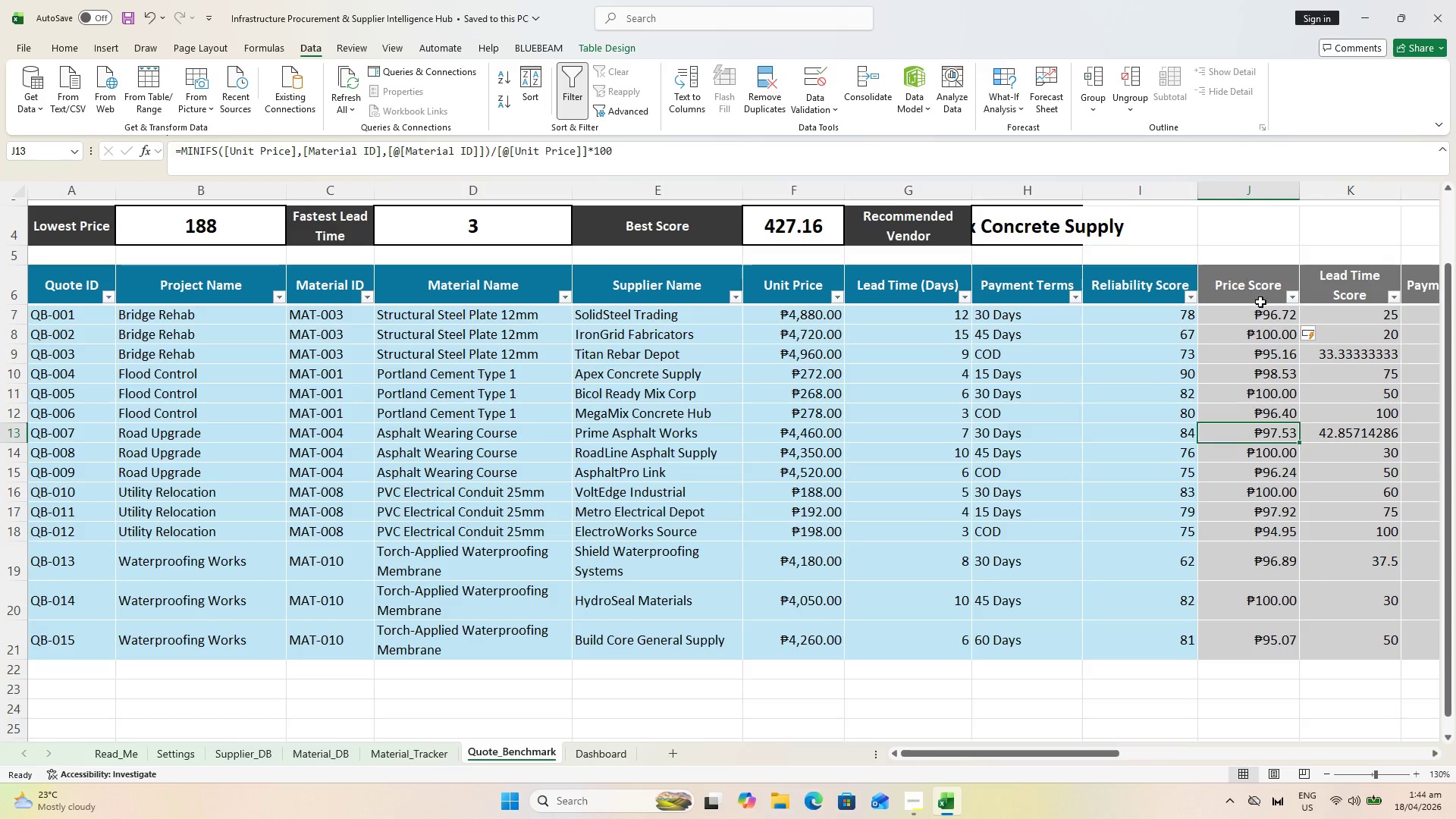 
left_click([1260, 302])
 